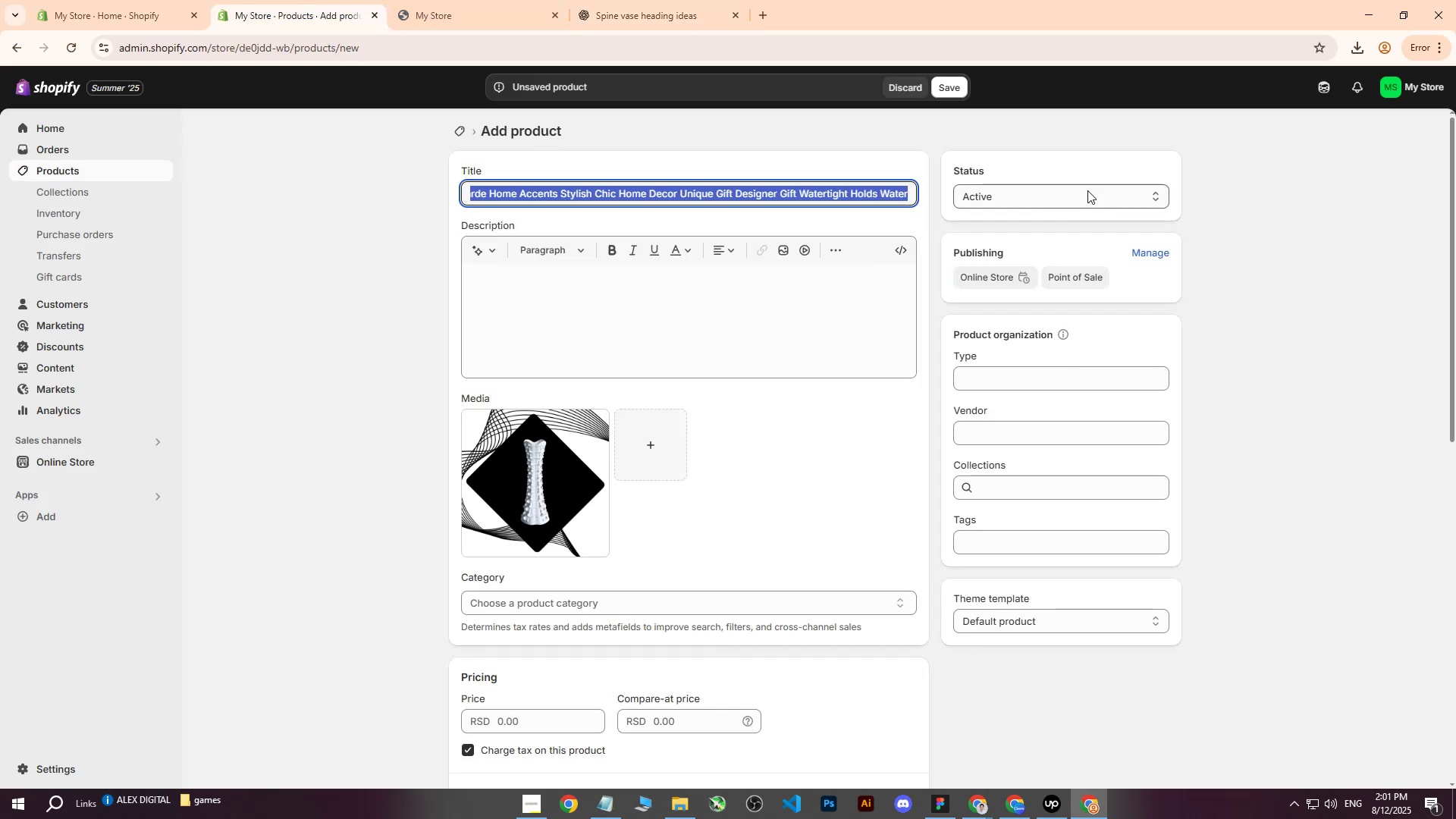 
key(Control+V)
 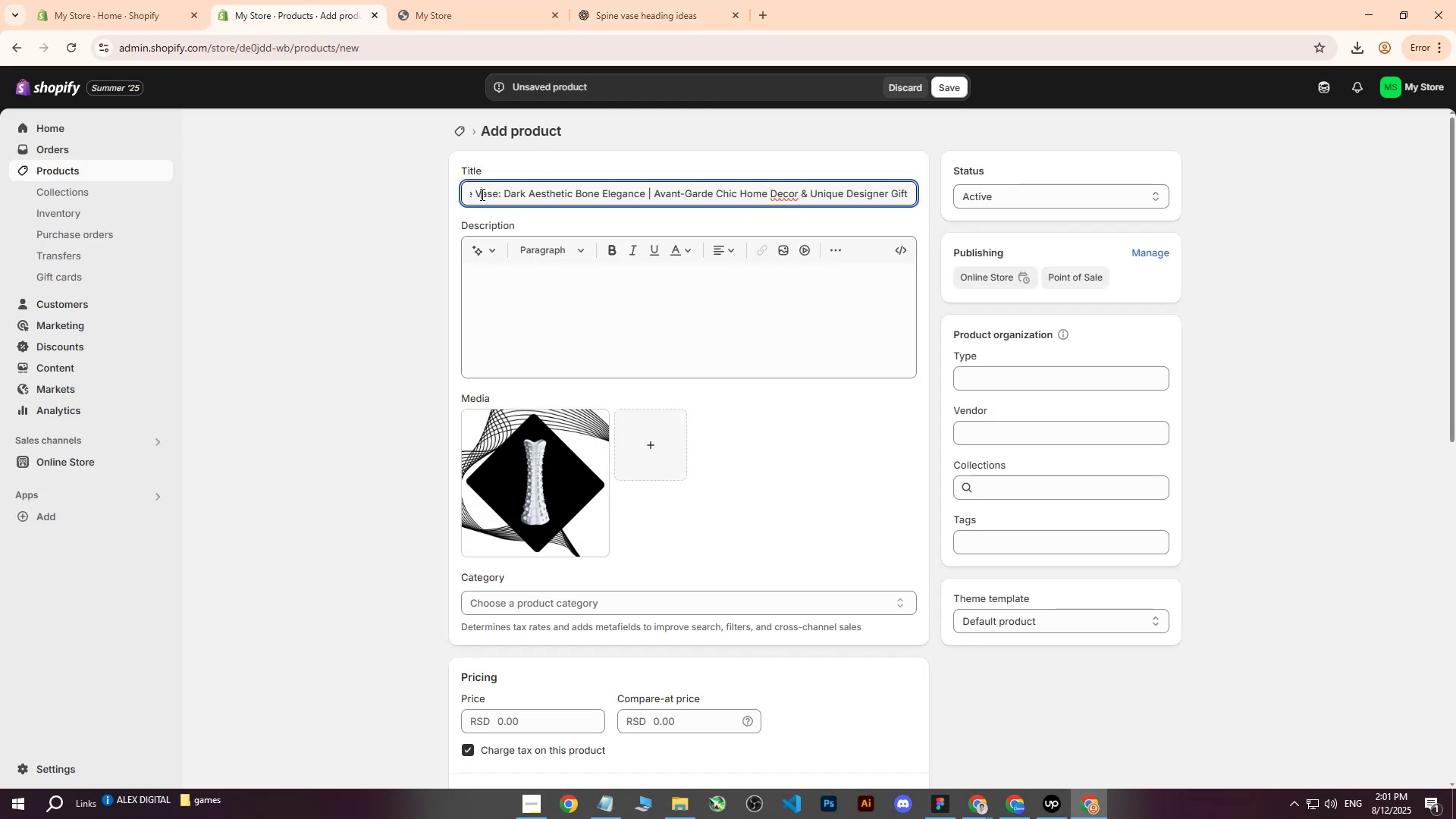 
wait(5.03)
 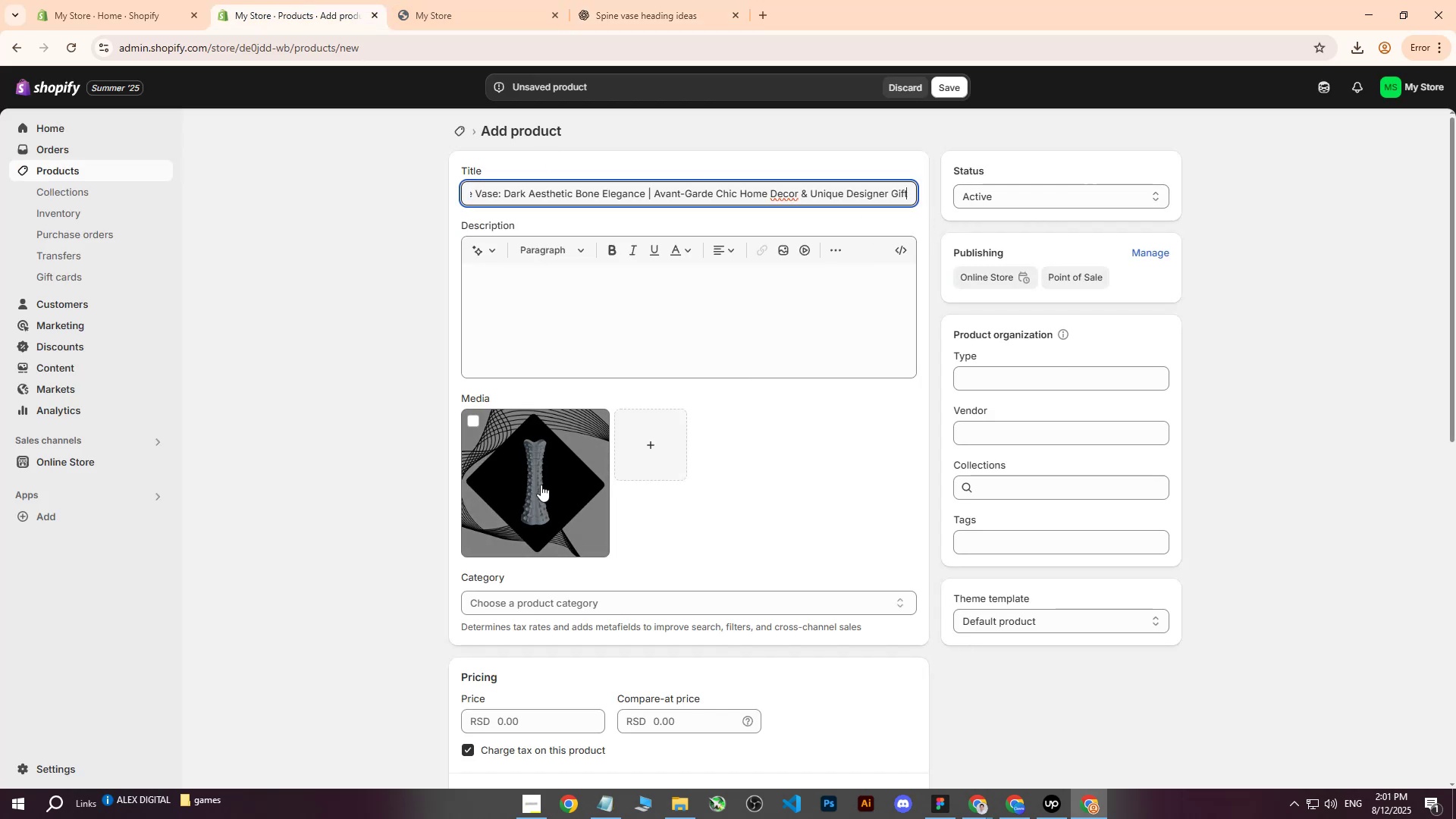 
left_click([540, 500])
 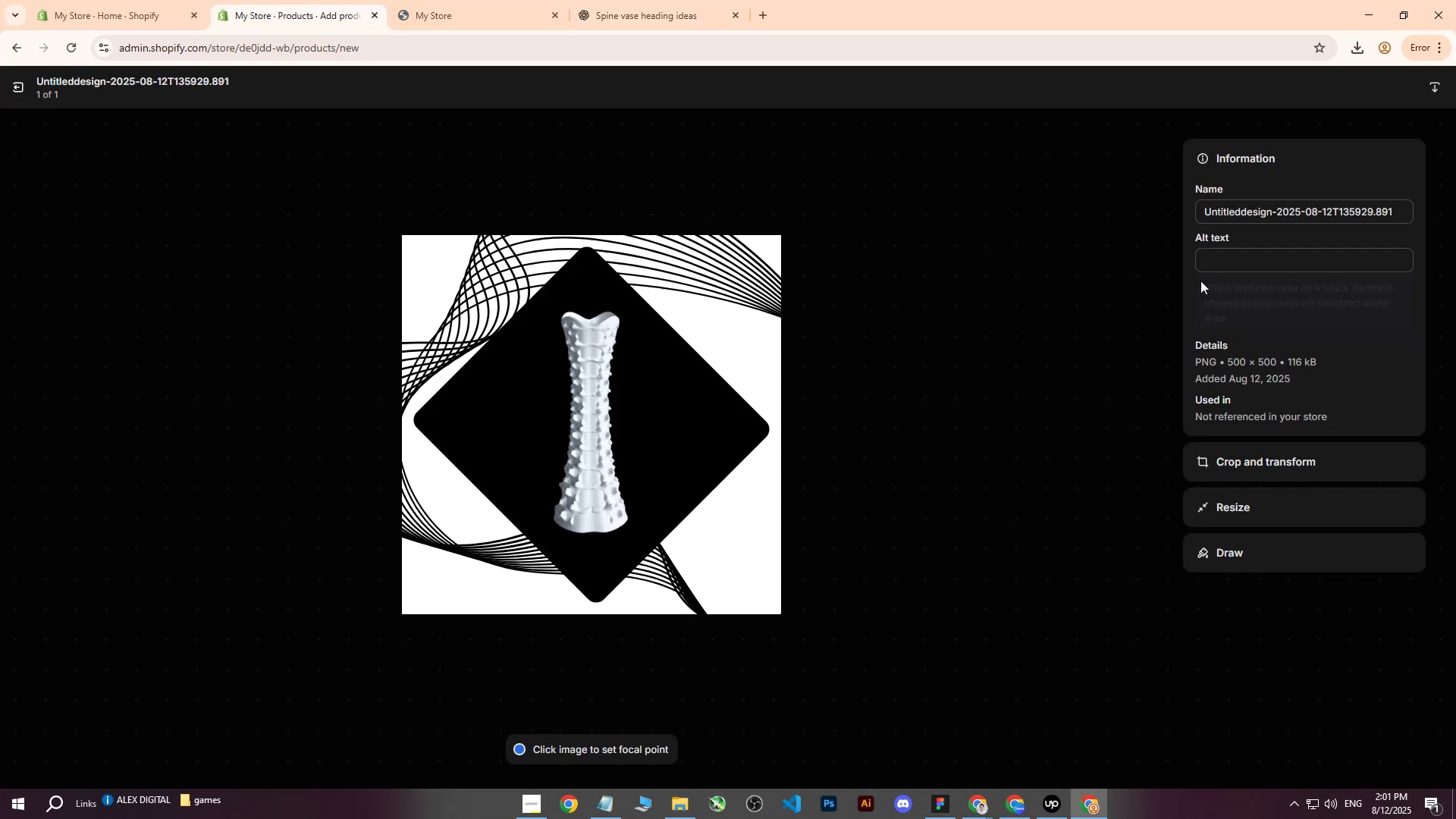 
left_click([1224, 253])
 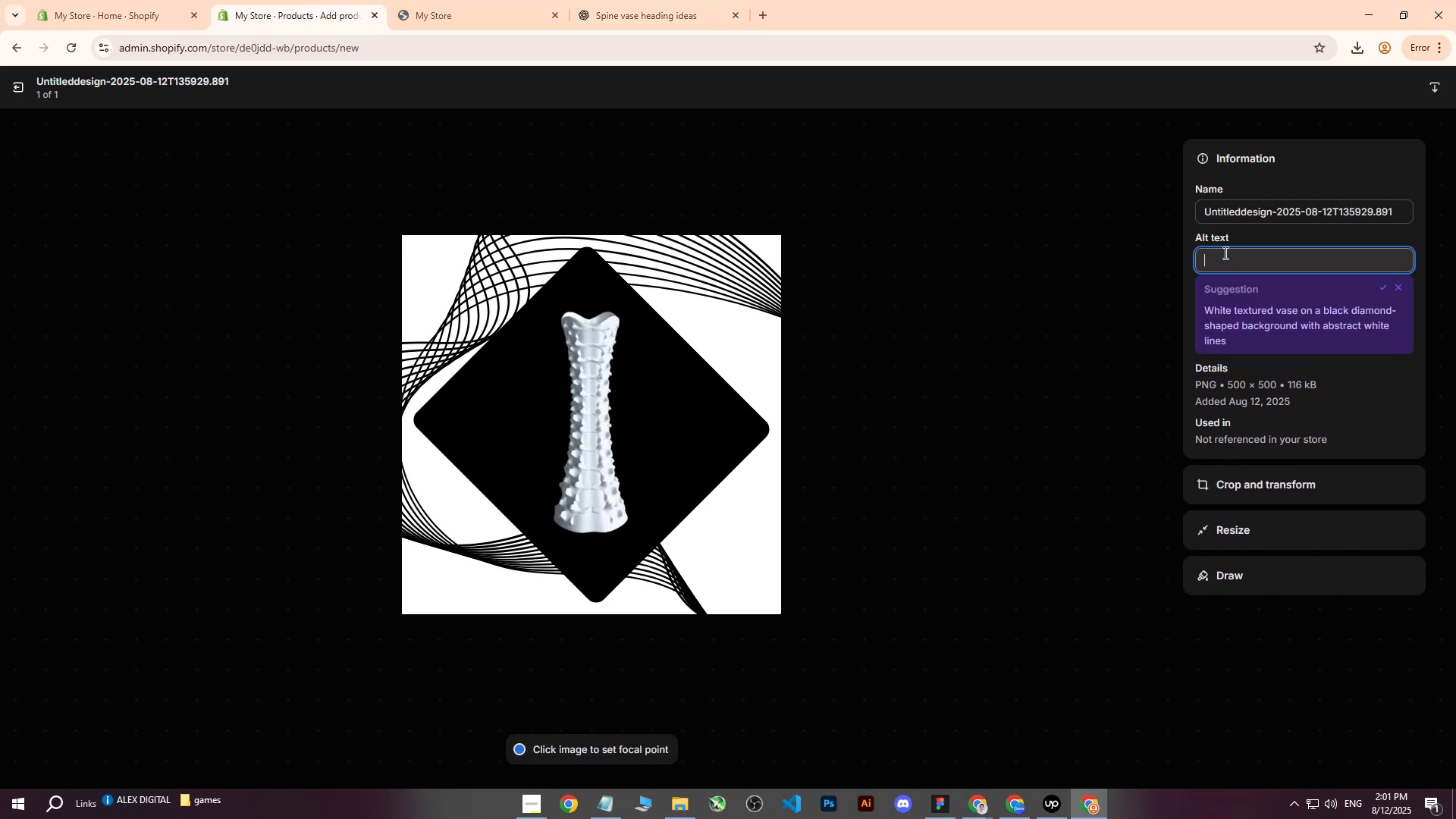 
type(Spine bone vase dark aesthetics on black background in fr)
key(Backspace)
key(Backspace)
key(Backspace)
key(Backspace)
key(Backspace)
type(with ghe)
key(Backspace)
key(Backspace)
type(eometric shape.)
 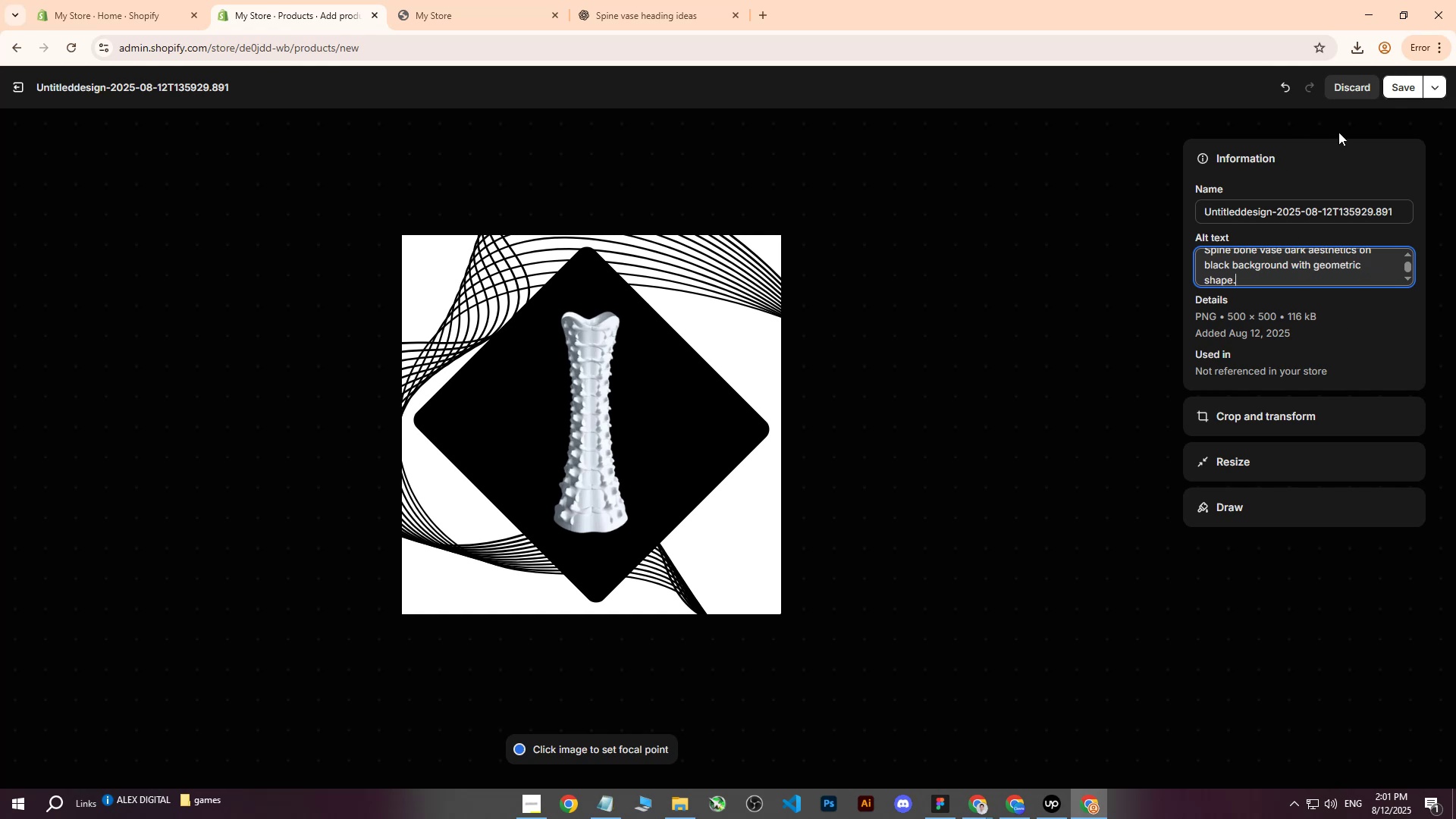 
left_click([1406, 89])
 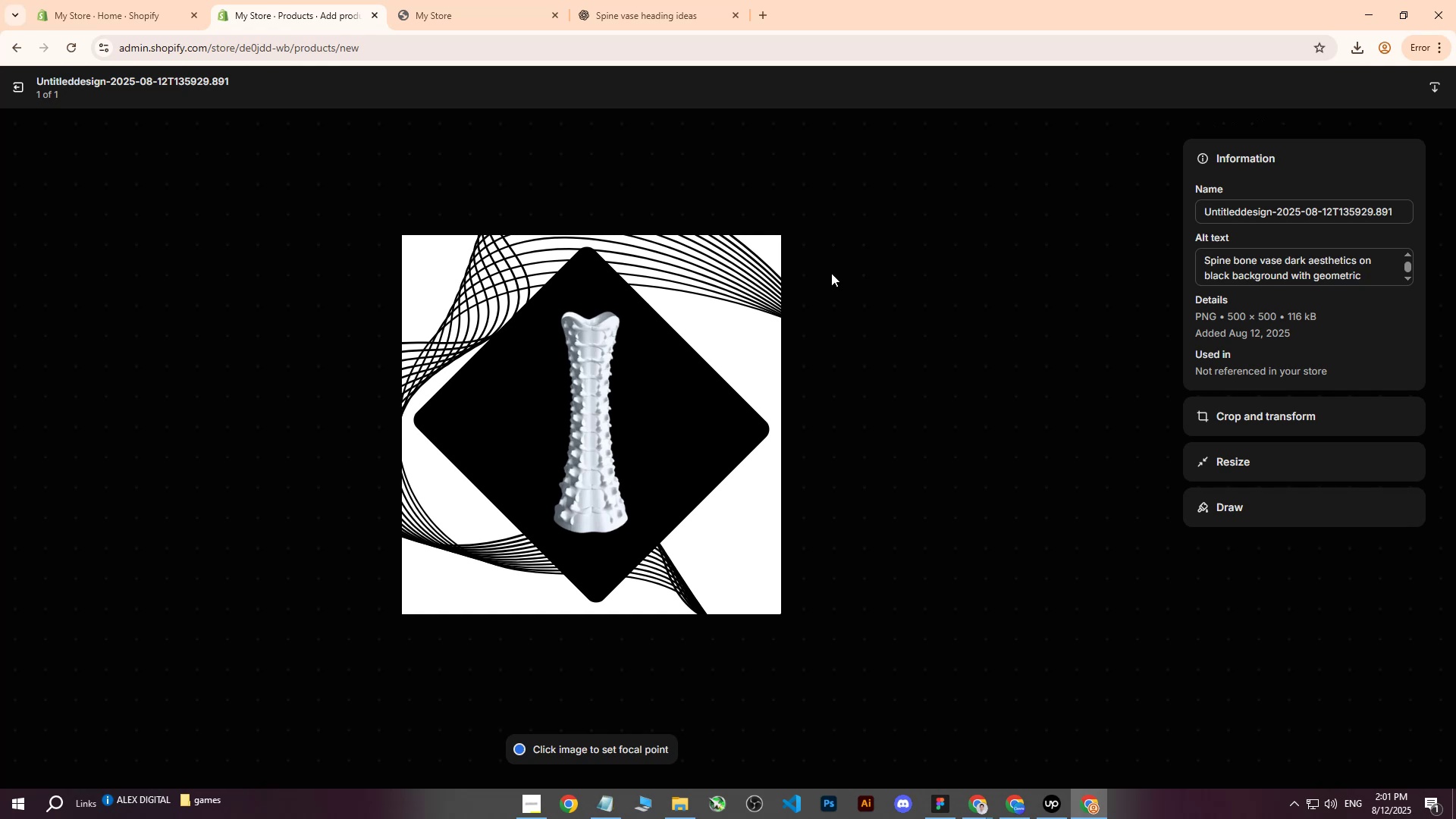 
wait(23.02)
 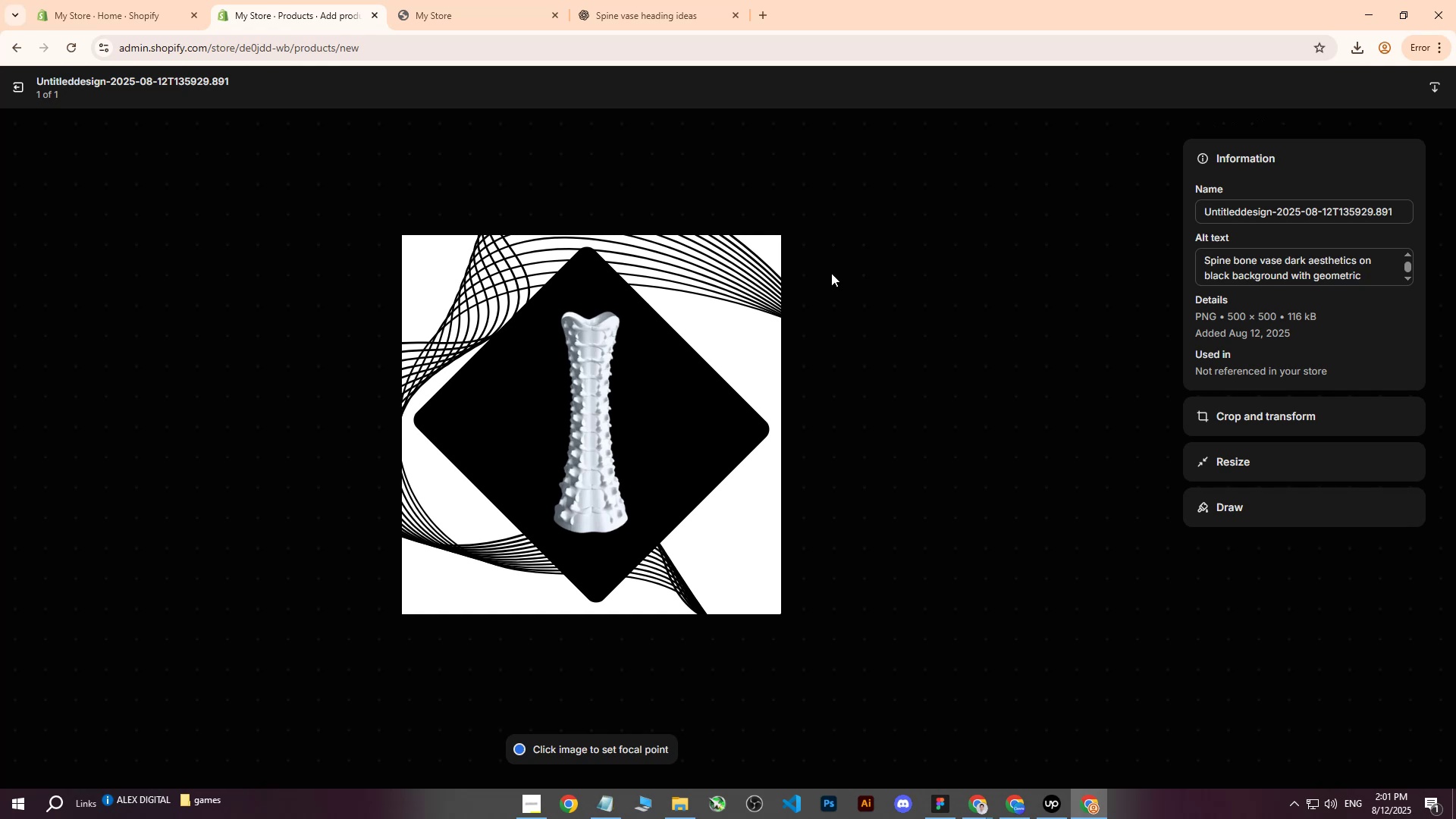 
left_click([13, 89])
 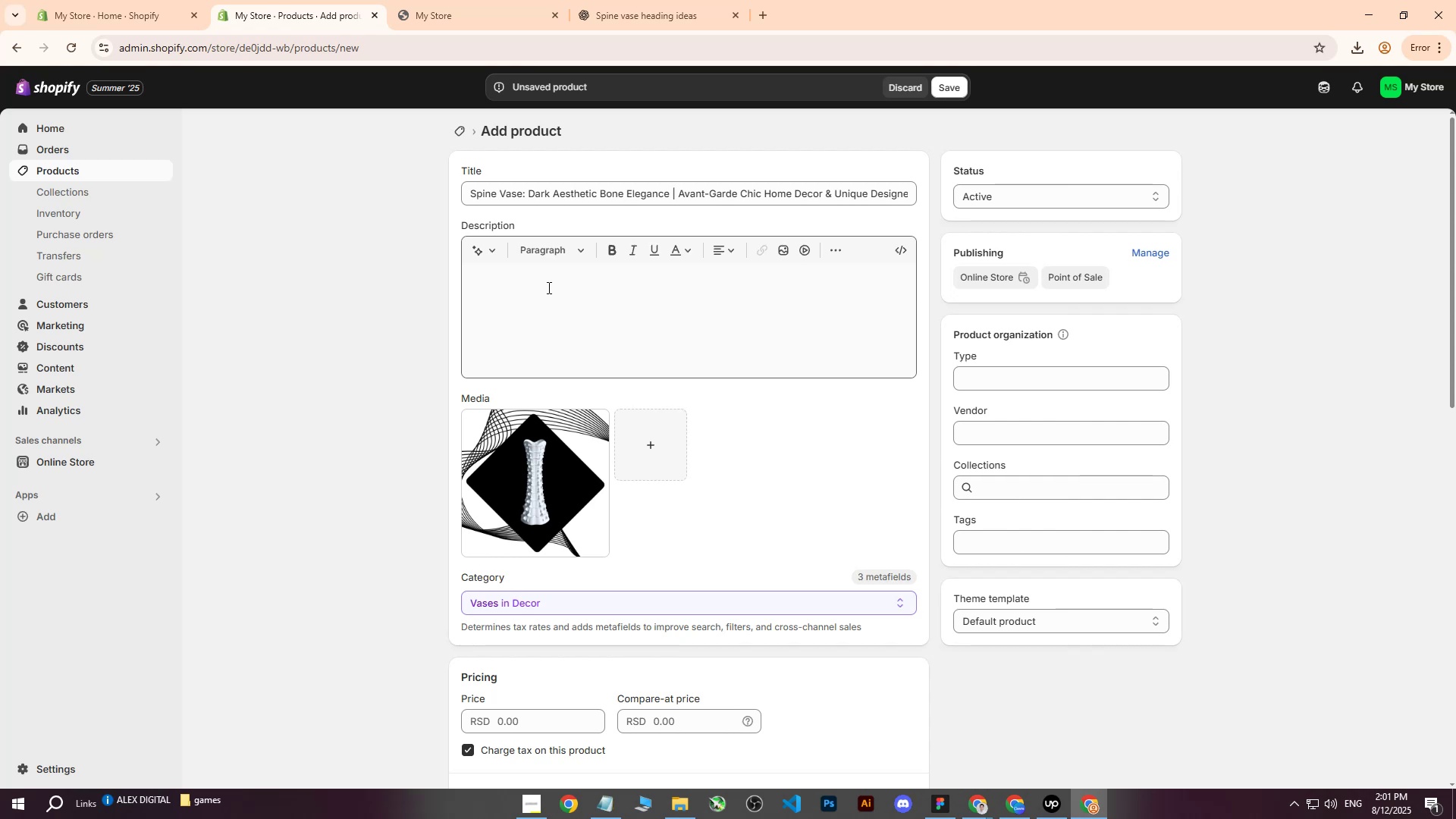 
left_click([548, 287])
 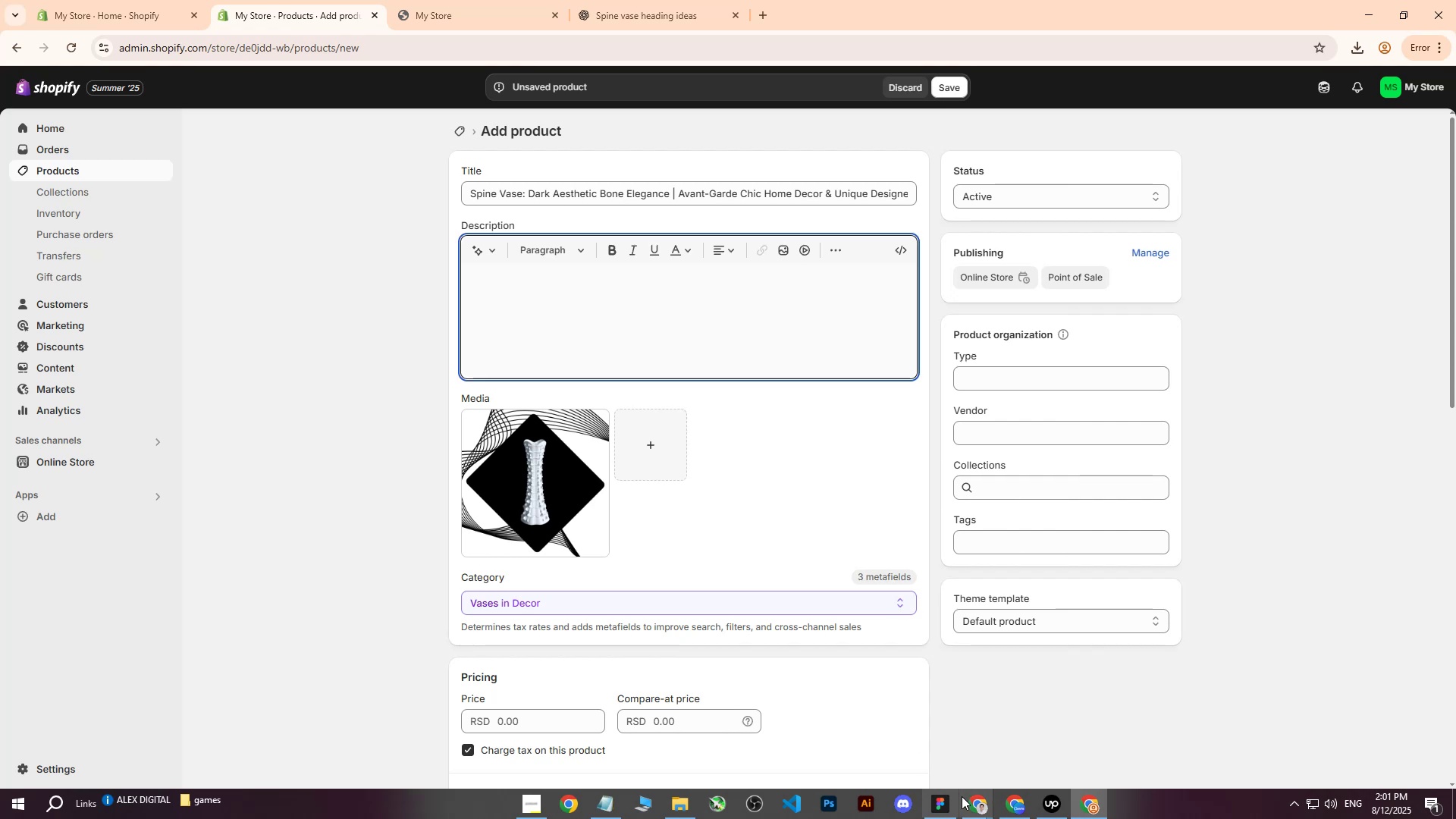 
left_click([971, 806])
 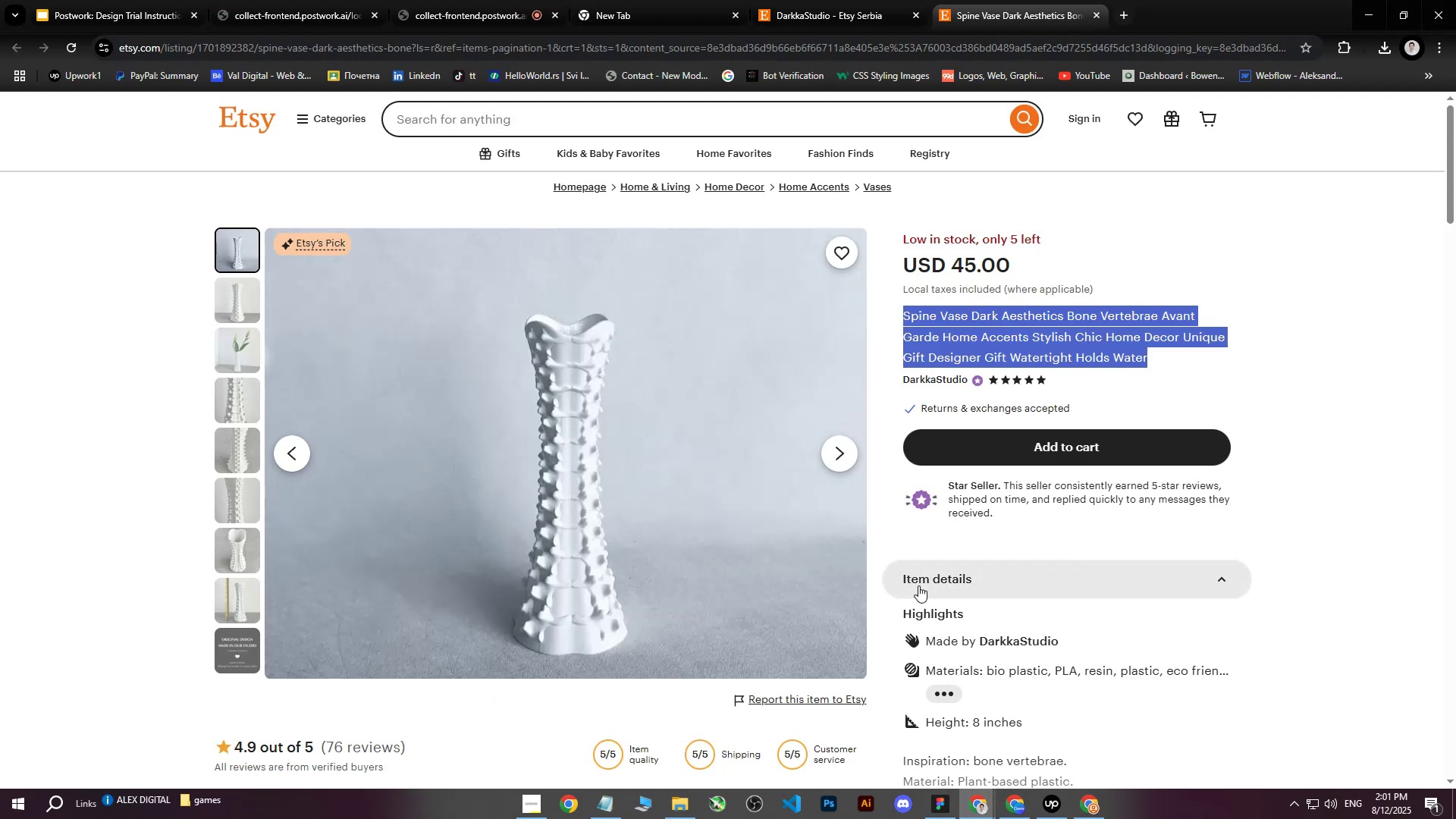 
scroll: coordinate [1020, 606], scroll_direction: down, amount: 2.0
 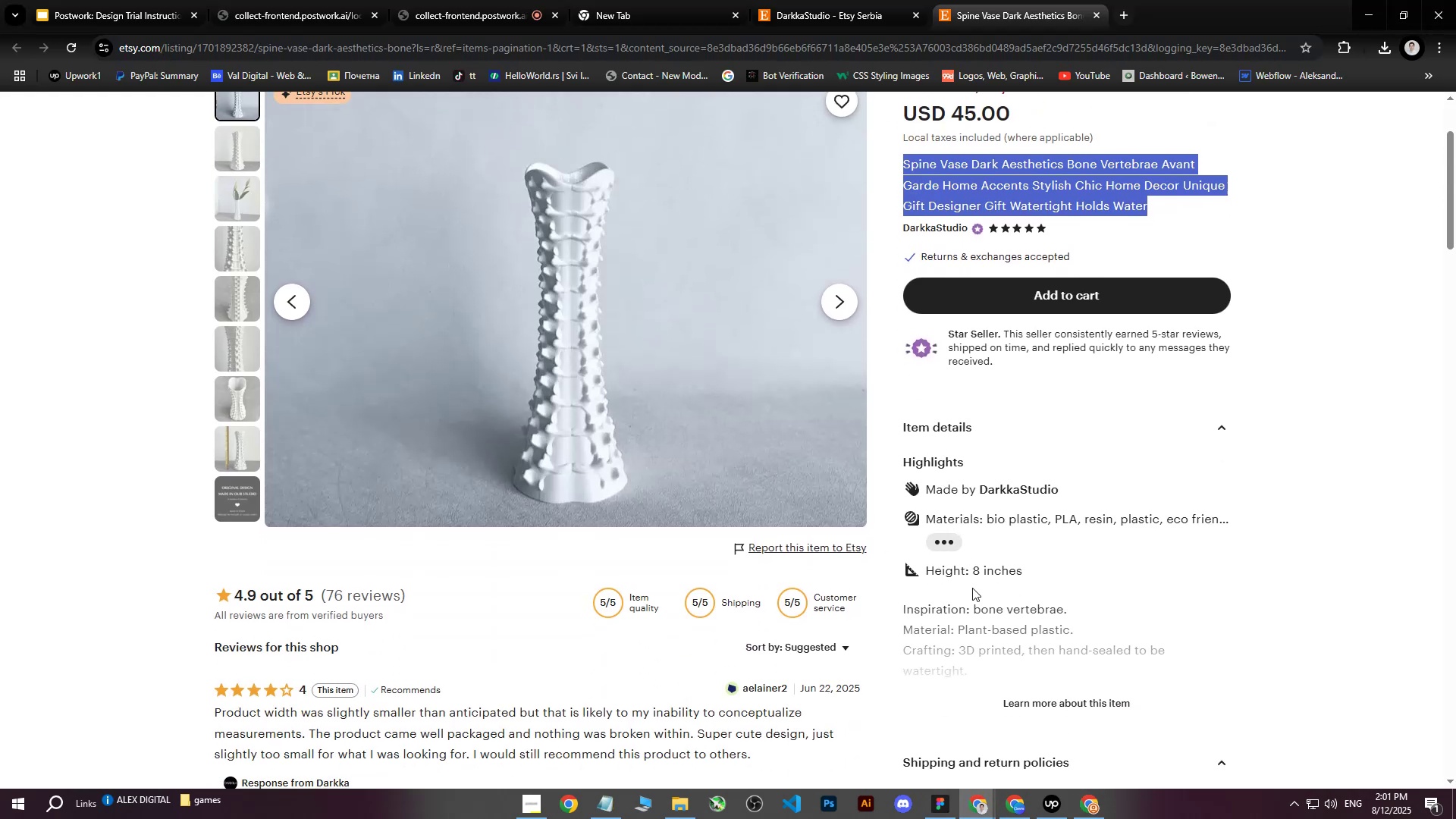 
left_click([1027, 702])
 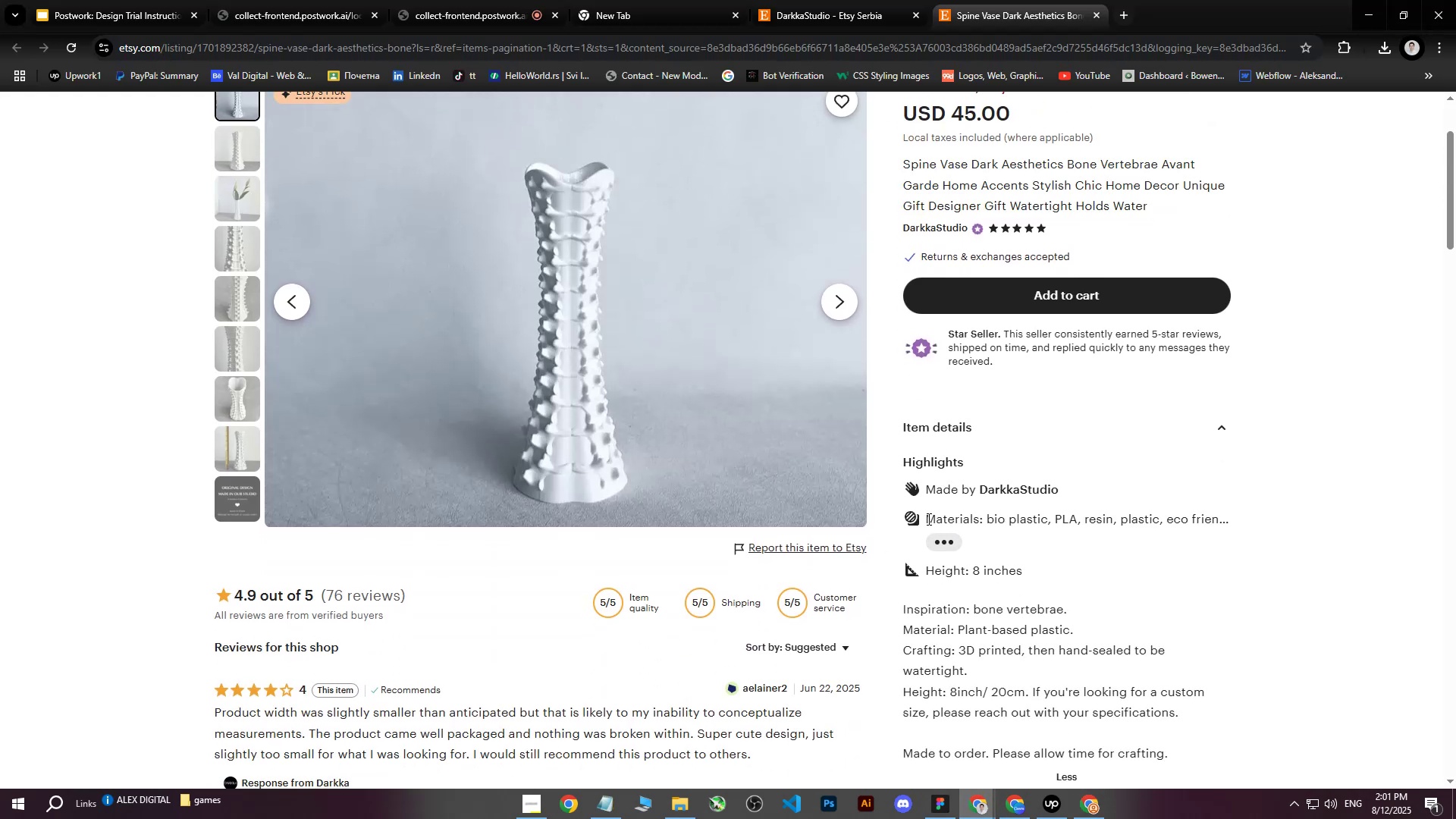 
scroll: coordinate [1051, 544], scroll_direction: down, amount: 4.0
 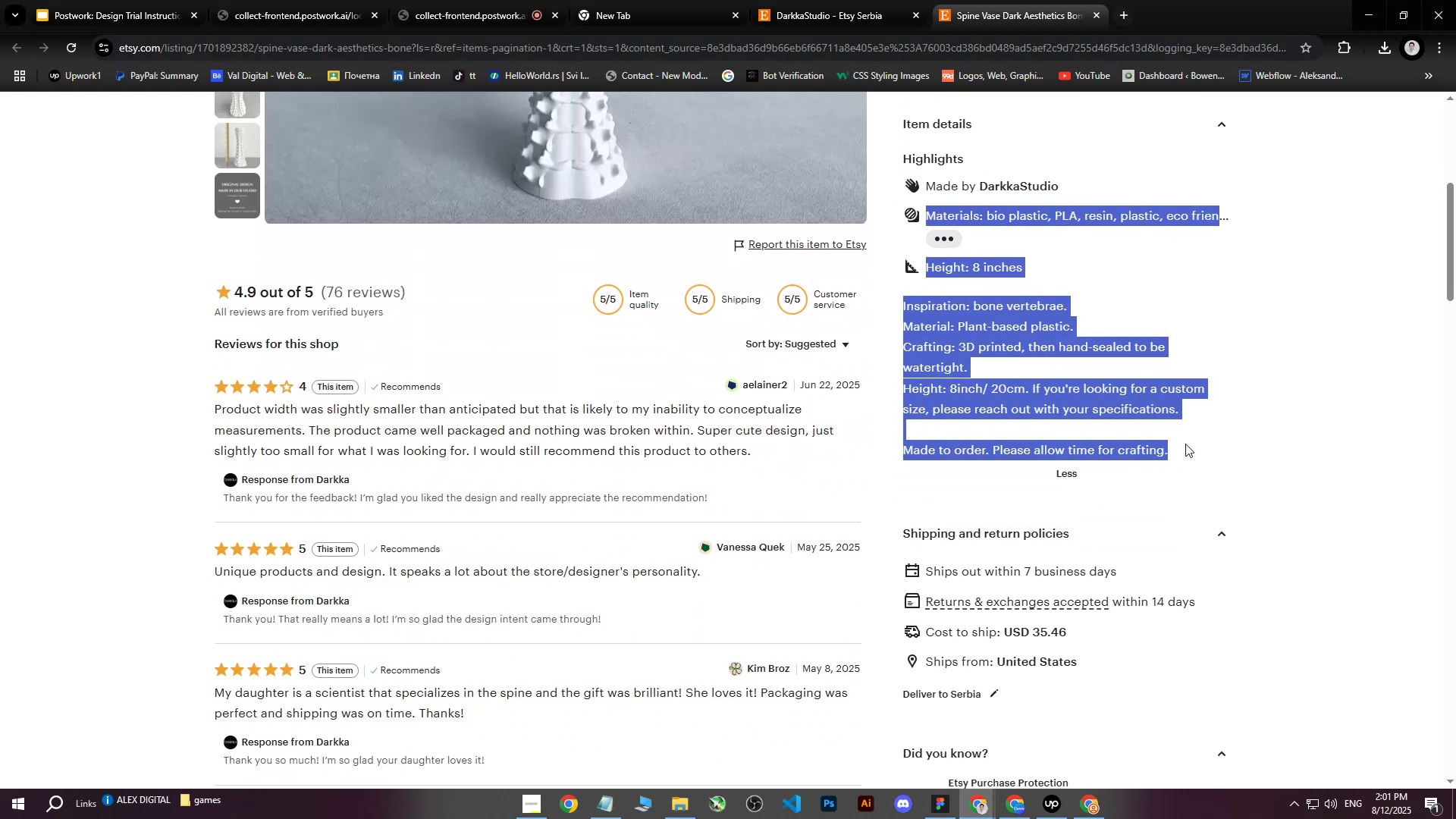 
key(Control+ControlLeft)
 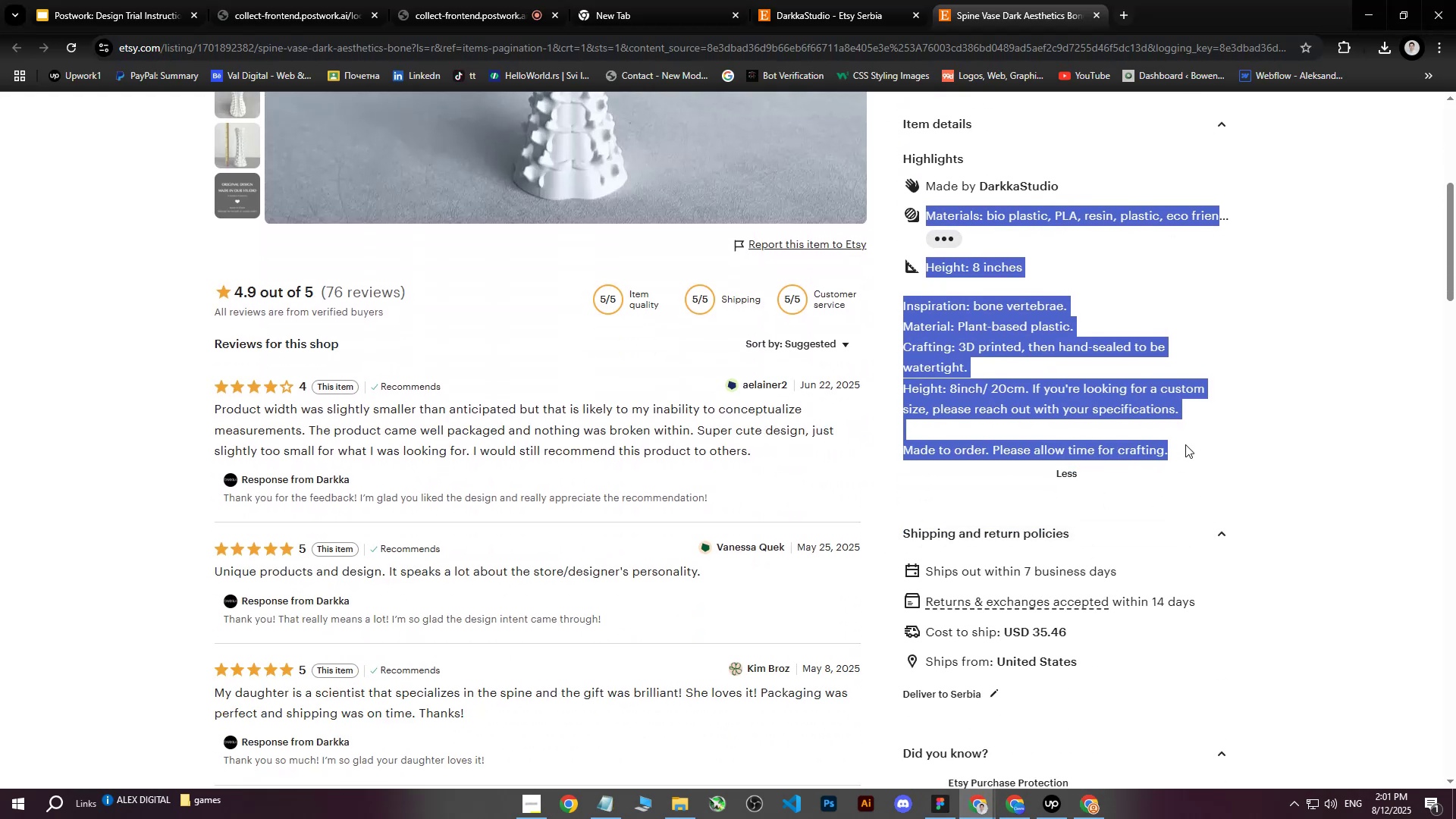 
key(Control+C)
 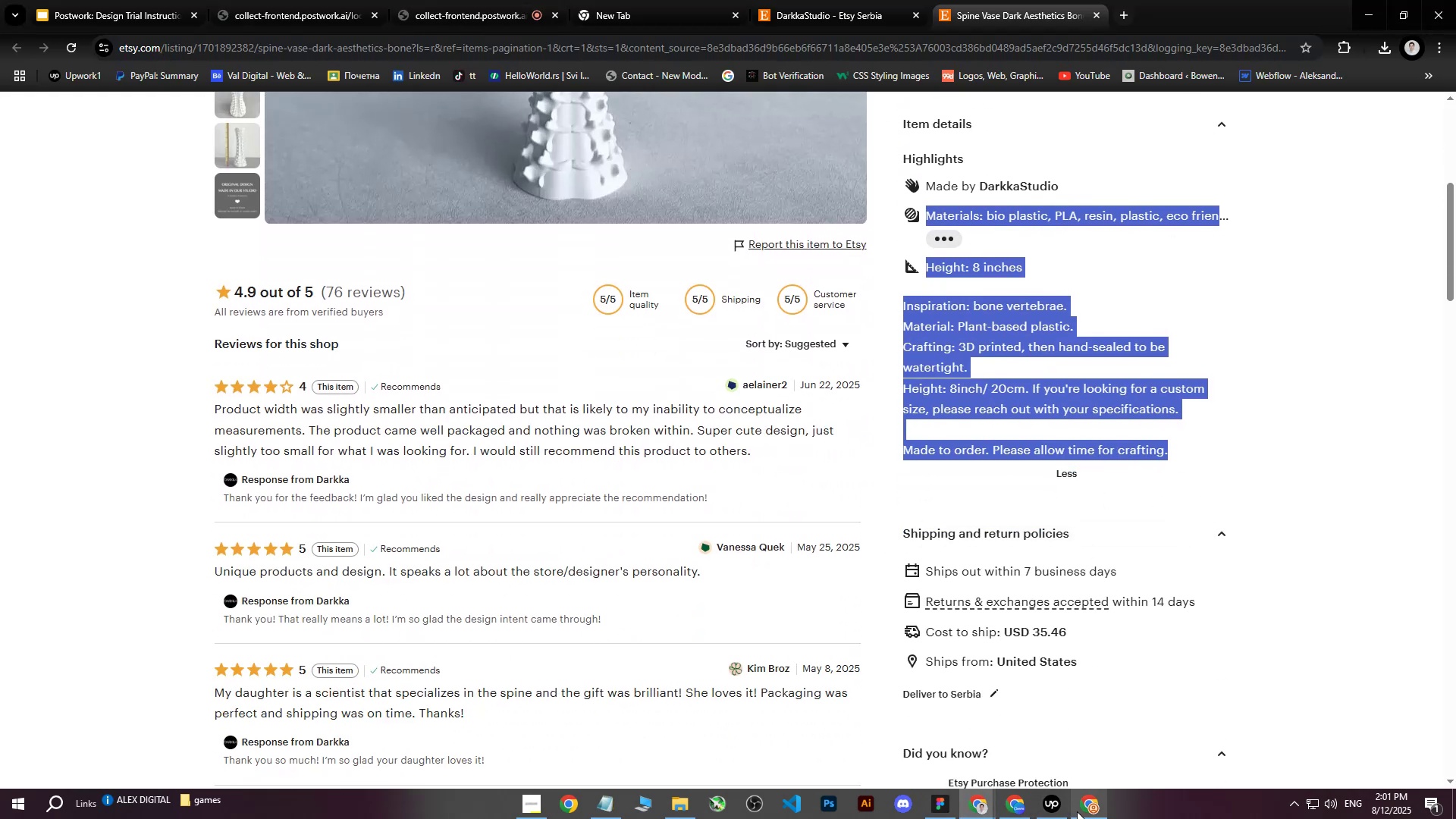 
left_click([1077, 811])
 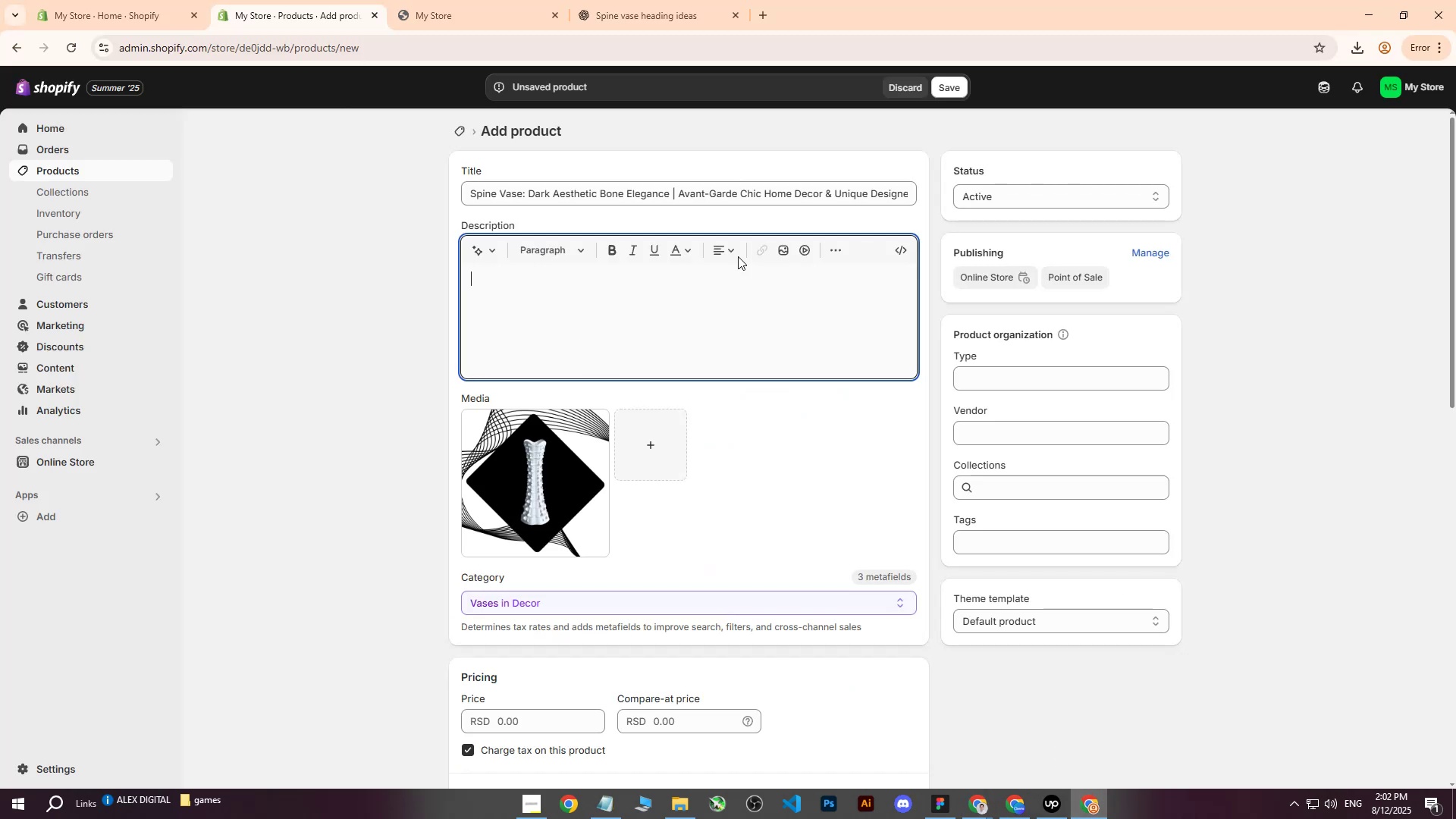 
left_click([620, 0])
 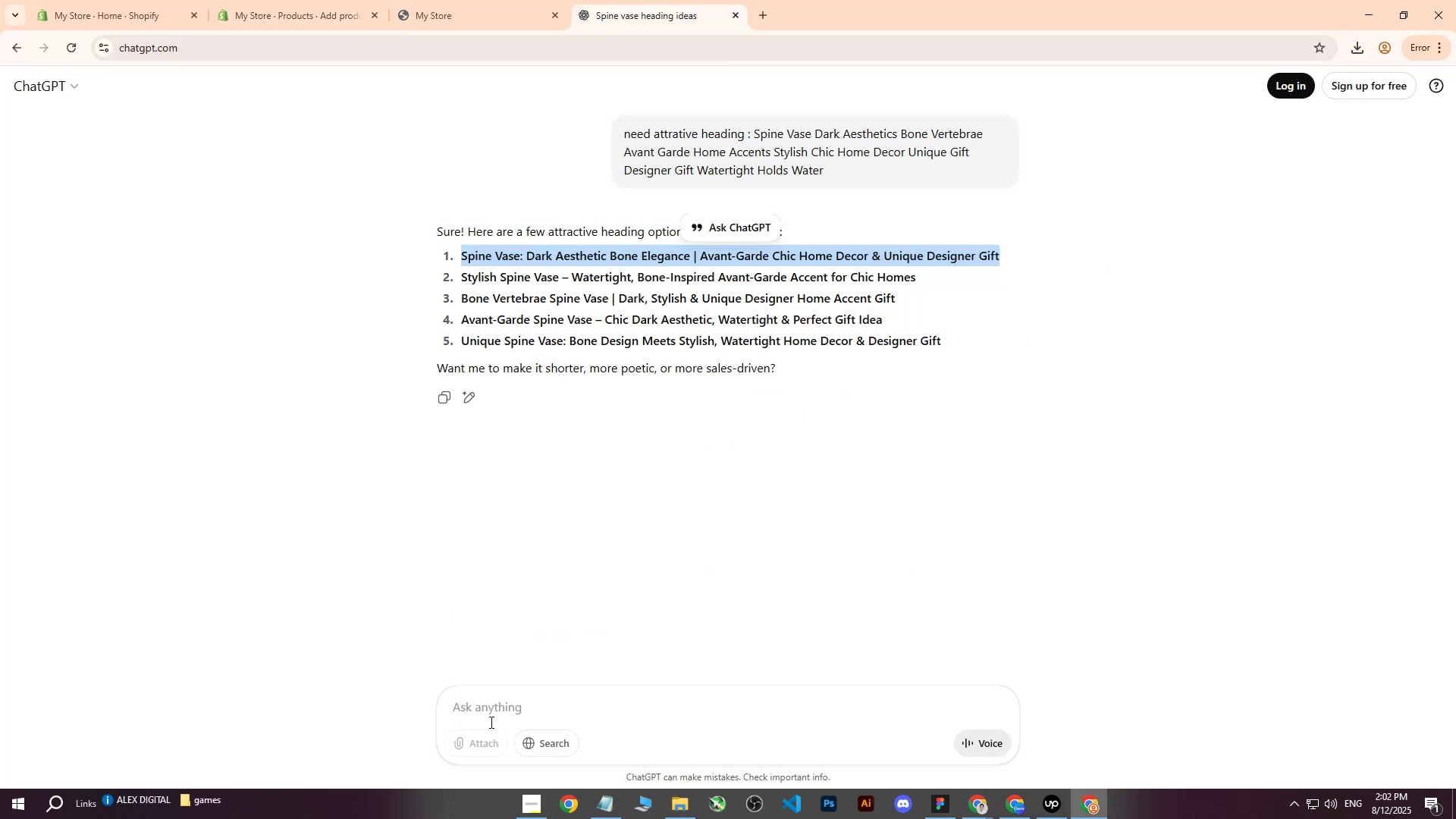 
left_click([514, 719])
 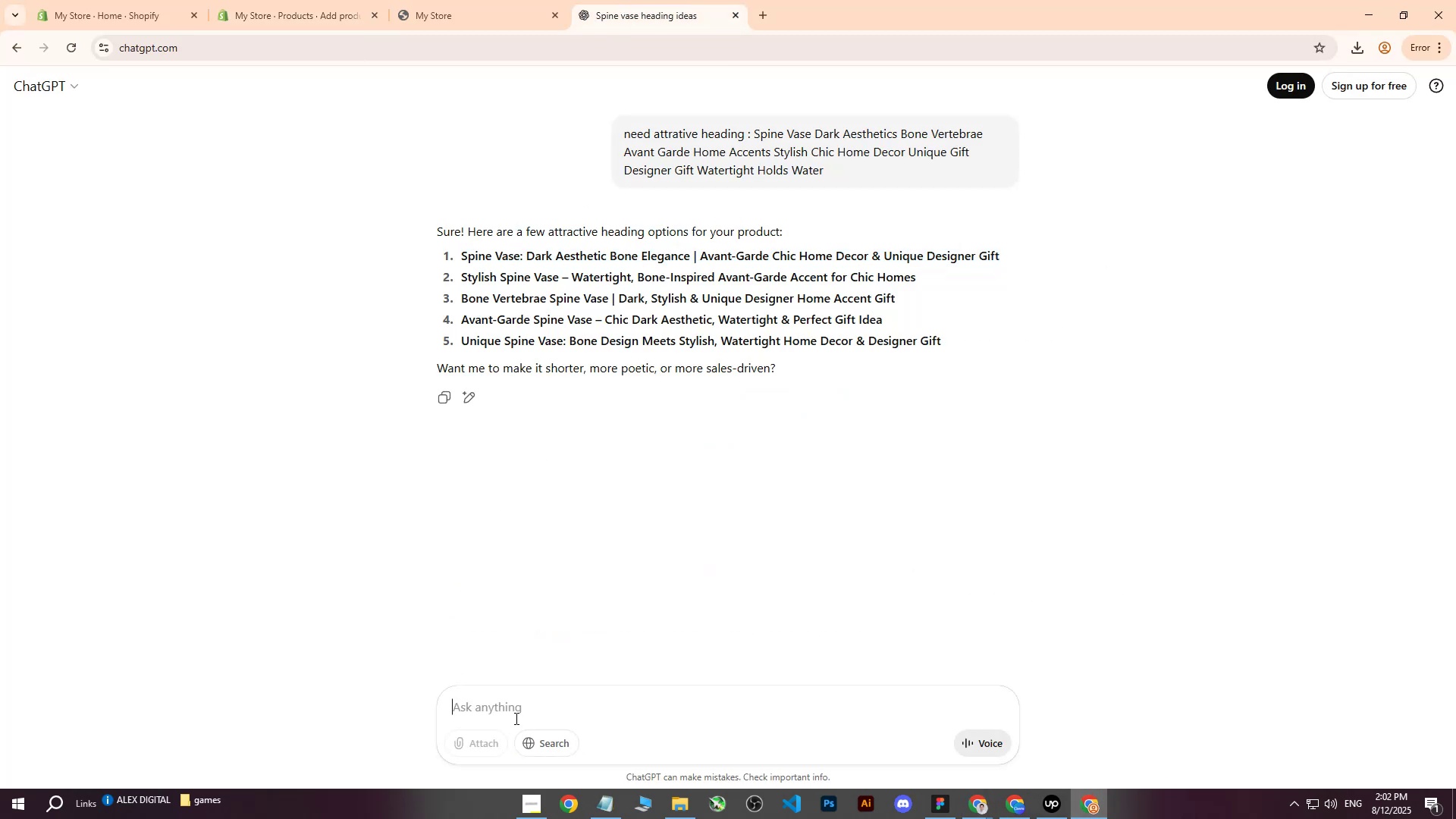 
type(w)
key(Backspace)
type(expand me this text: )
 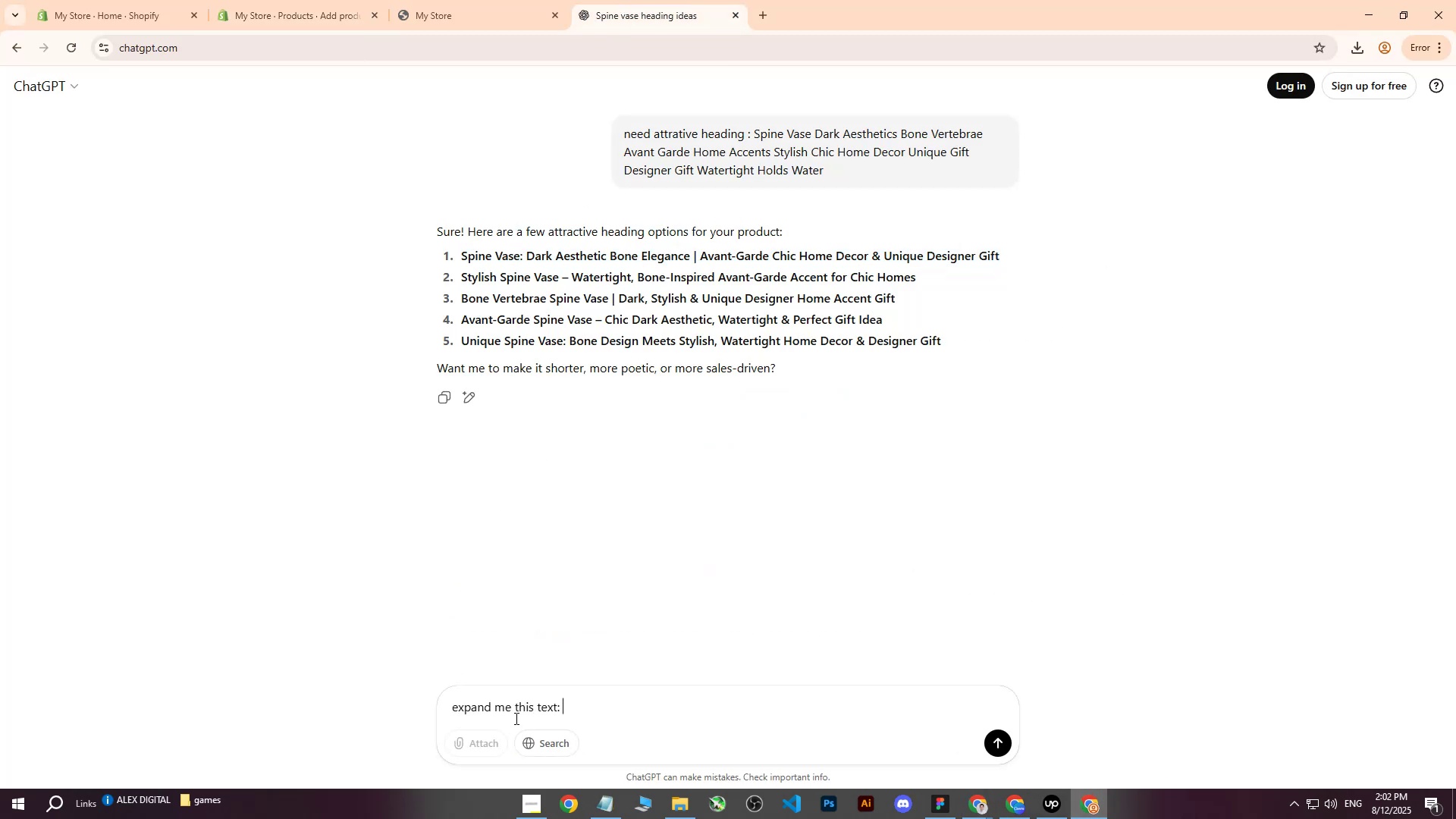 
key(Control+ControlLeft)
 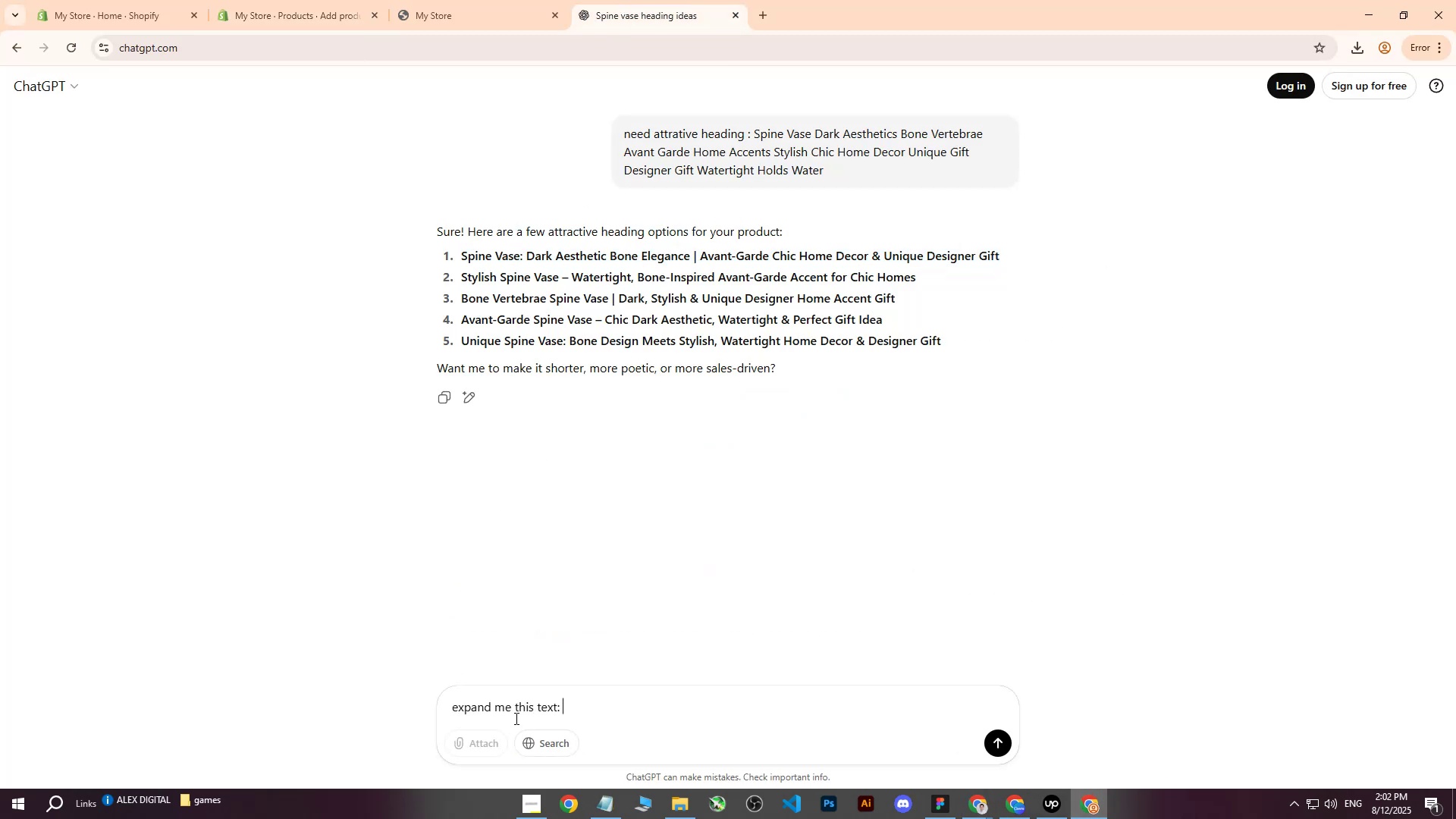 
key(Control+V)
 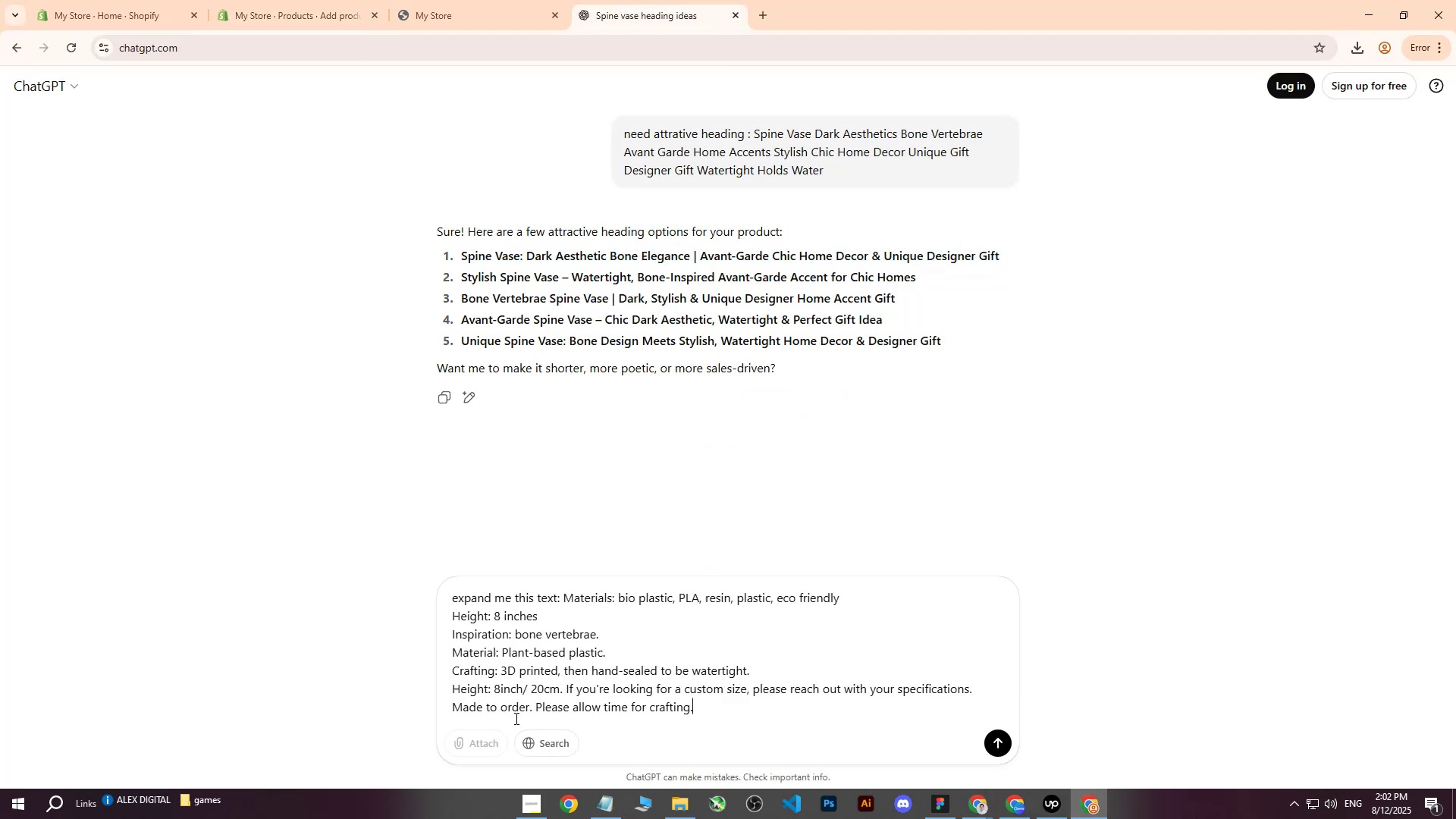 
key(Enter)
 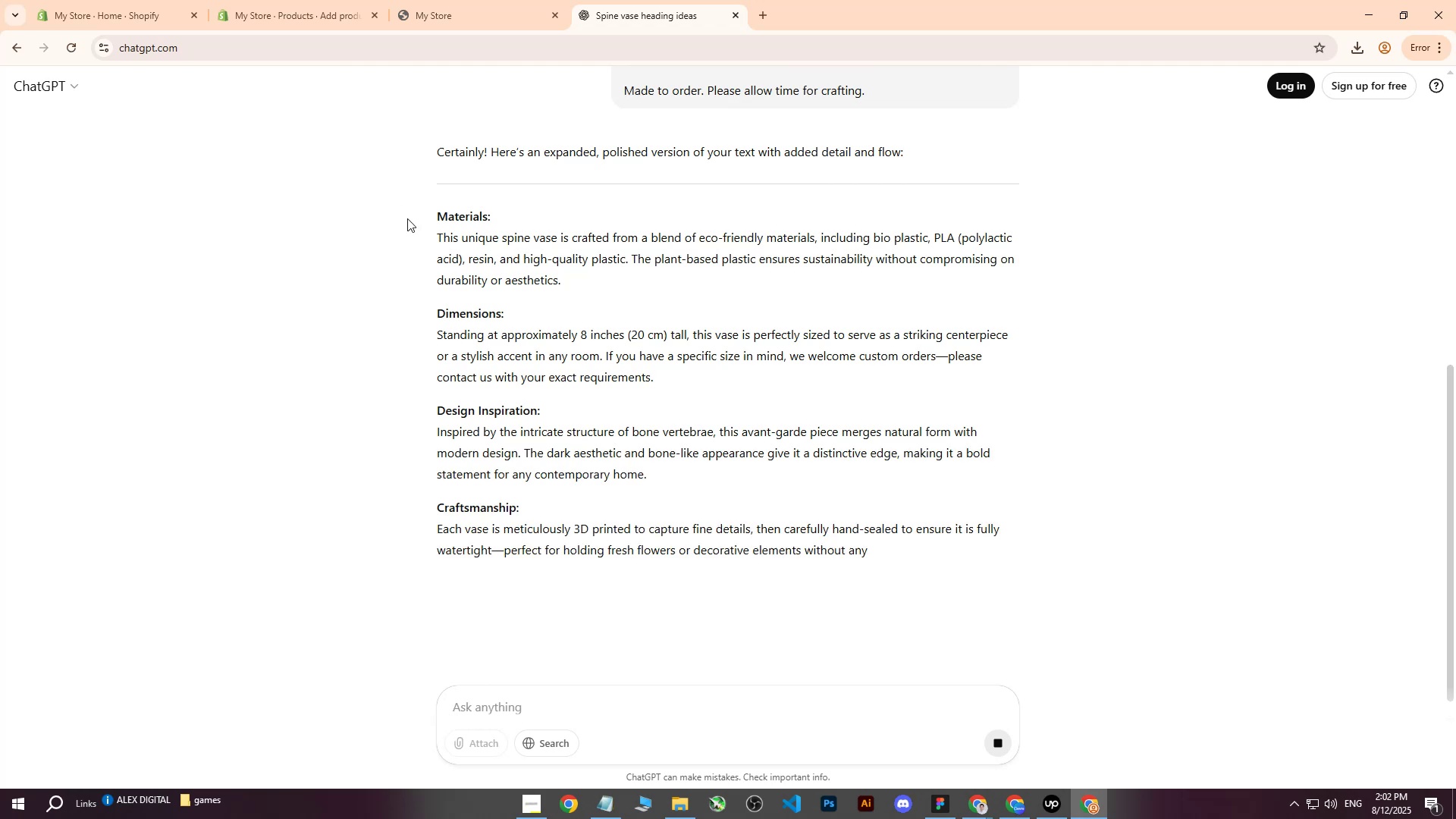 
wait(5.62)
 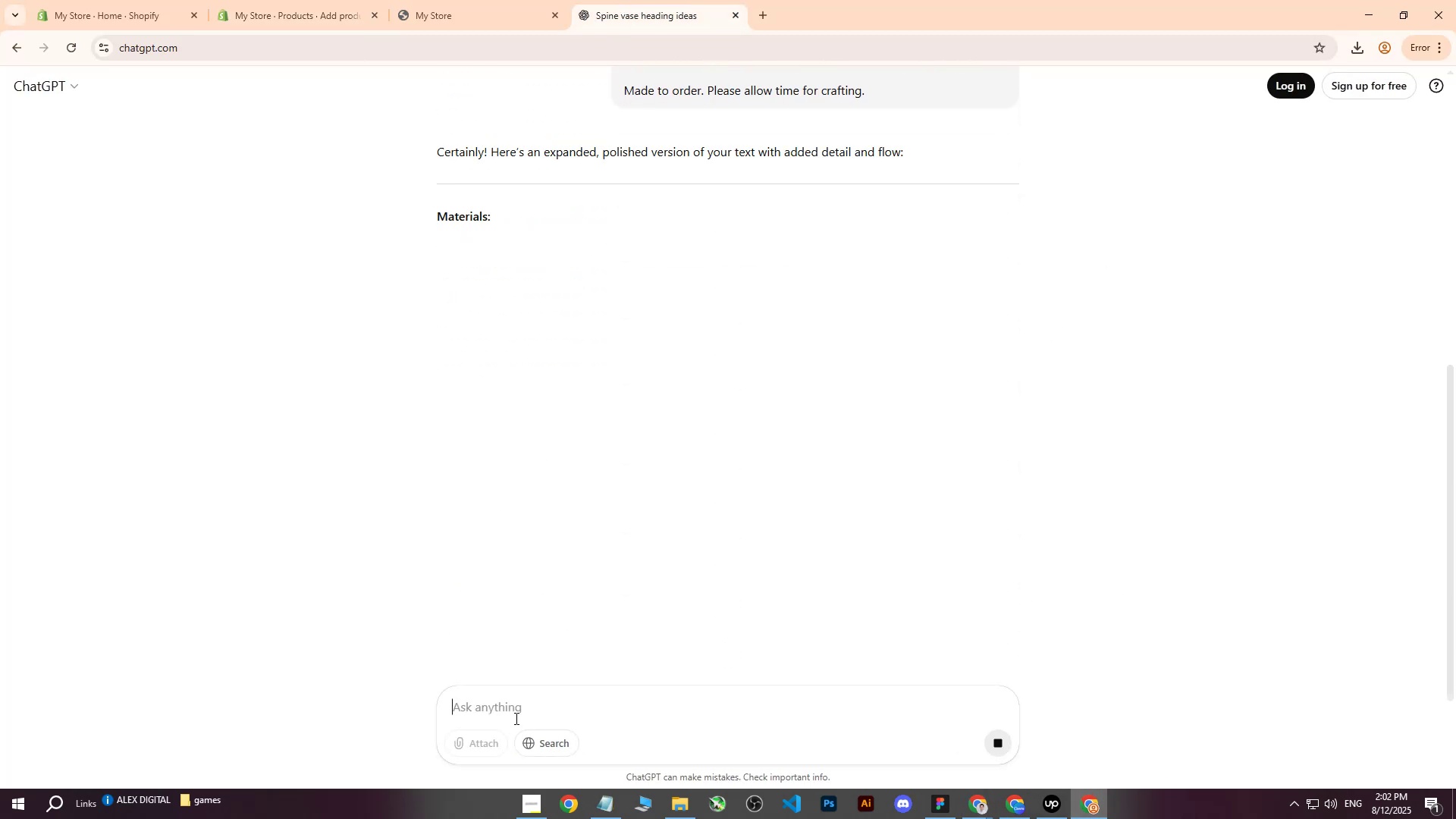 
scroll: coordinate [716, 459], scroll_direction: down, amount: 2.0
 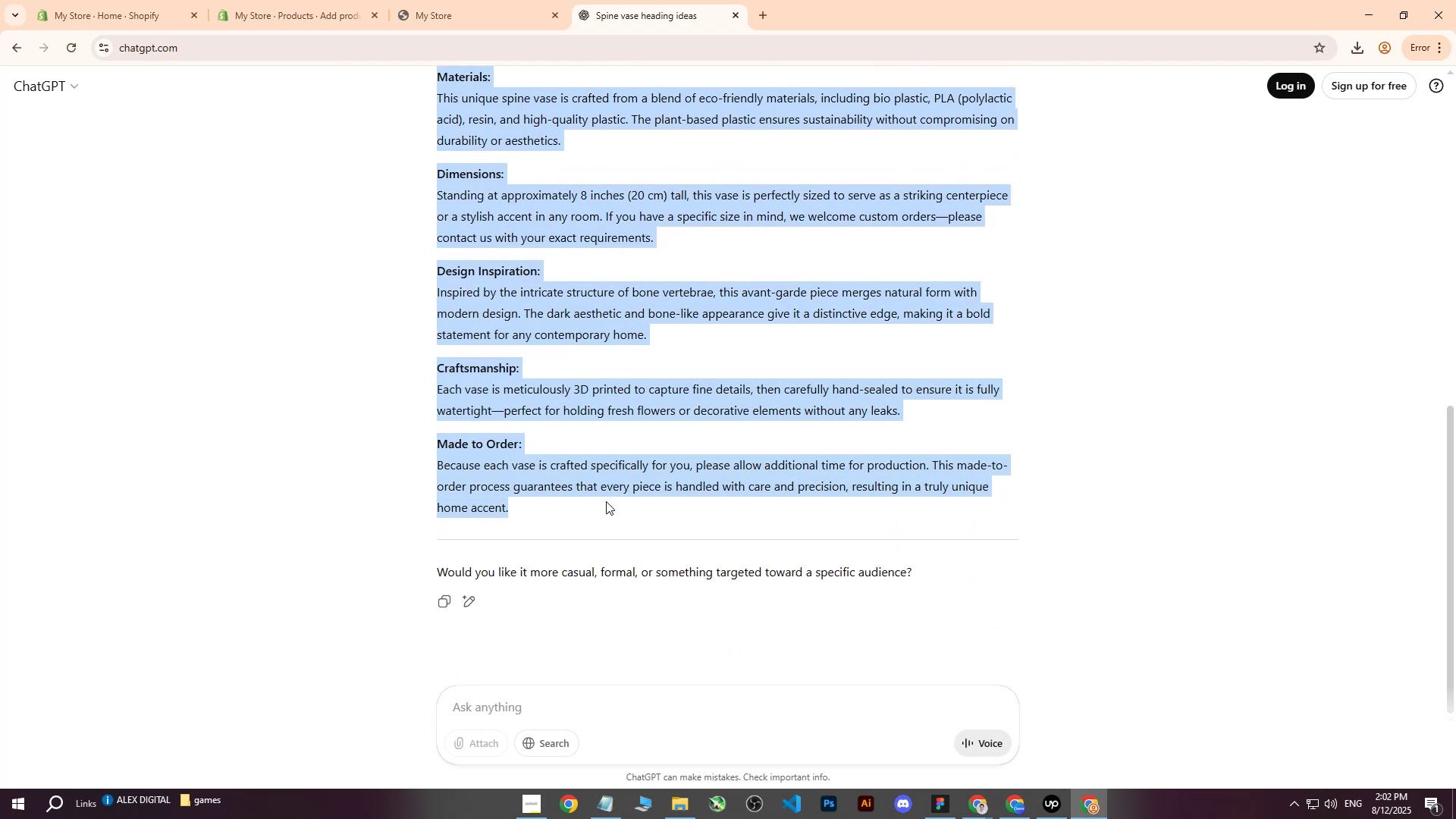 
key(Control+C)
 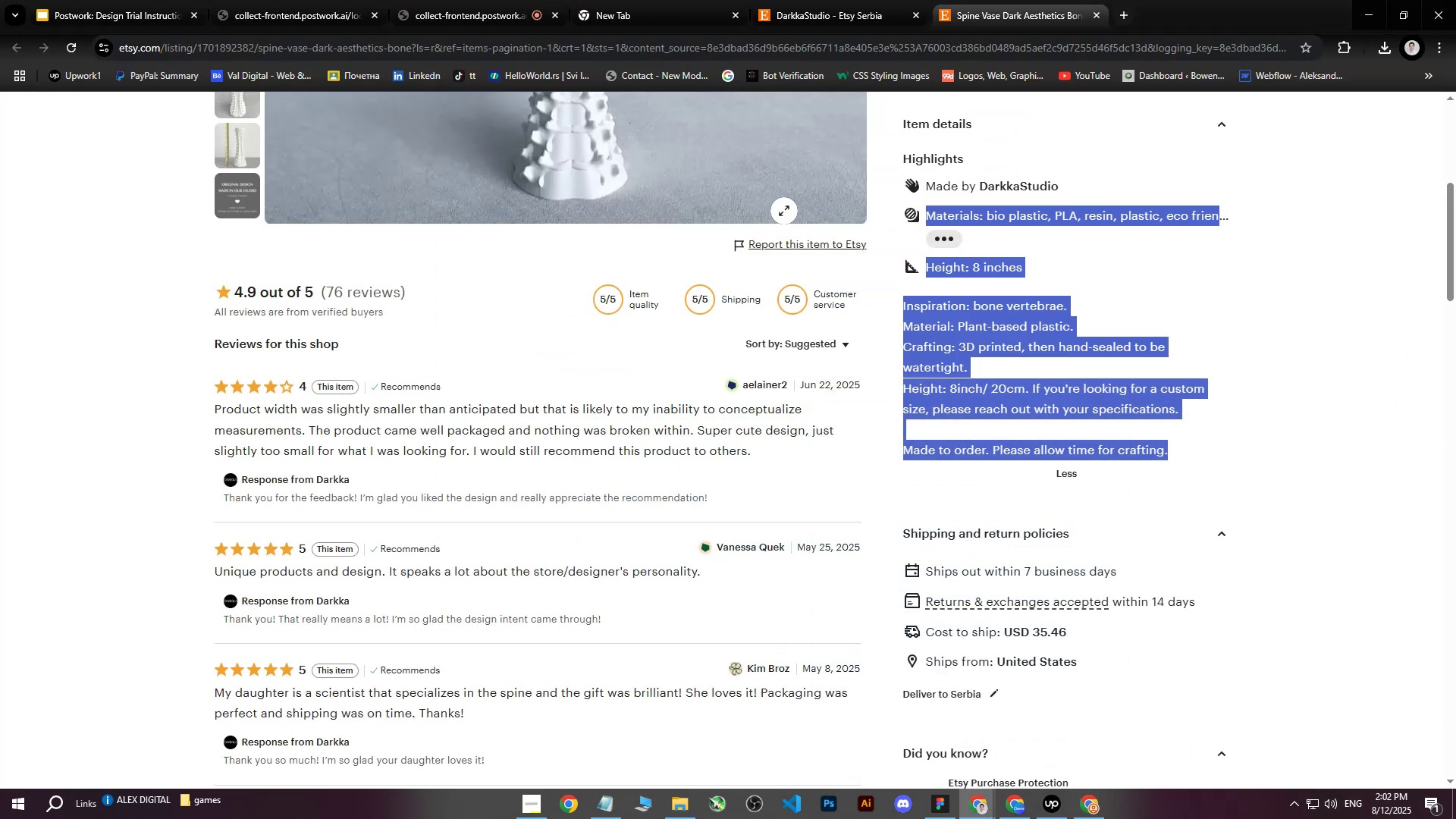 
left_click([454, 0])
 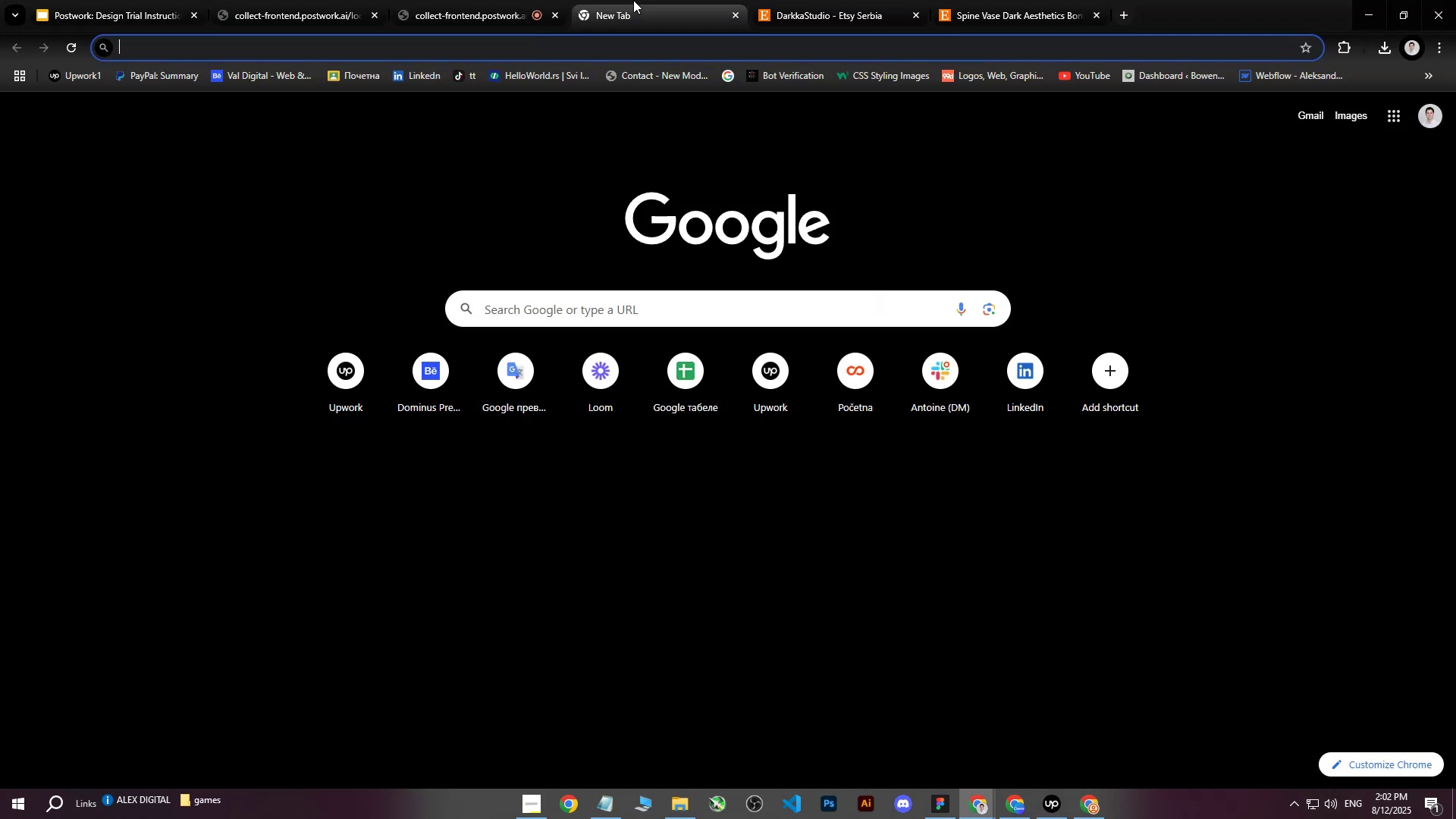 
double_click([809, 0])
 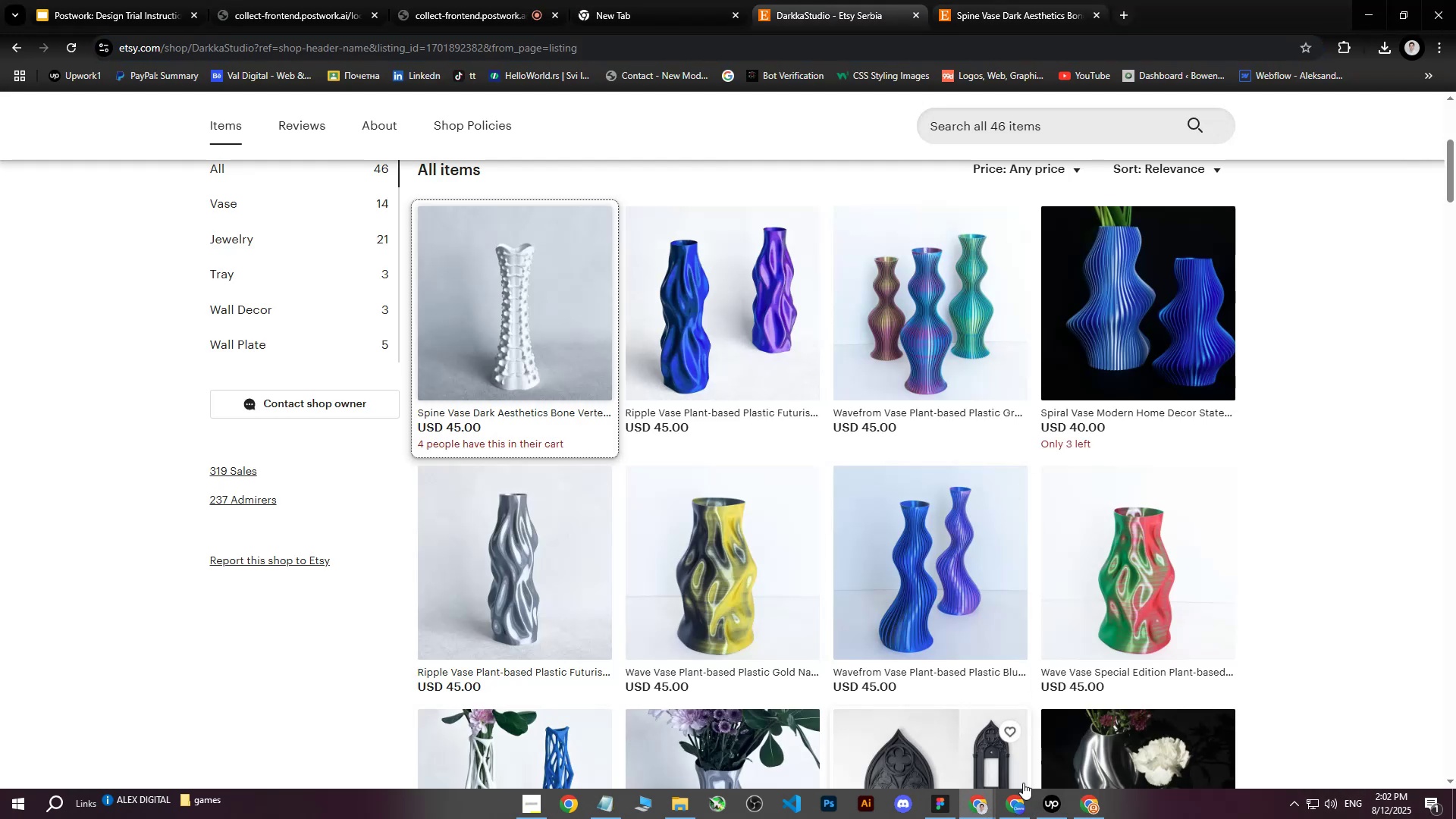 
left_click([1085, 817])
 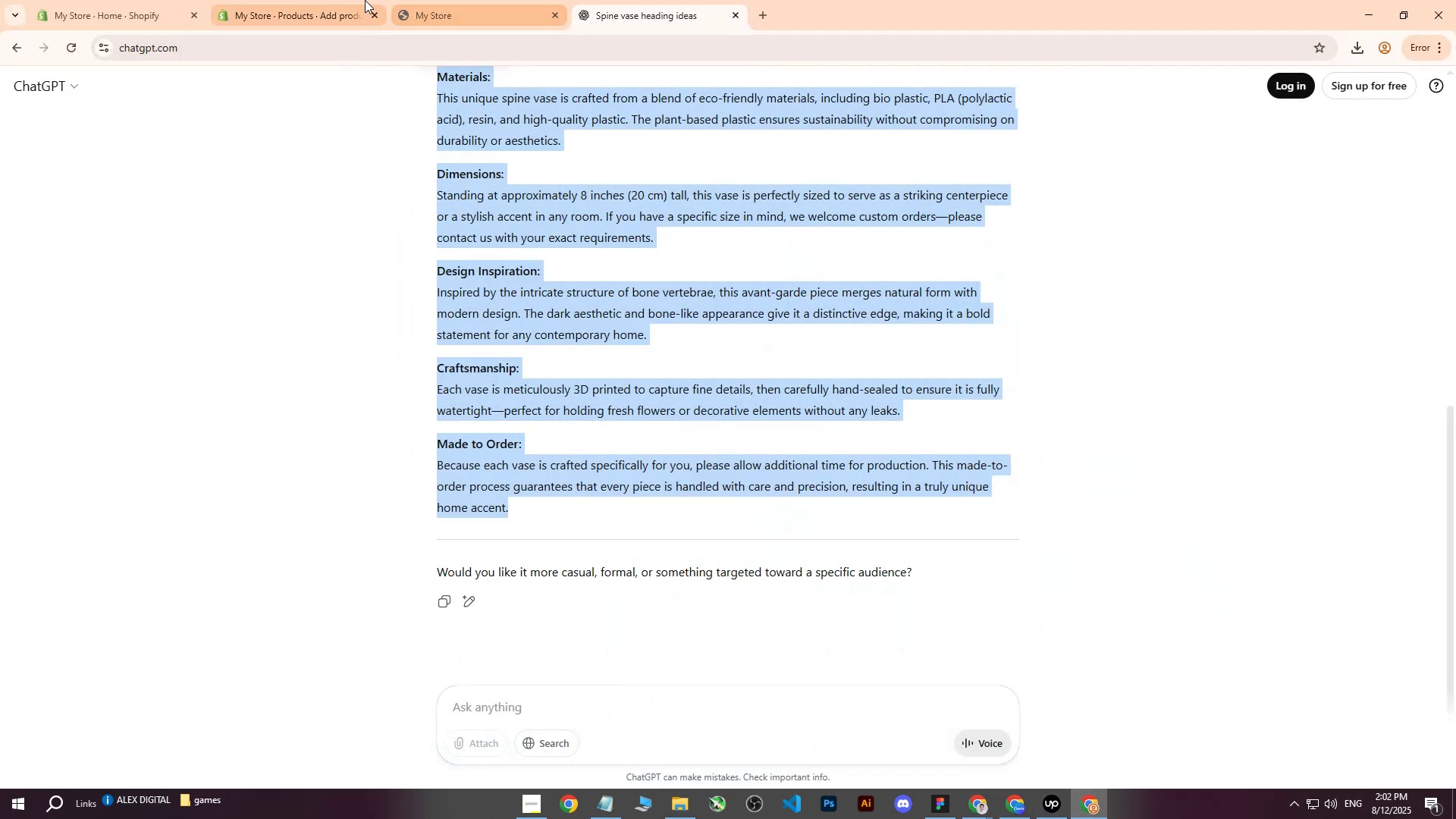 
left_click([299, 0])
 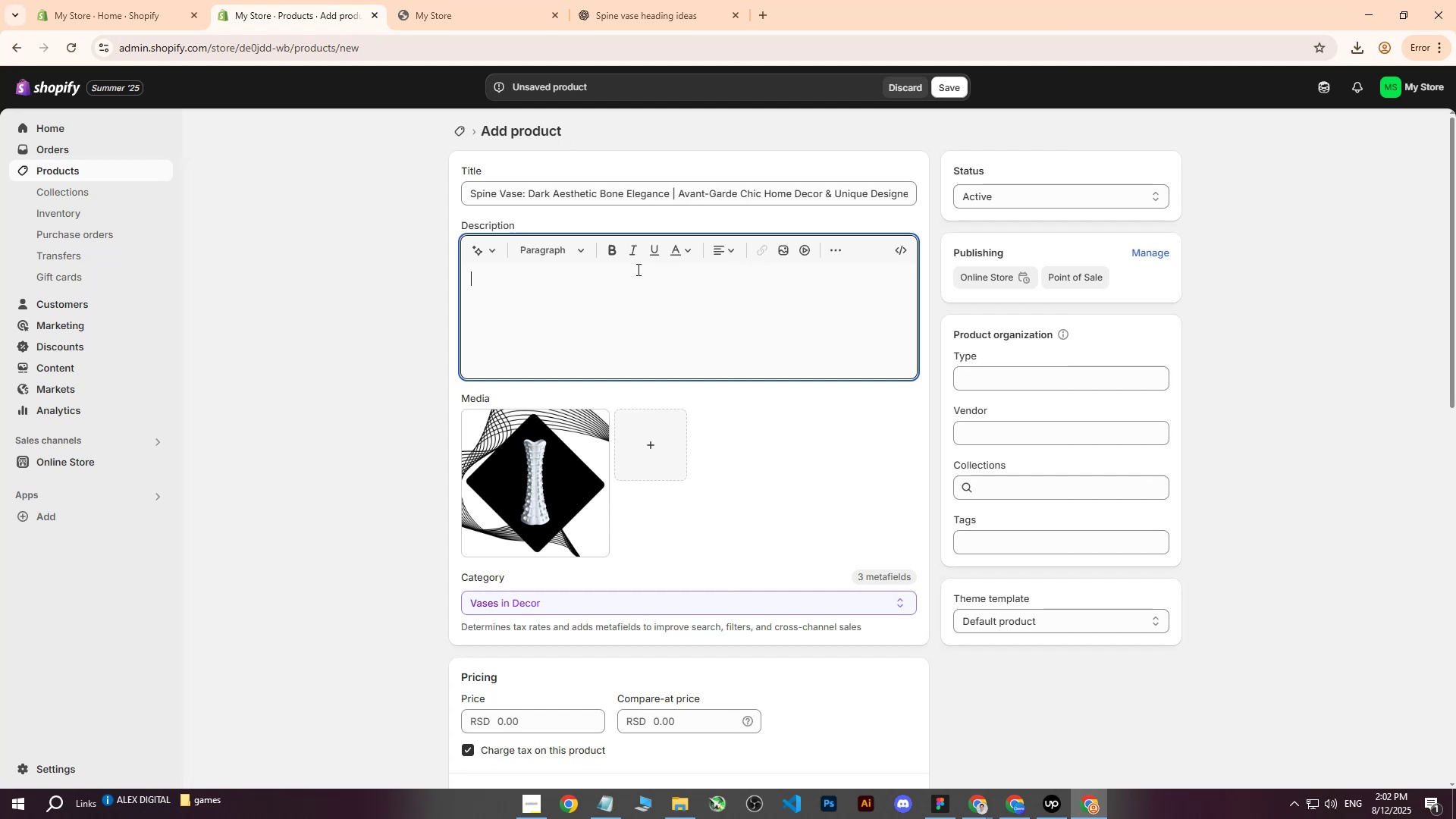 
left_click([594, 295])
 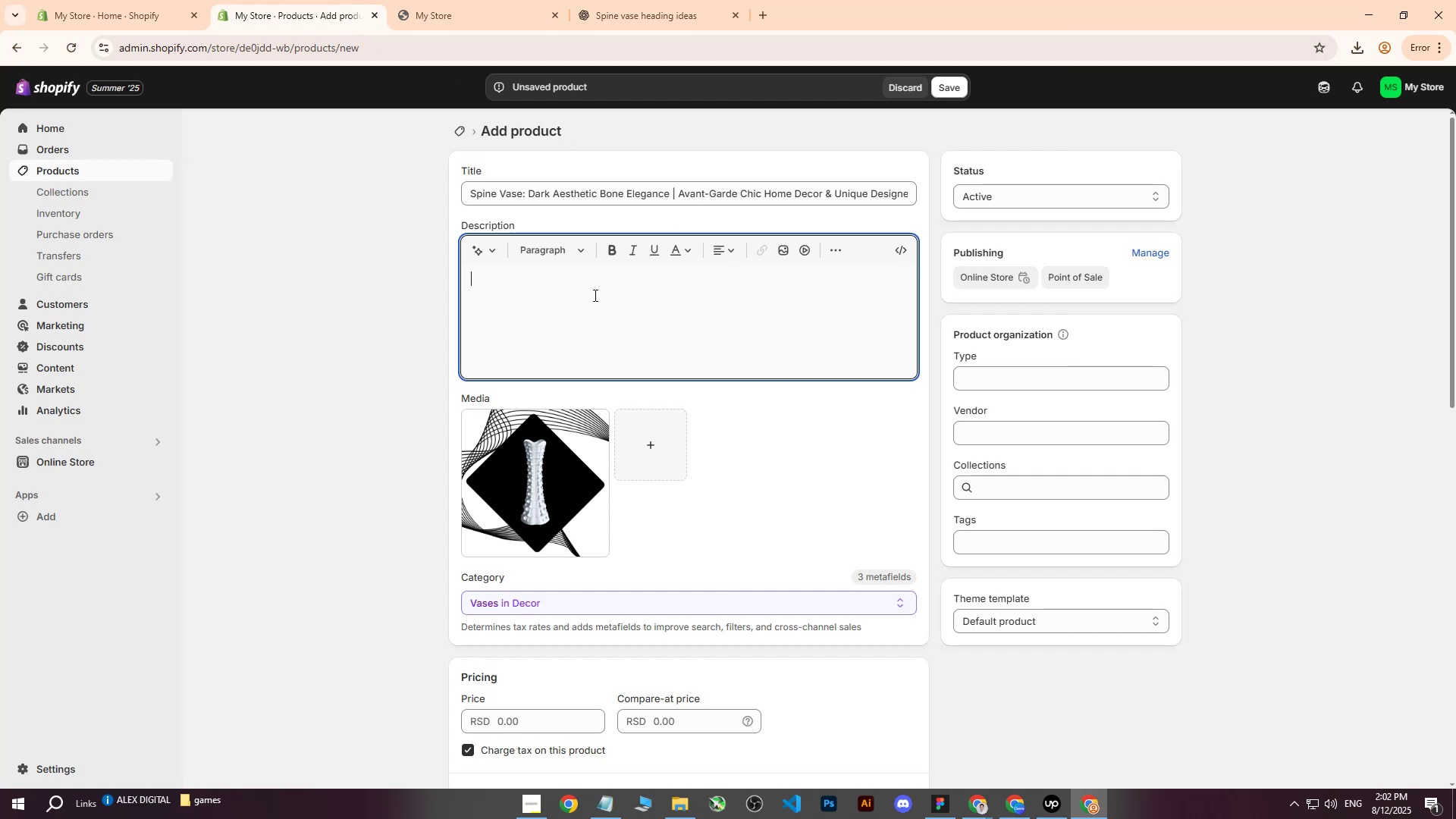 
key(Control+ControlLeft)
 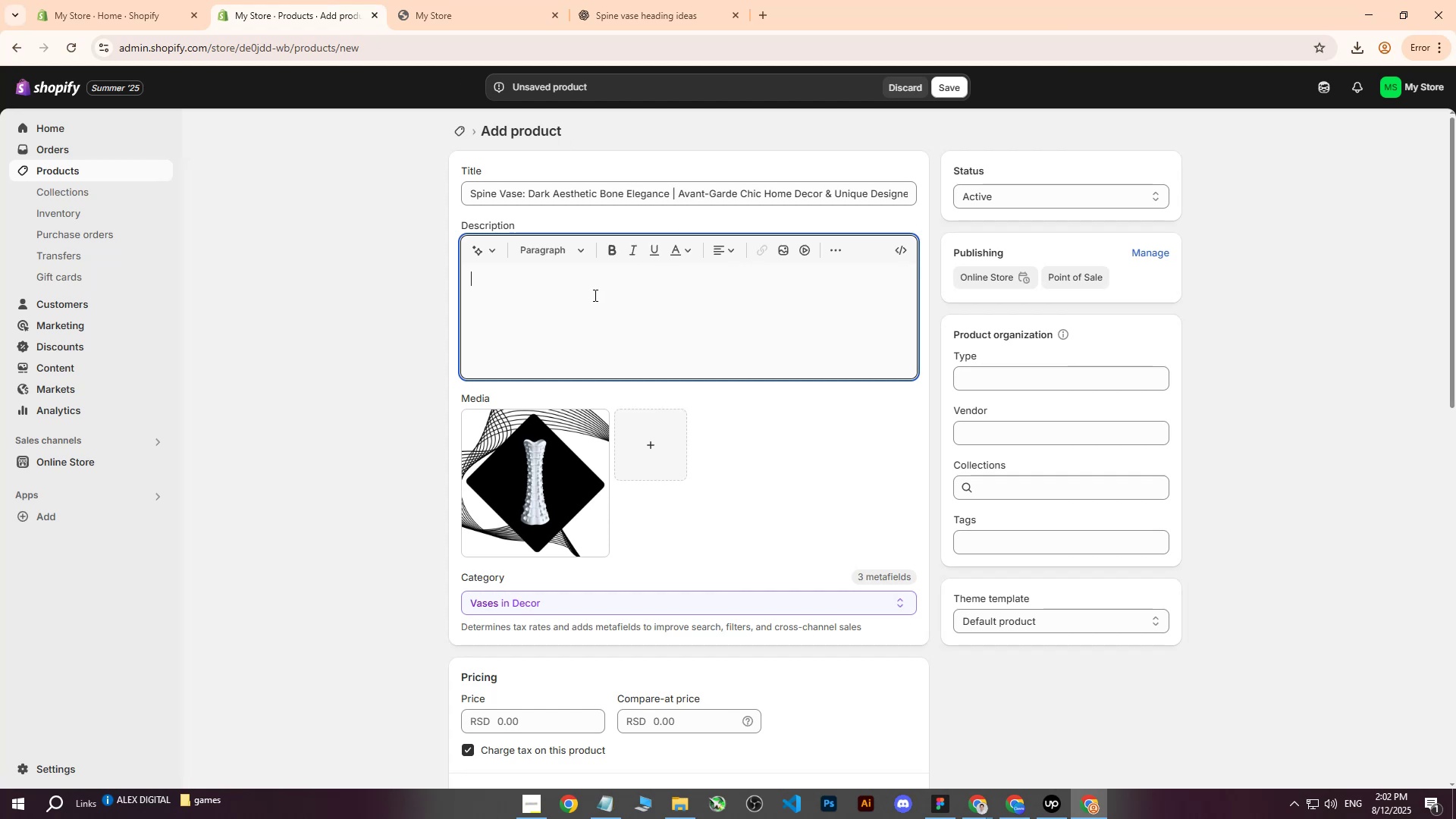 
key(Control+V)
 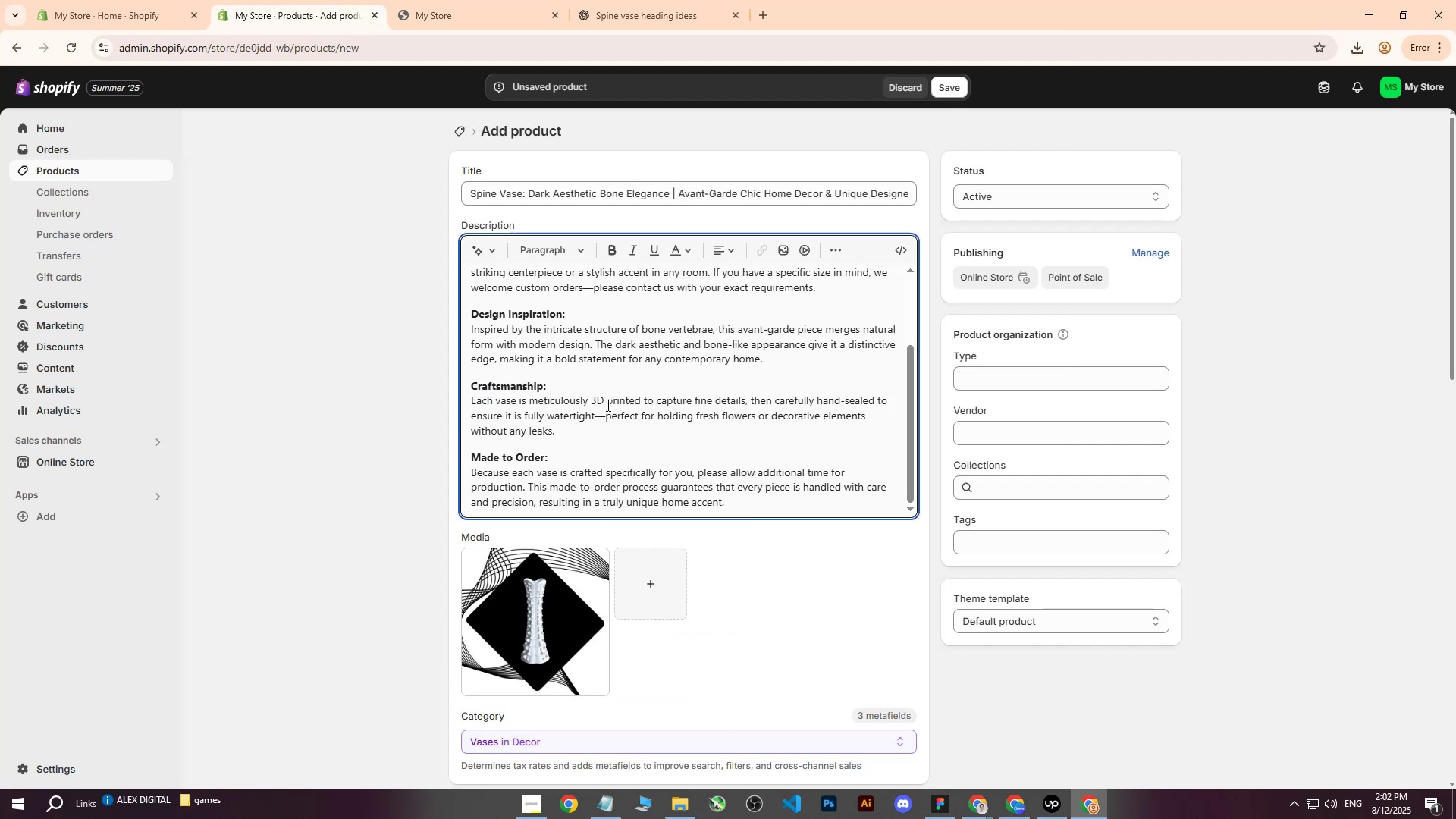 
scroll: coordinate [632, 458], scroll_direction: down, amount: 6.0
 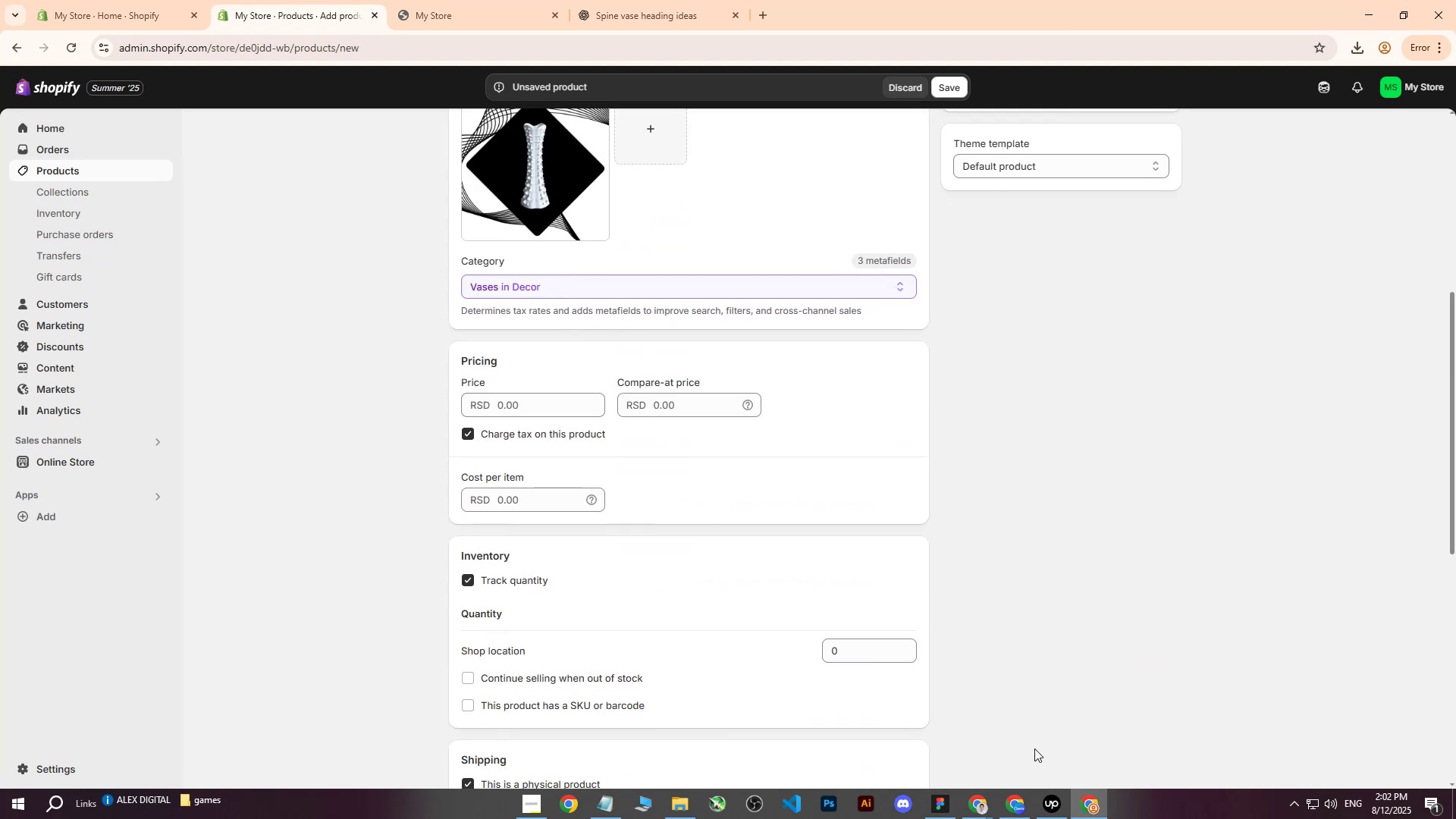 
double_click([899, 748])
 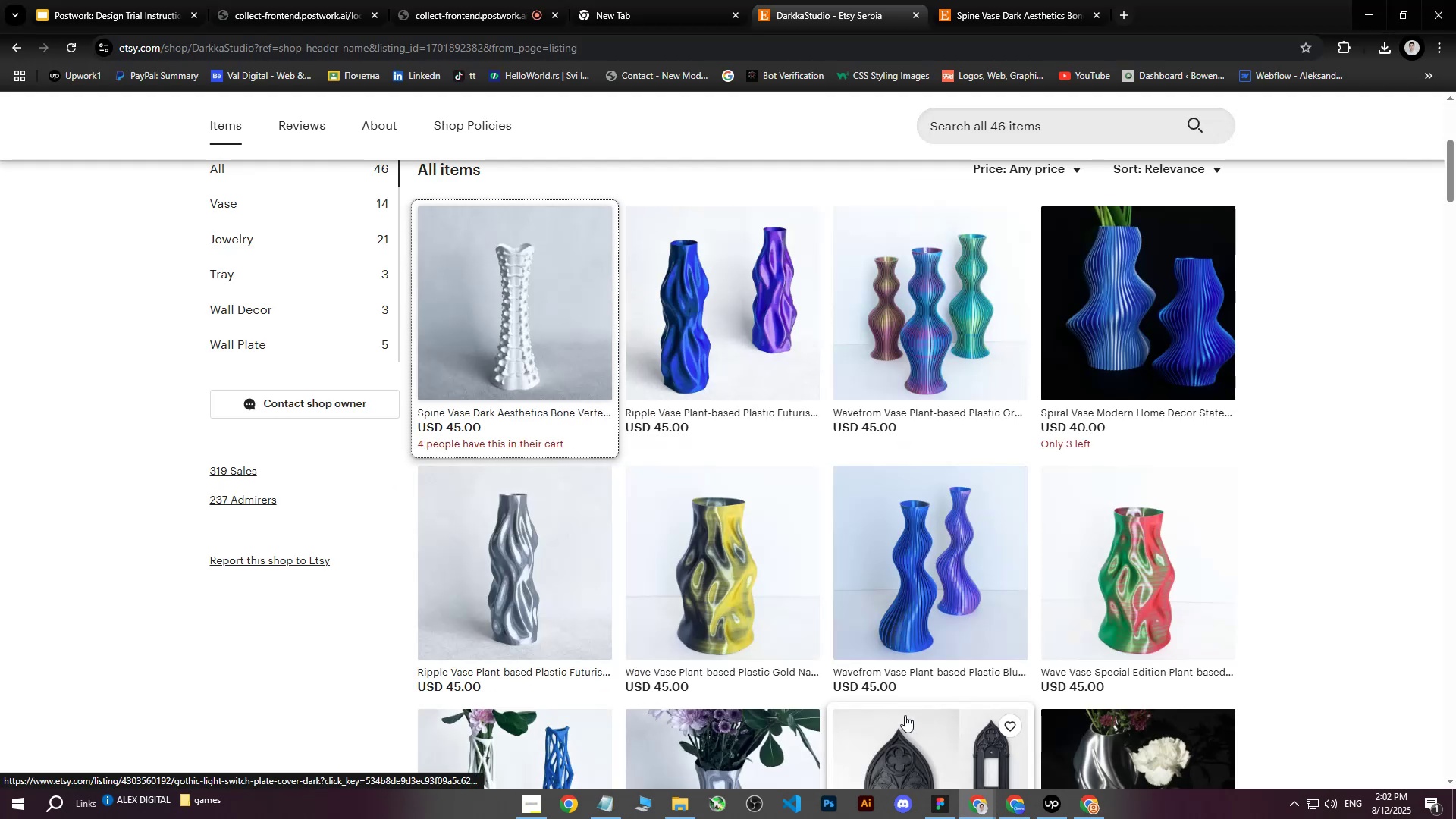 
scroll: coordinate [937, 466], scroll_direction: up, amount: 12.0
 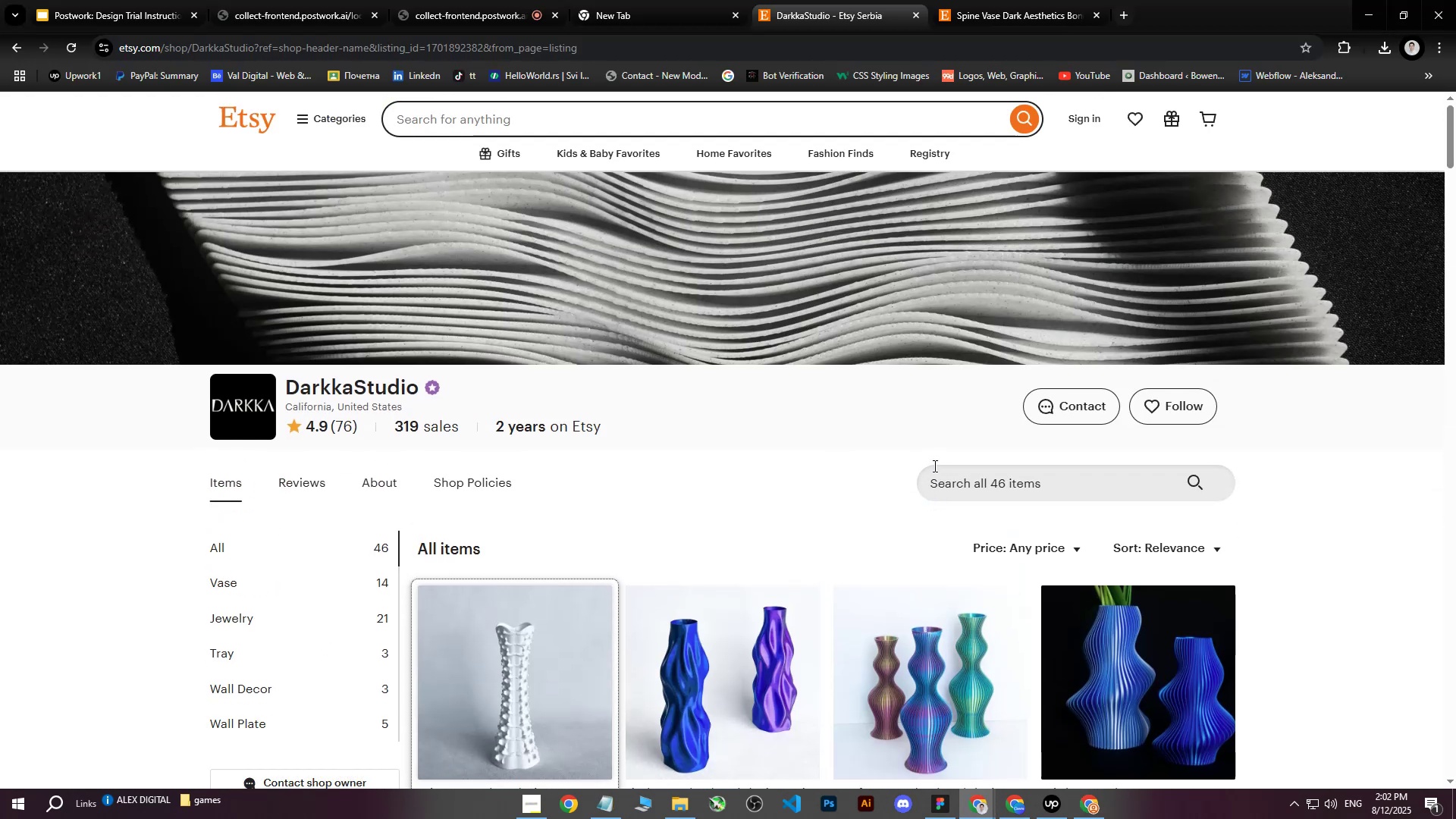 
scroll: coordinate [691, 491], scroll_direction: down, amount: 4.0
 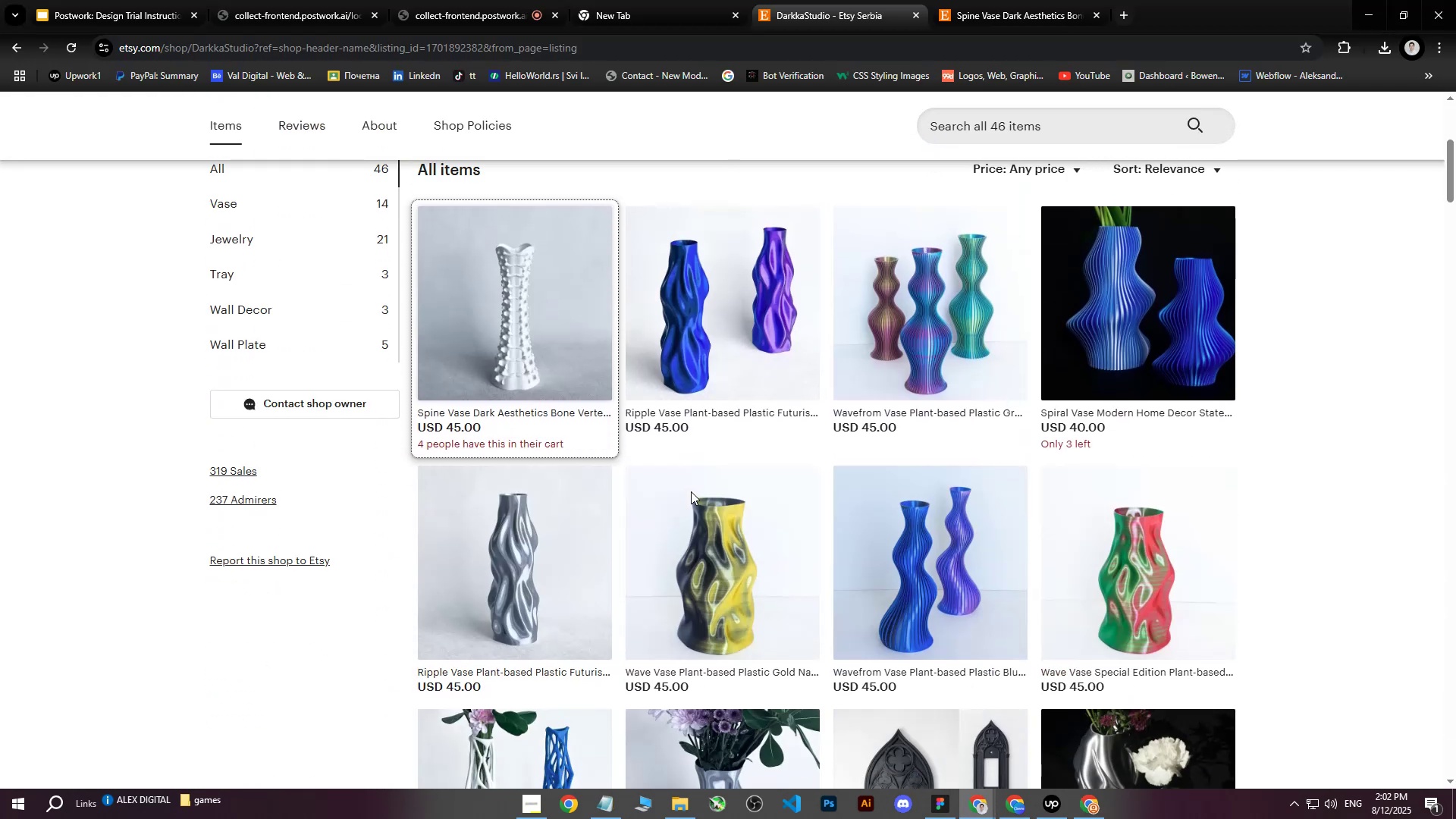 
scroll: coordinate [691, 491], scroll_direction: none, amount: 0.0
 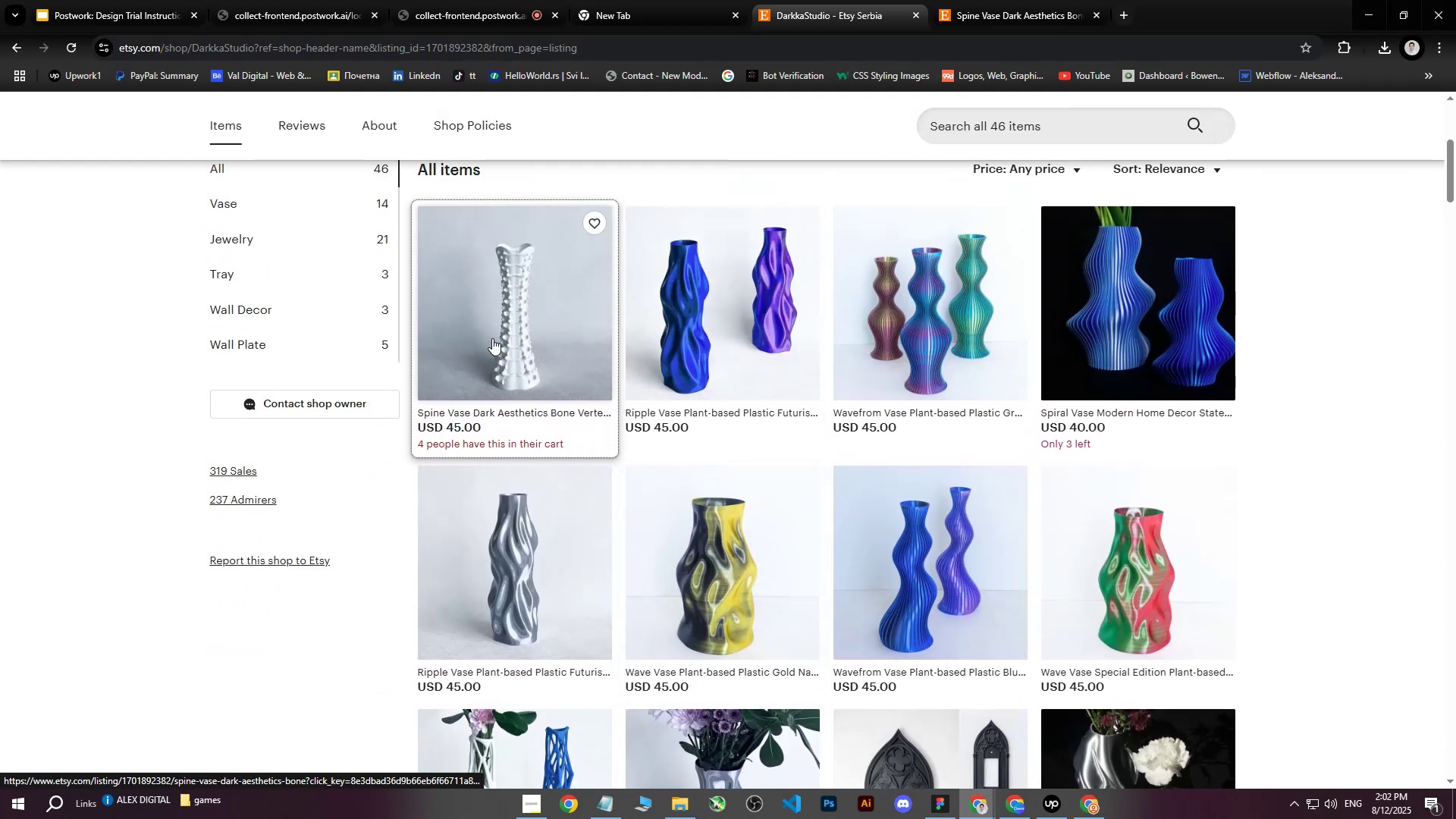 
scroll: coordinate [892, 532], scroll_direction: down, amount: 4.0
 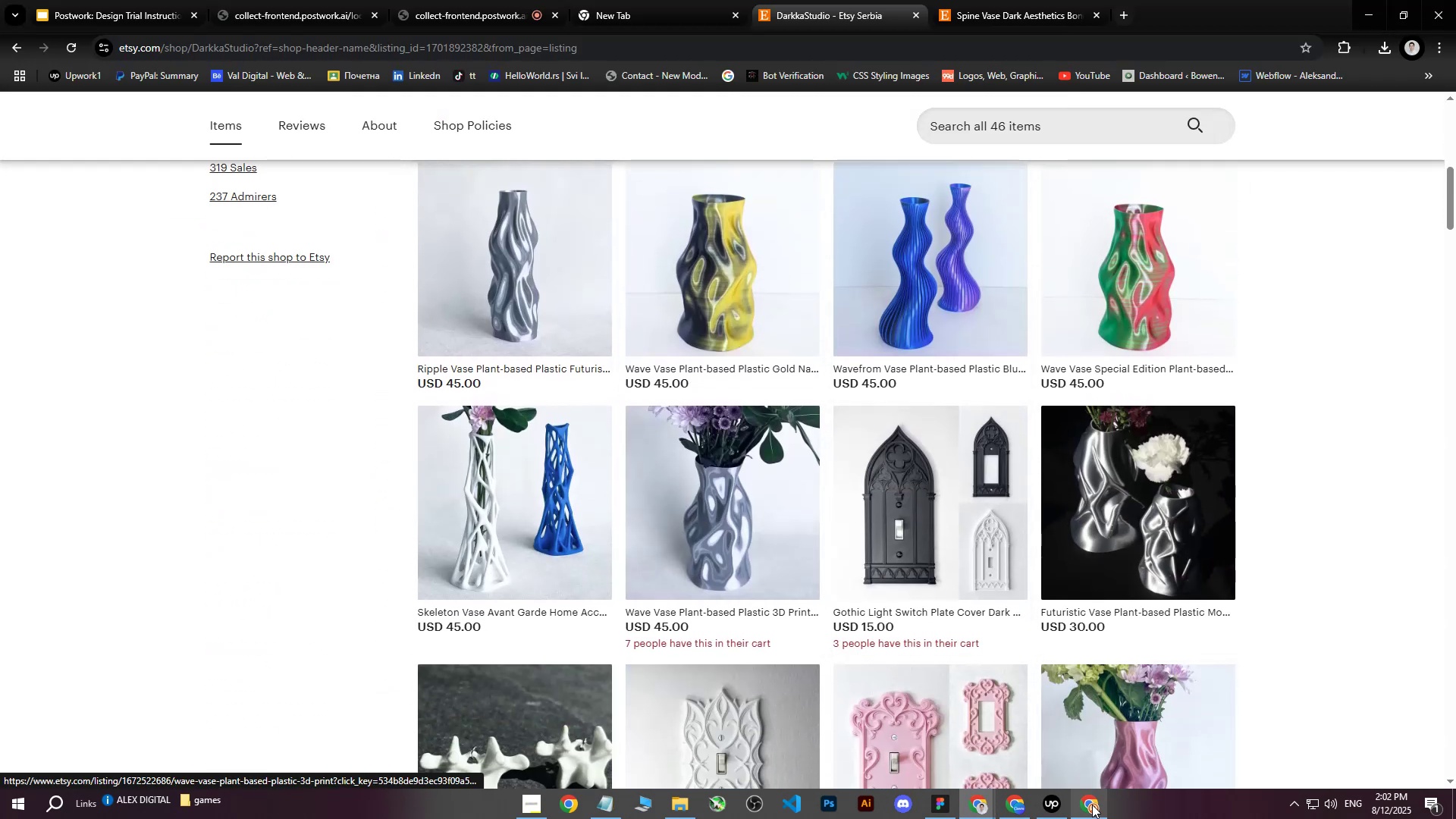 
left_click([1092, 807])
 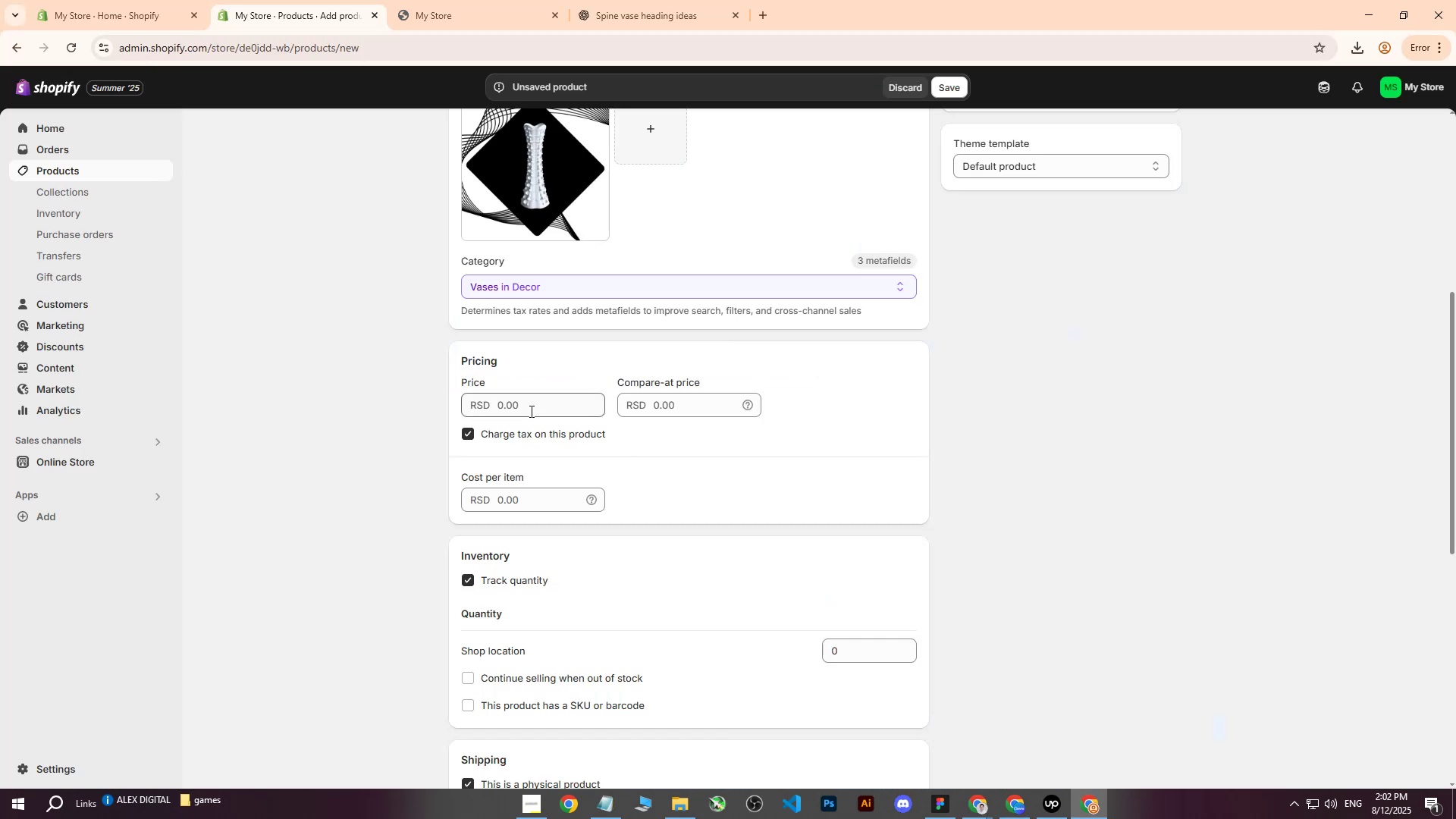 
left_click([522, 404])
 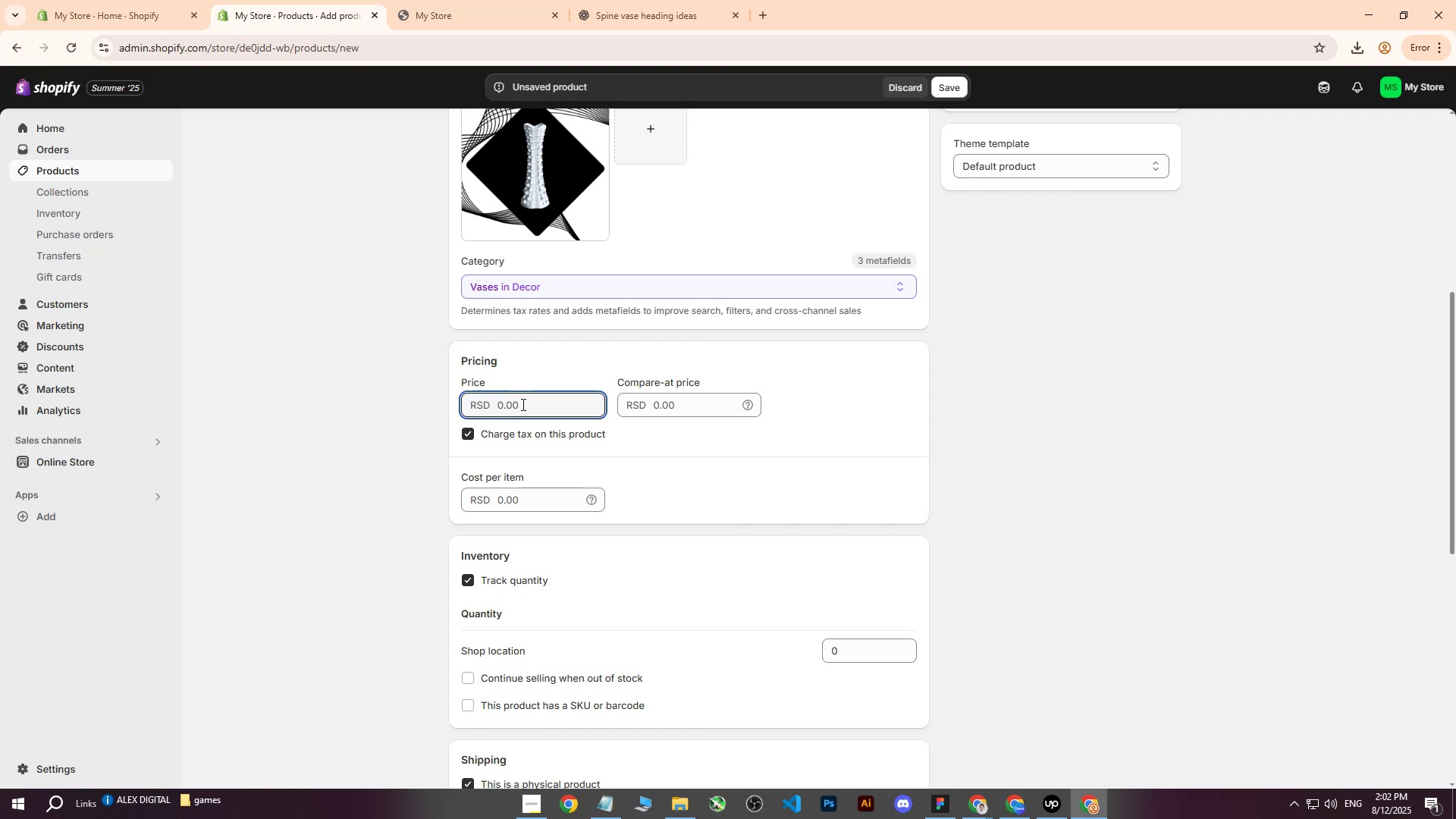 
type(5000)
key(Tab)
 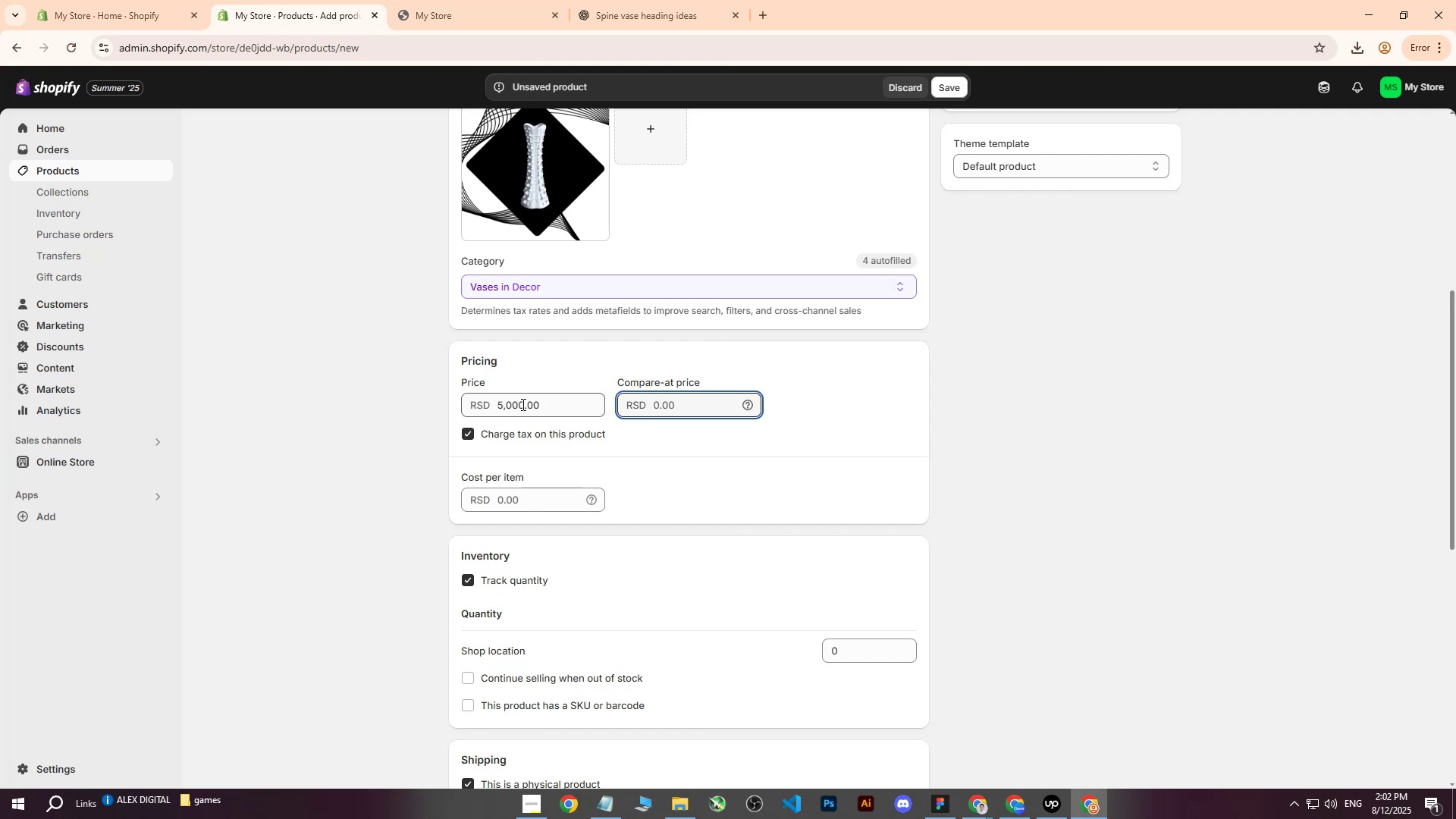 
left_click([897, 420])
 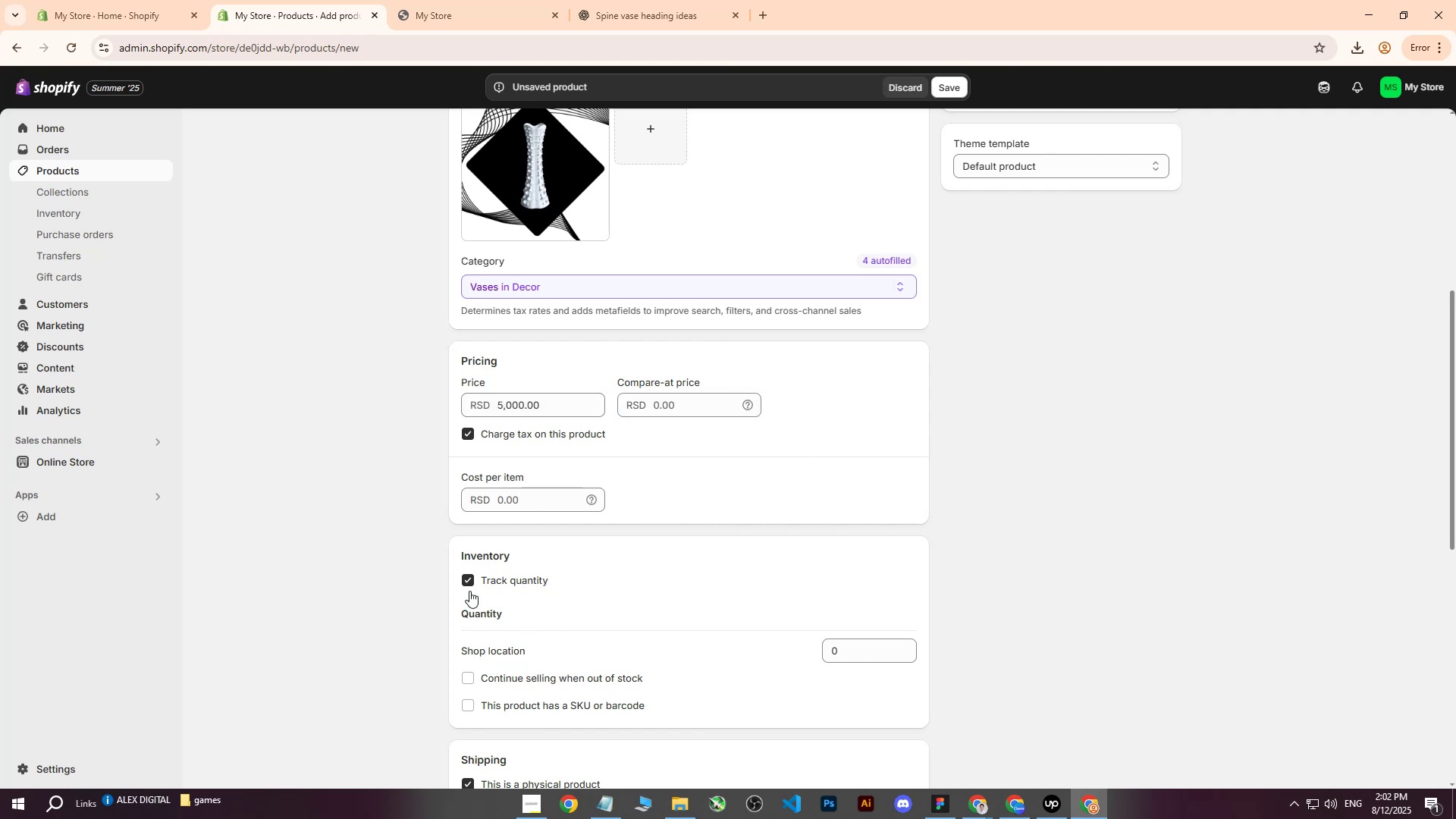 
left_click([470, 582])
 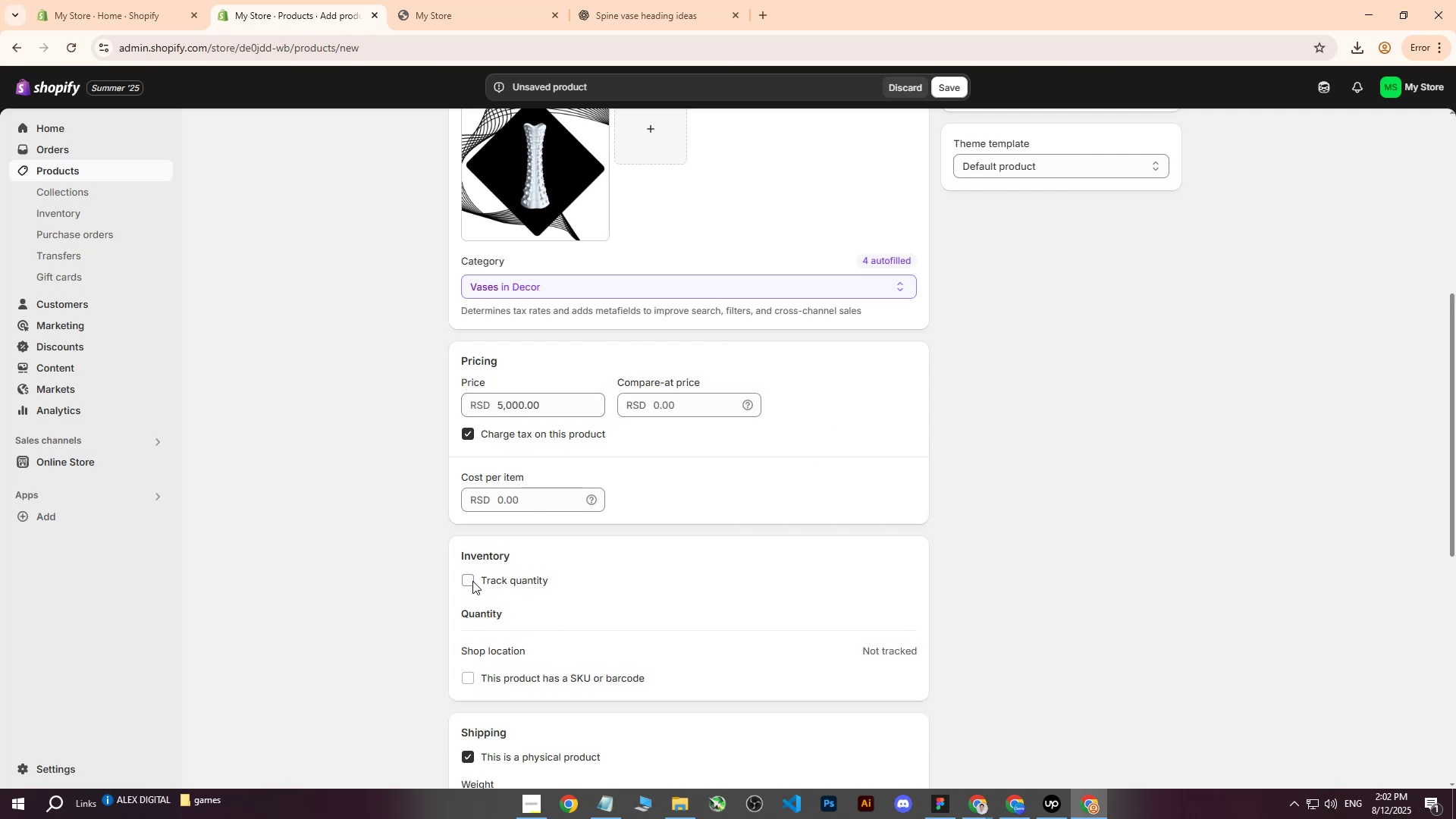 
scroll: coordinate [627, 550], scroll_direction: down, amount: 5.0
 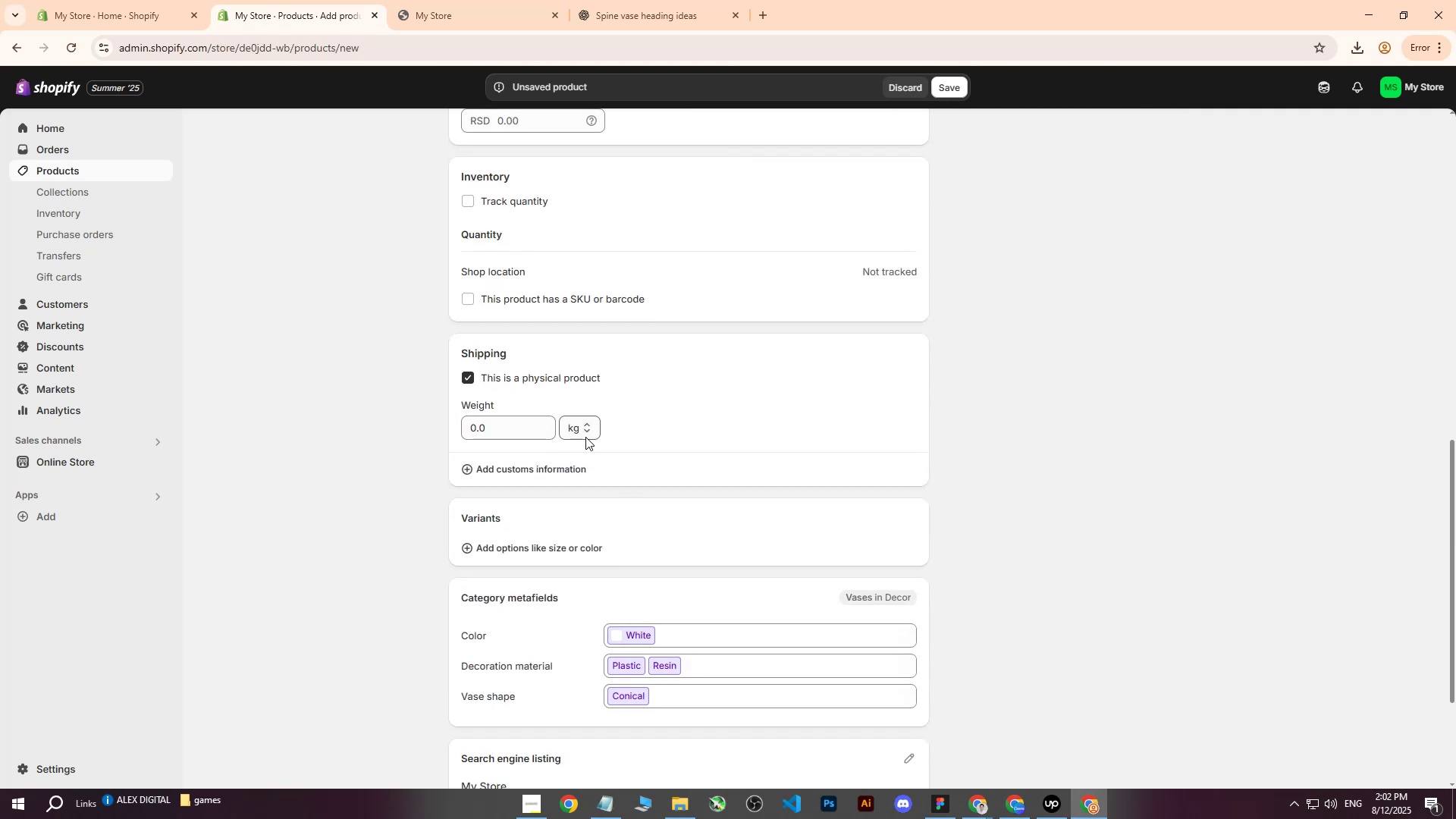 
left_click([484, 426])
 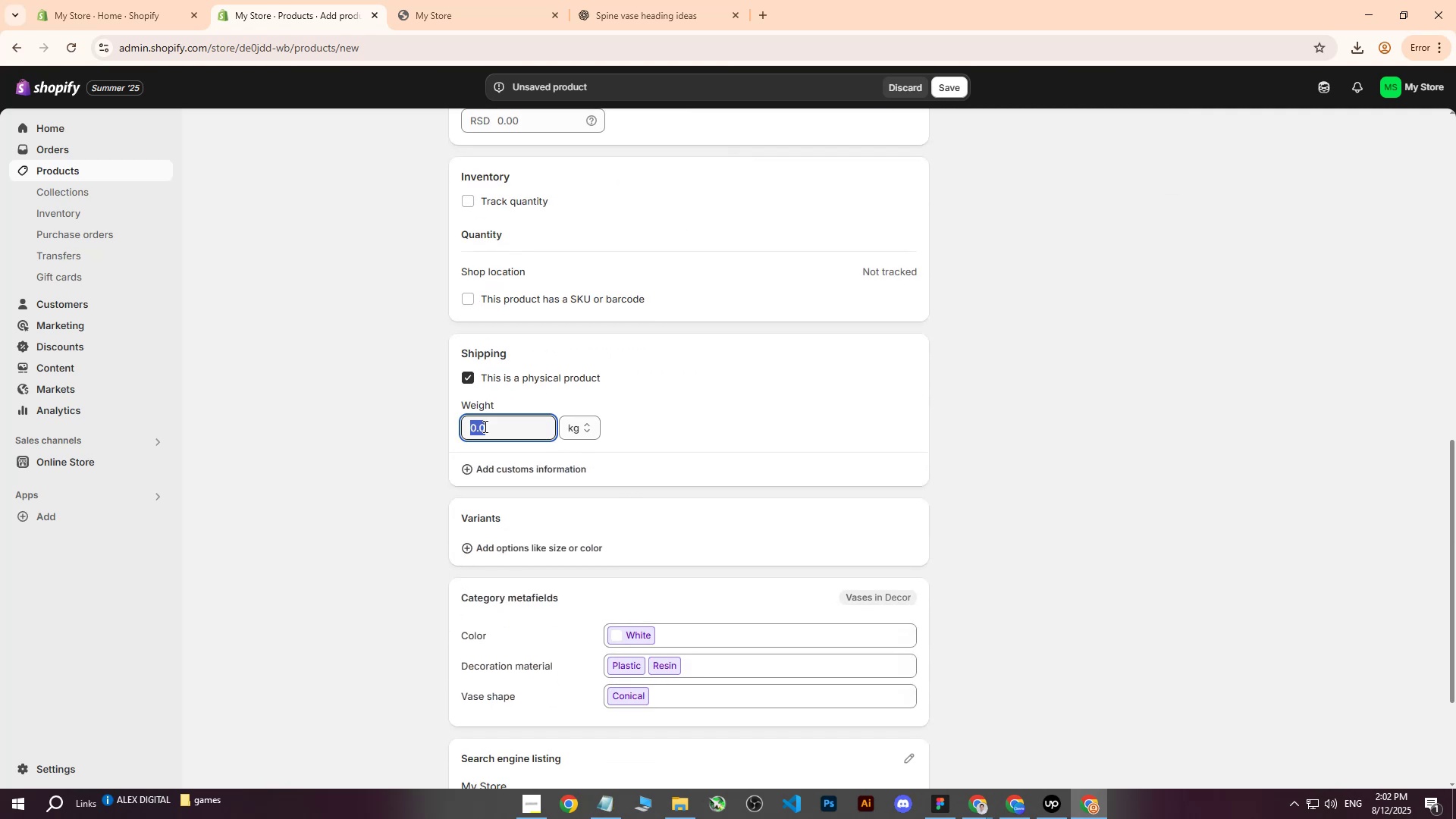 
key(6)
 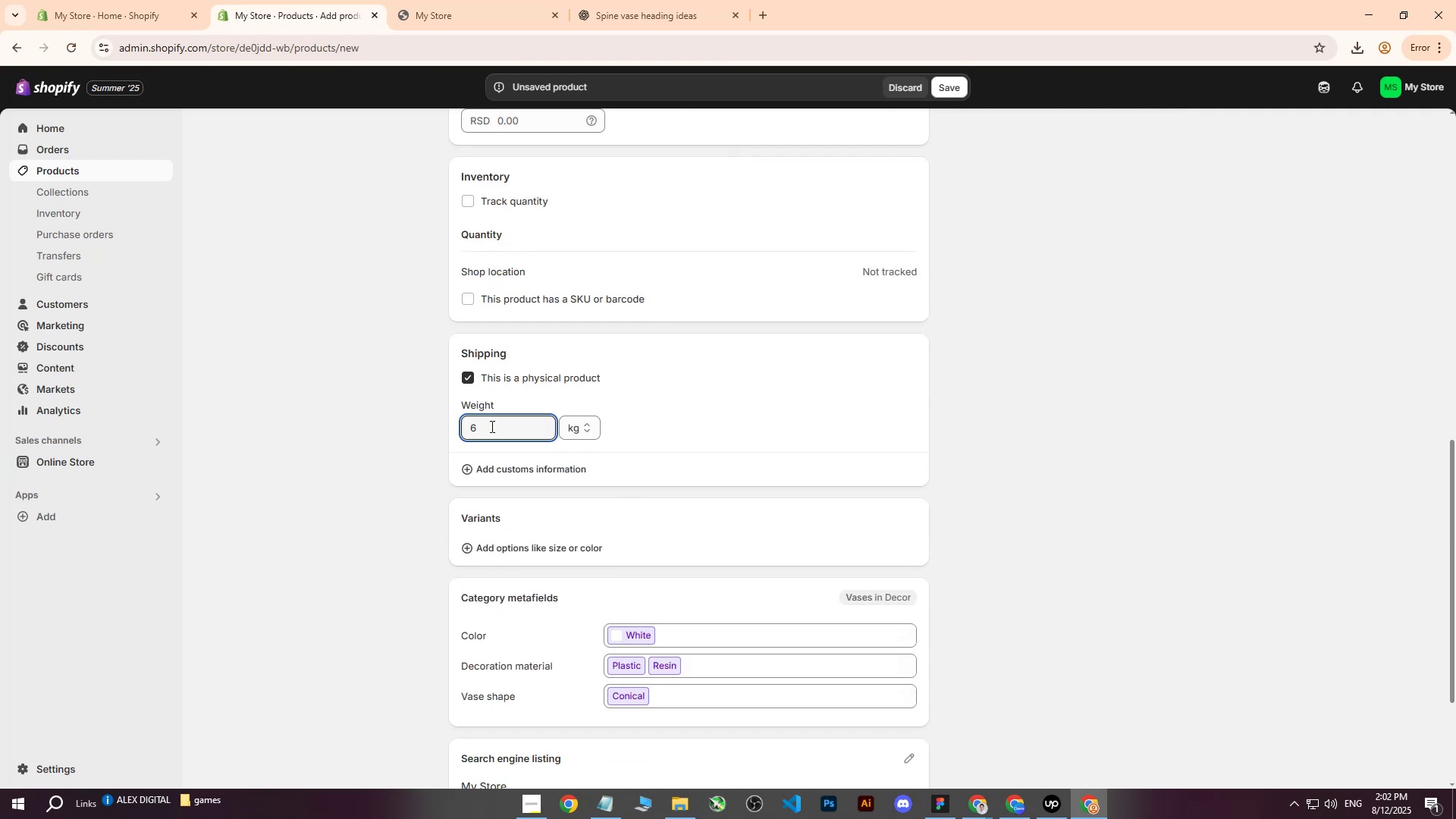 
left_click([824, 437])
 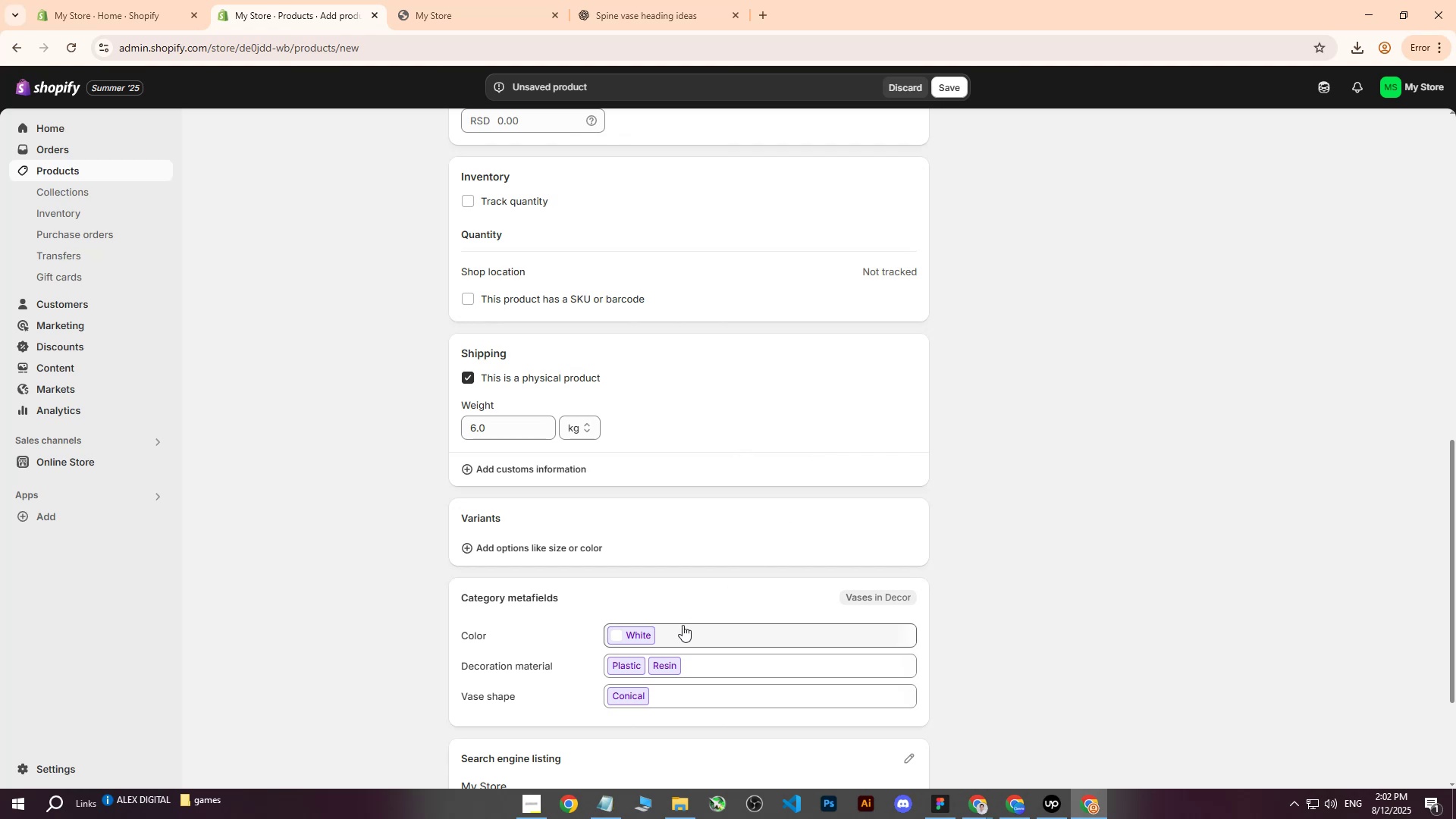 
left_click([680, 632])
 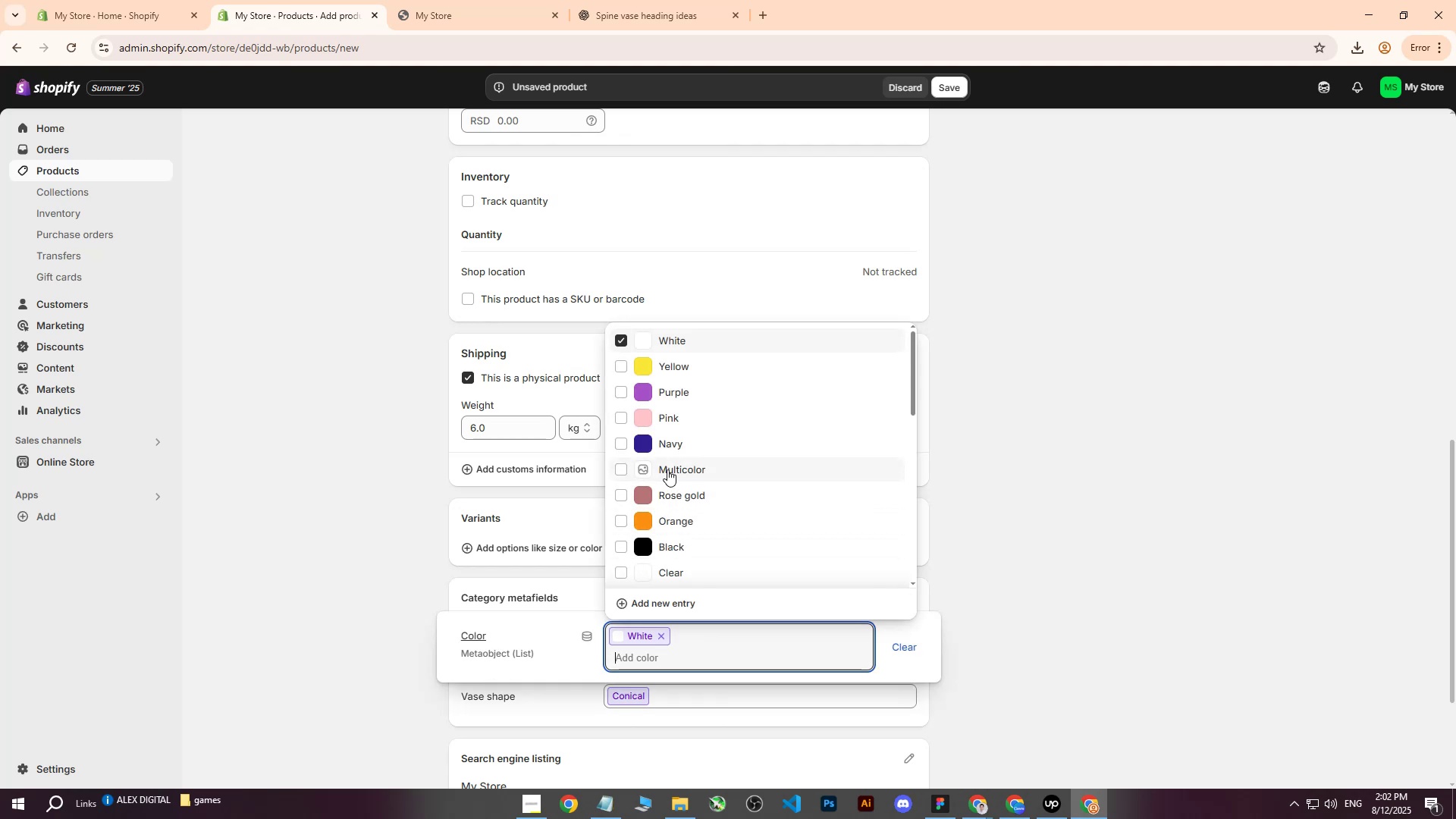 
scroll: coordinate [689, 475], scroll_direction: down, amount: 5.0
 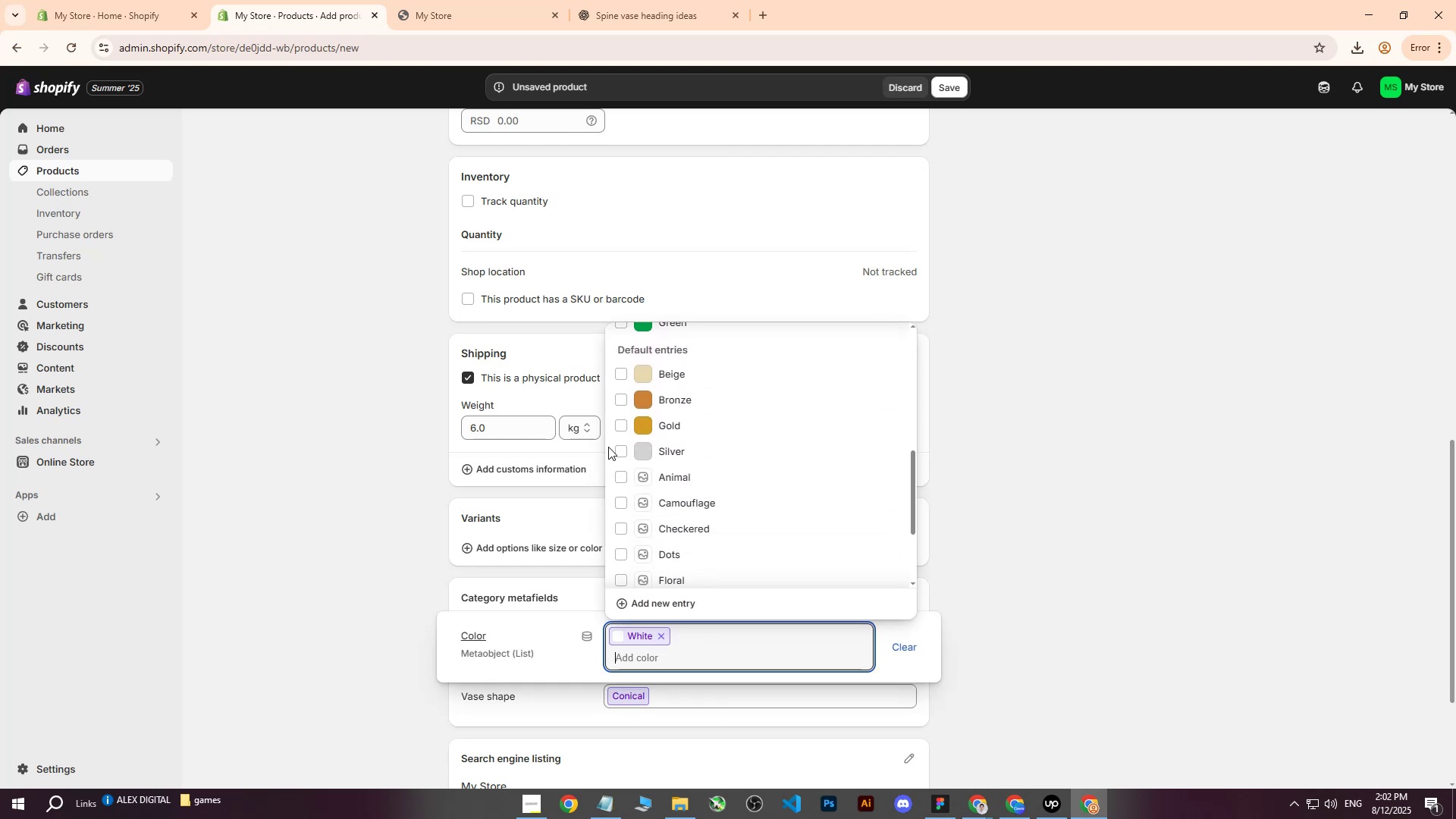 
left_click([620, 449])
 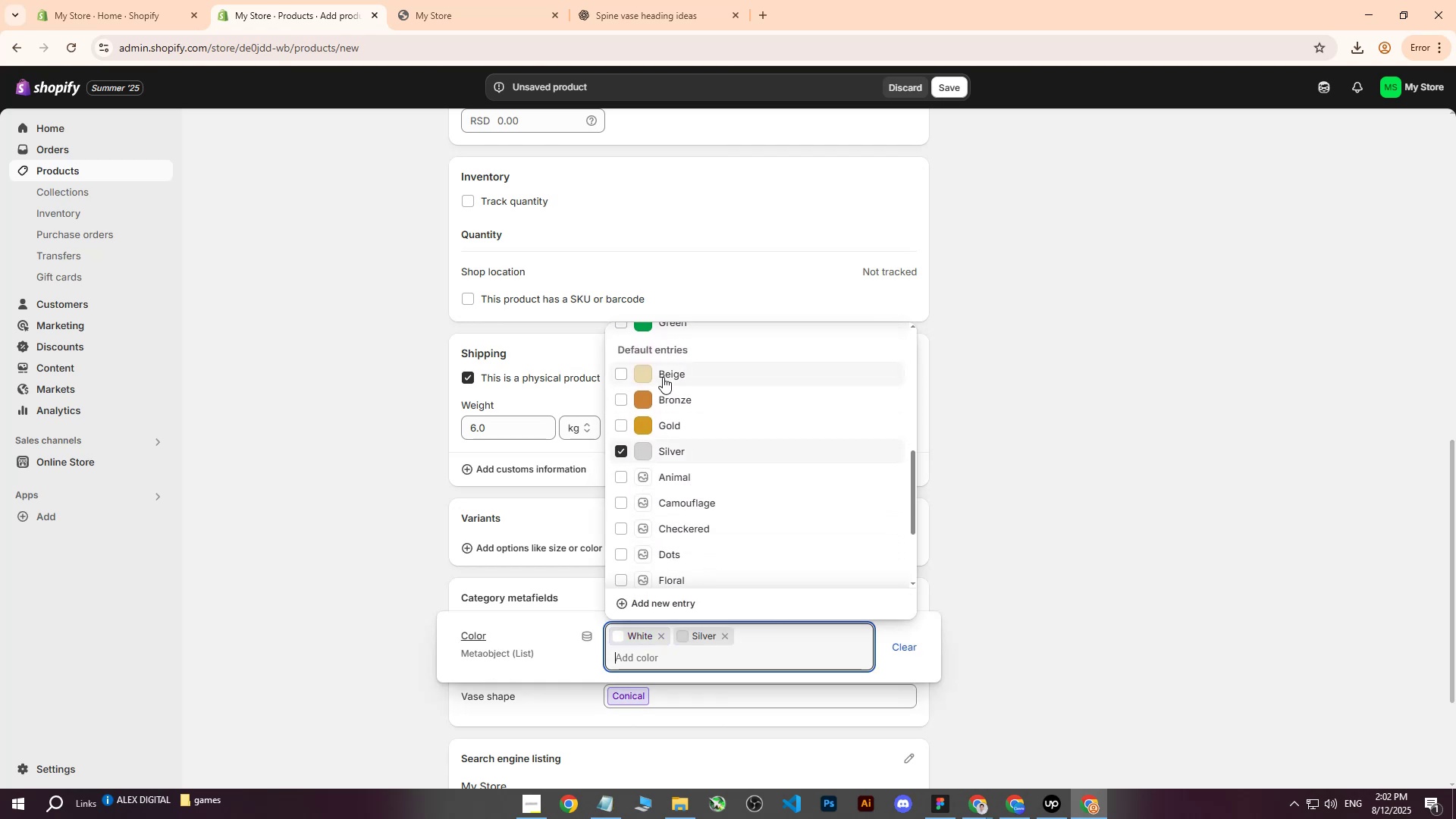 
left_click([618, 366])
 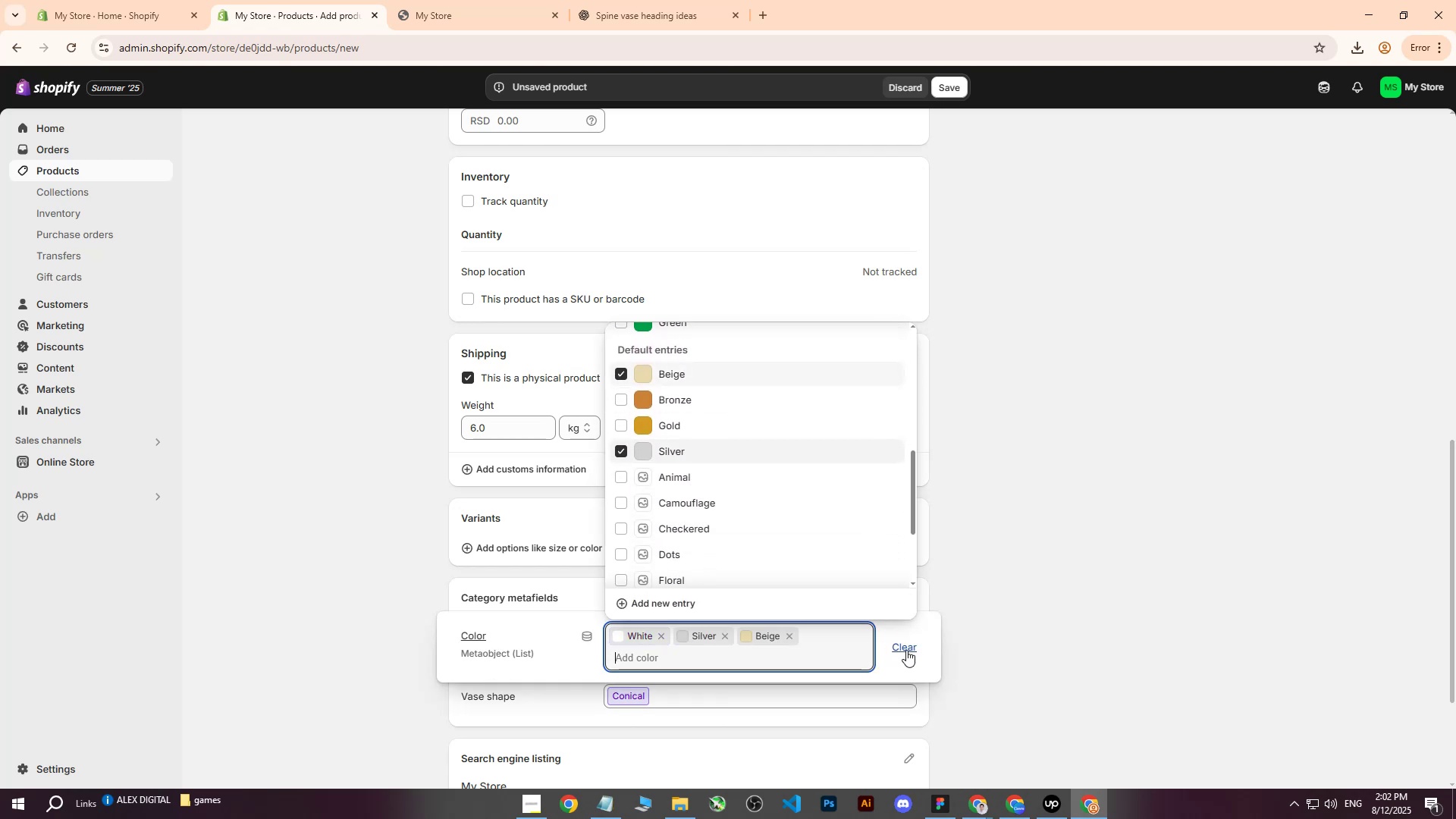 
left_click([1131, 449])
 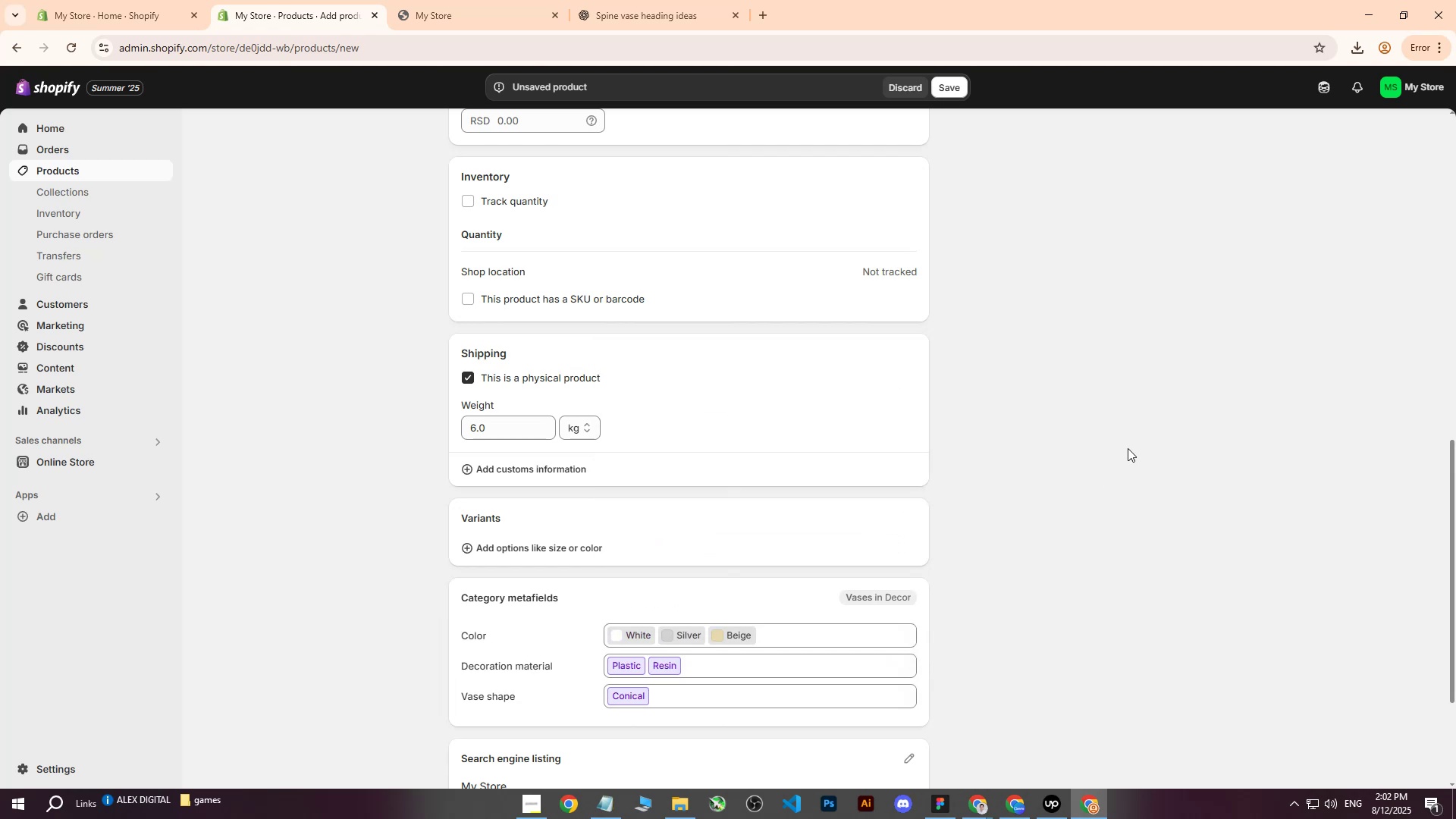 
scroll: coordinate [1113, 469], scroll_direction: up, amount: 9.0
 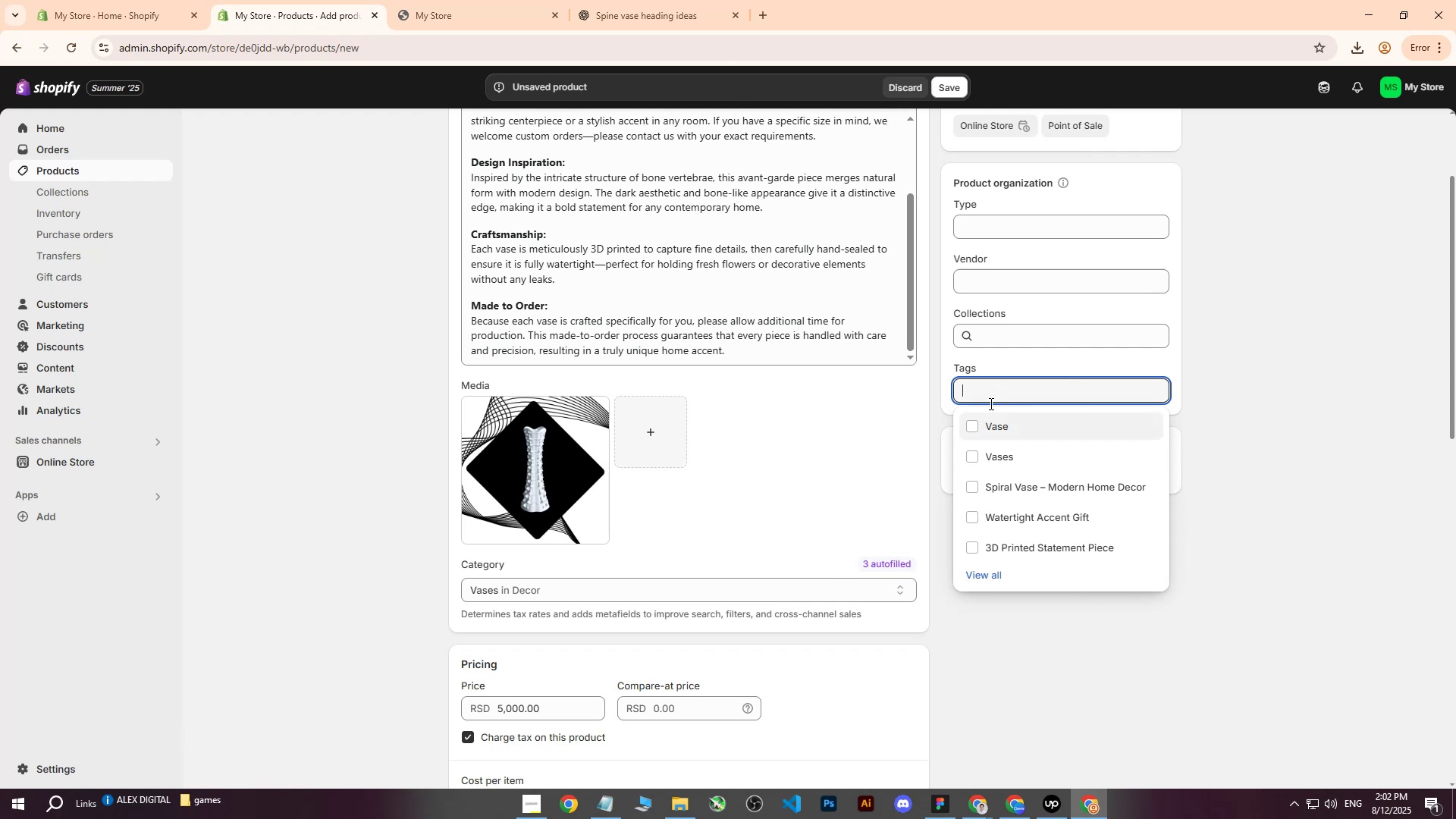 
double_click([965, 431])
 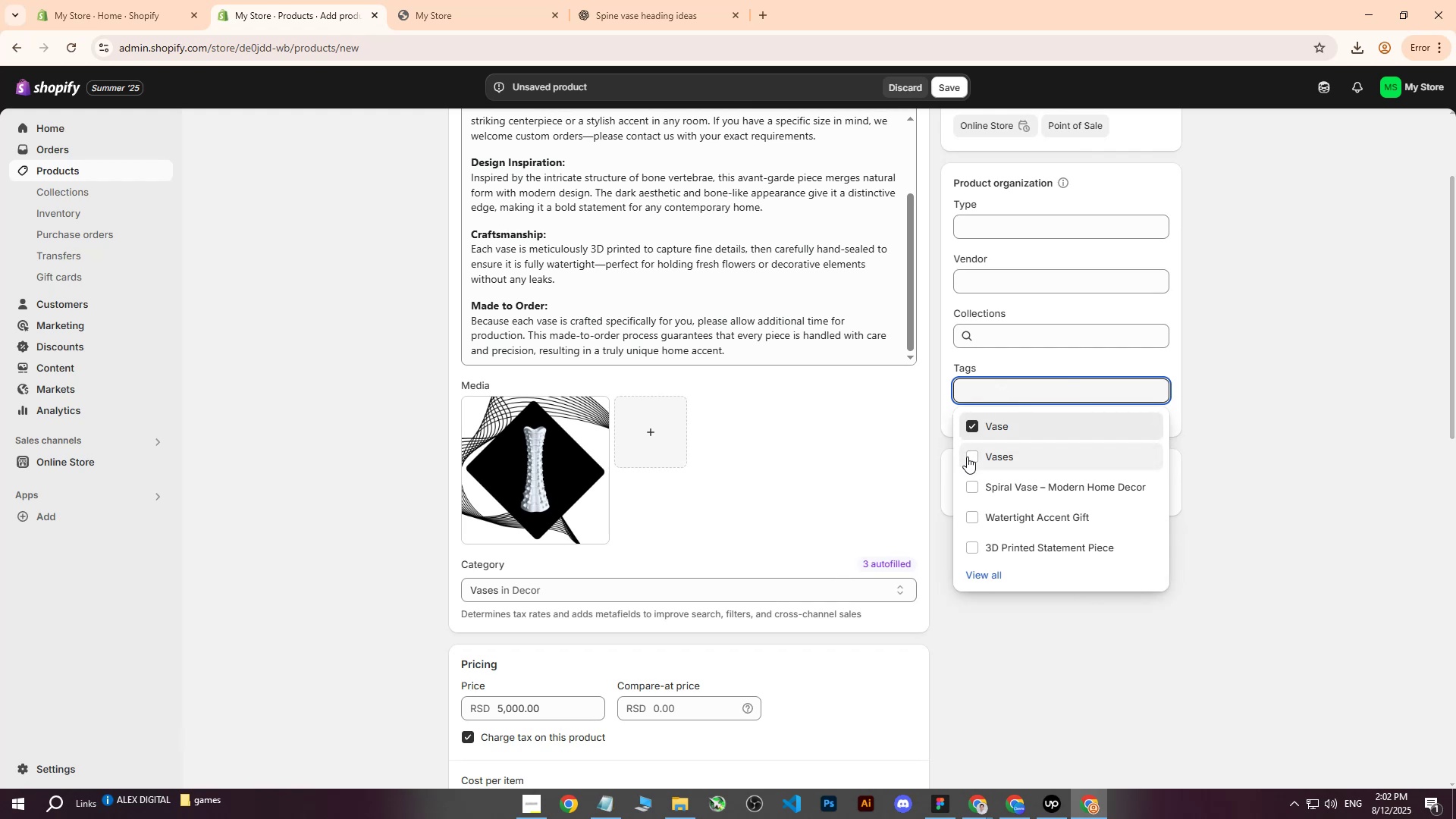 
triple_click([967, 457])
 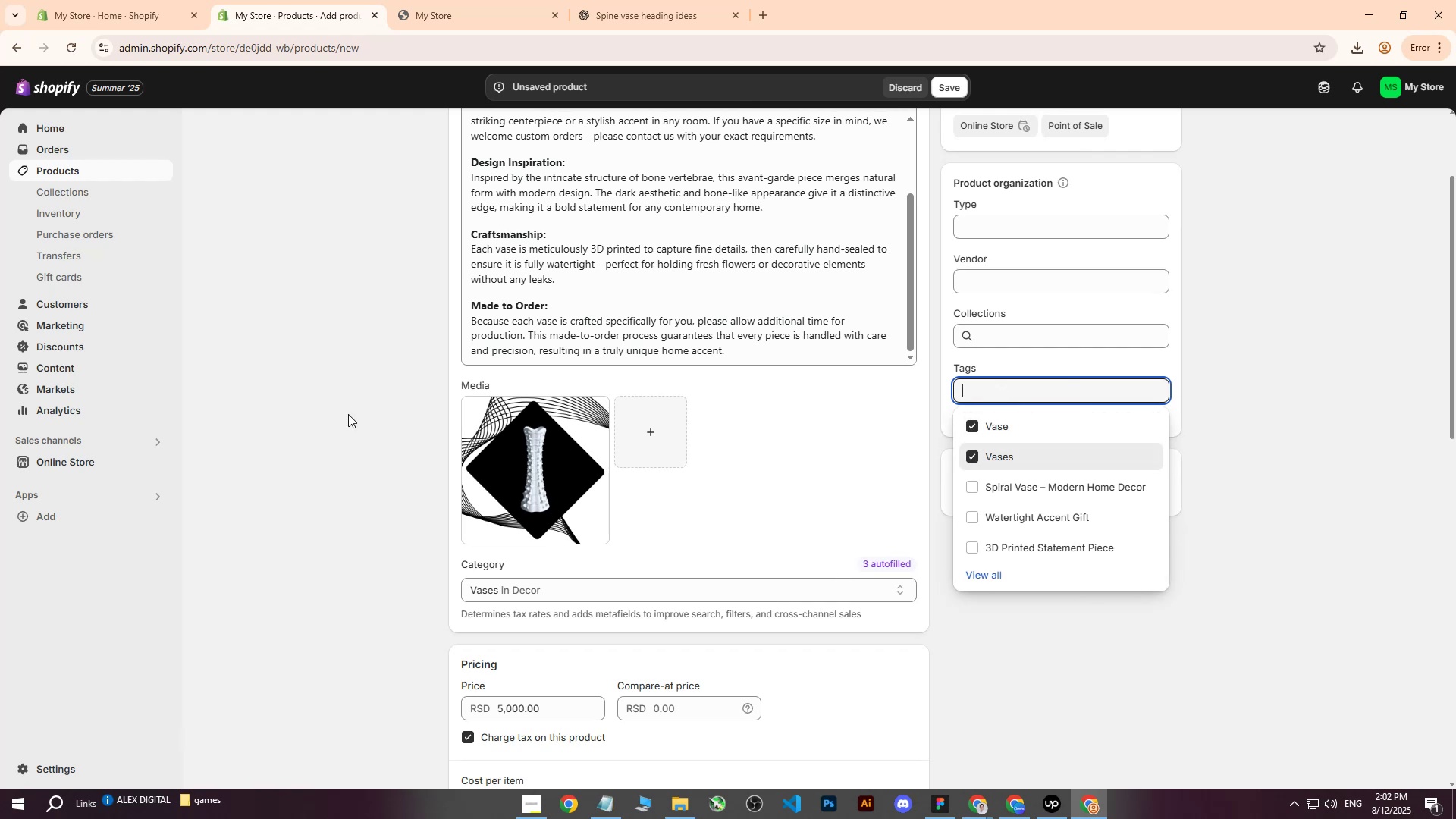 
left_click([317, 405])
 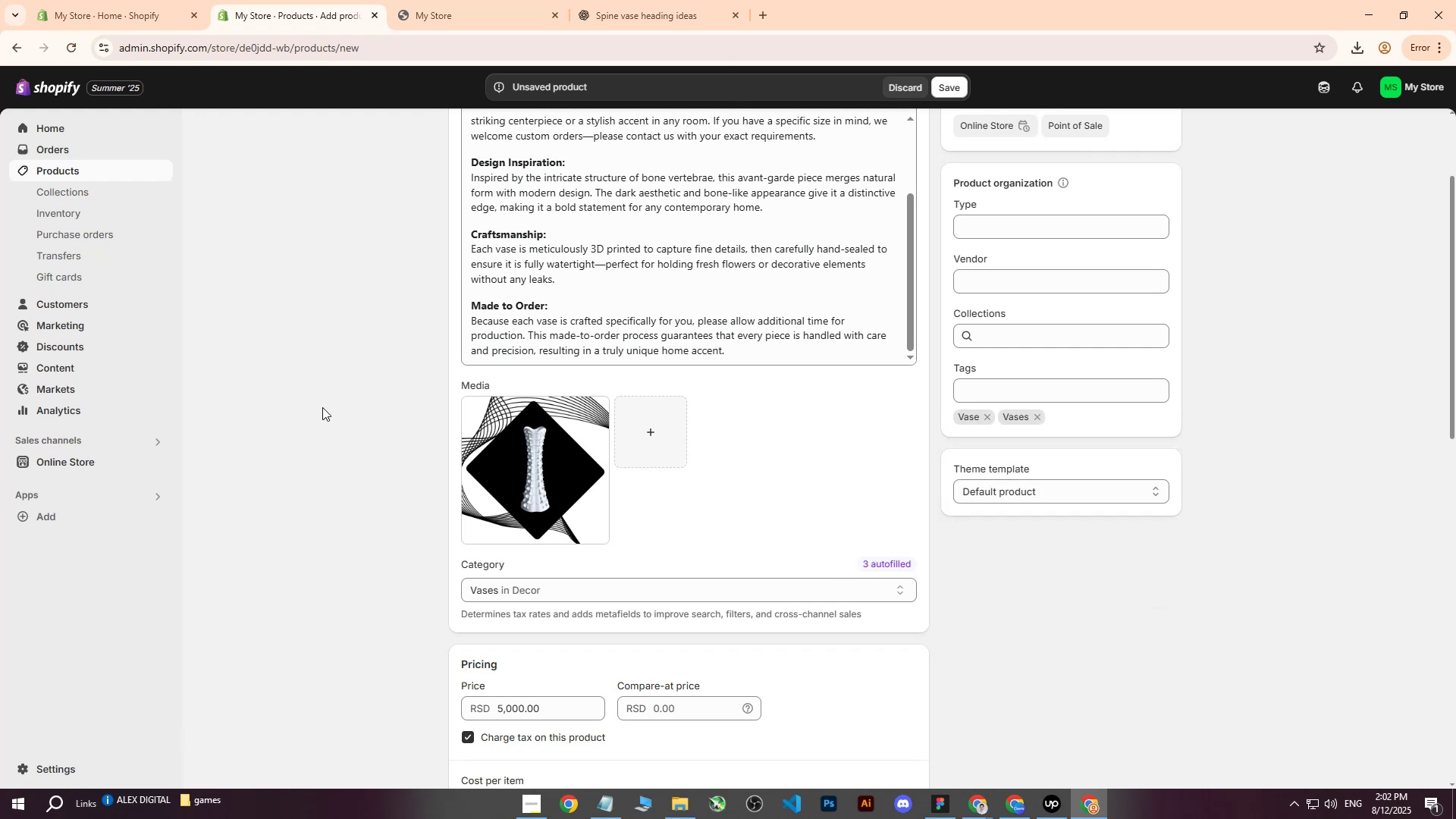 
scroll: coordinate [334, 415], scroll_direction: up, amount: 5.0
 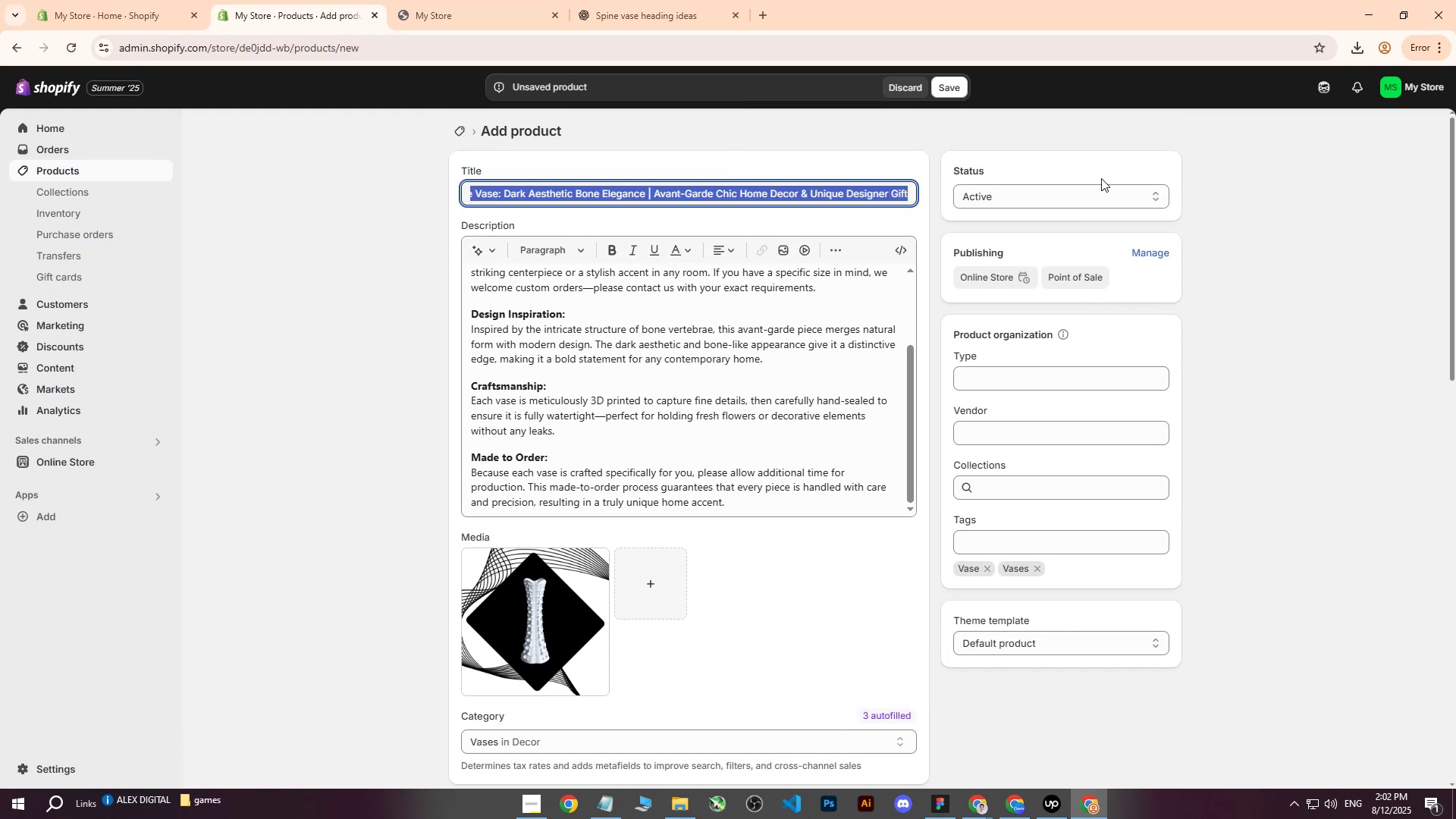 
key(Control+ControlLeft)
 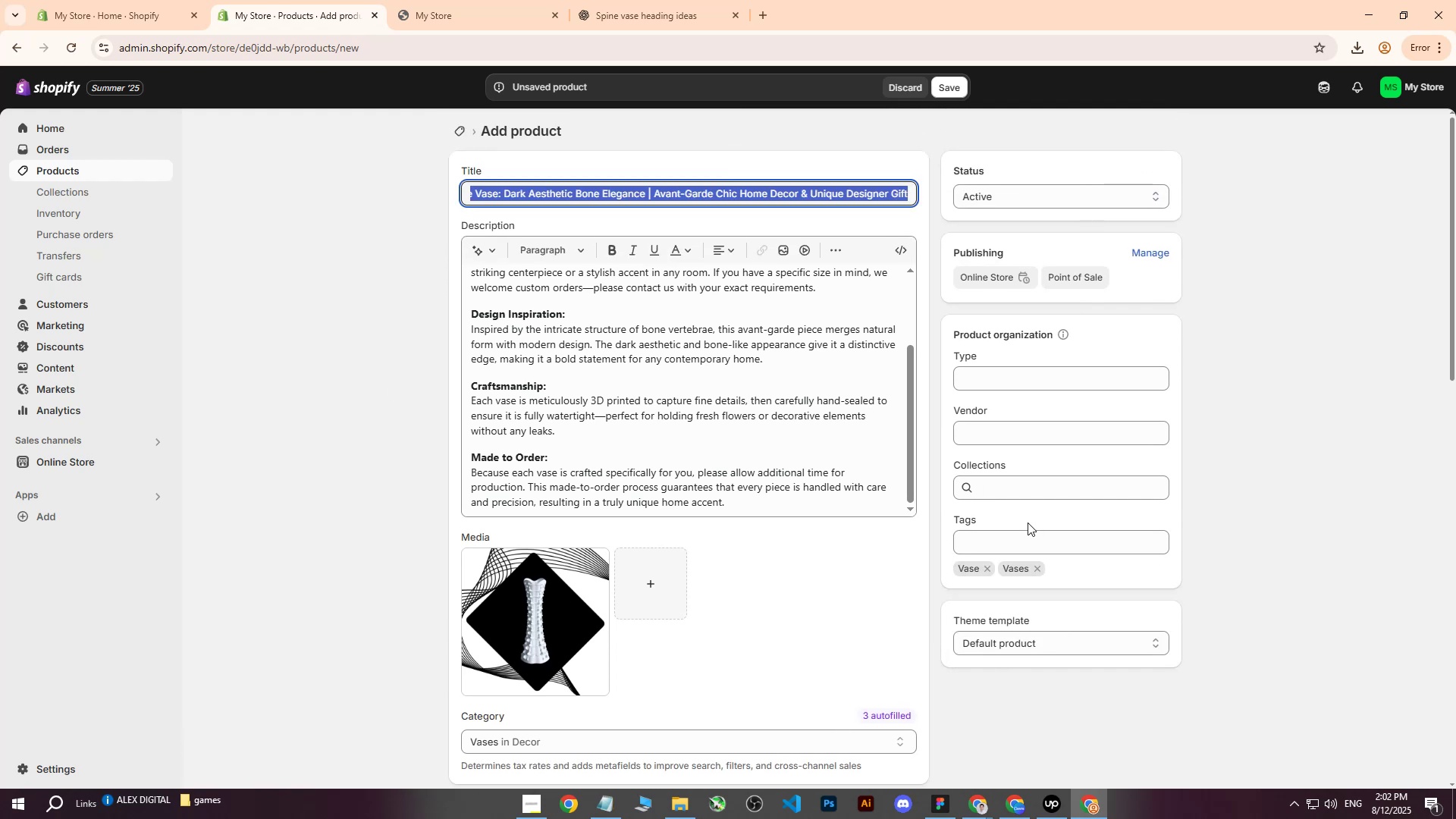 
key(Control+C)
 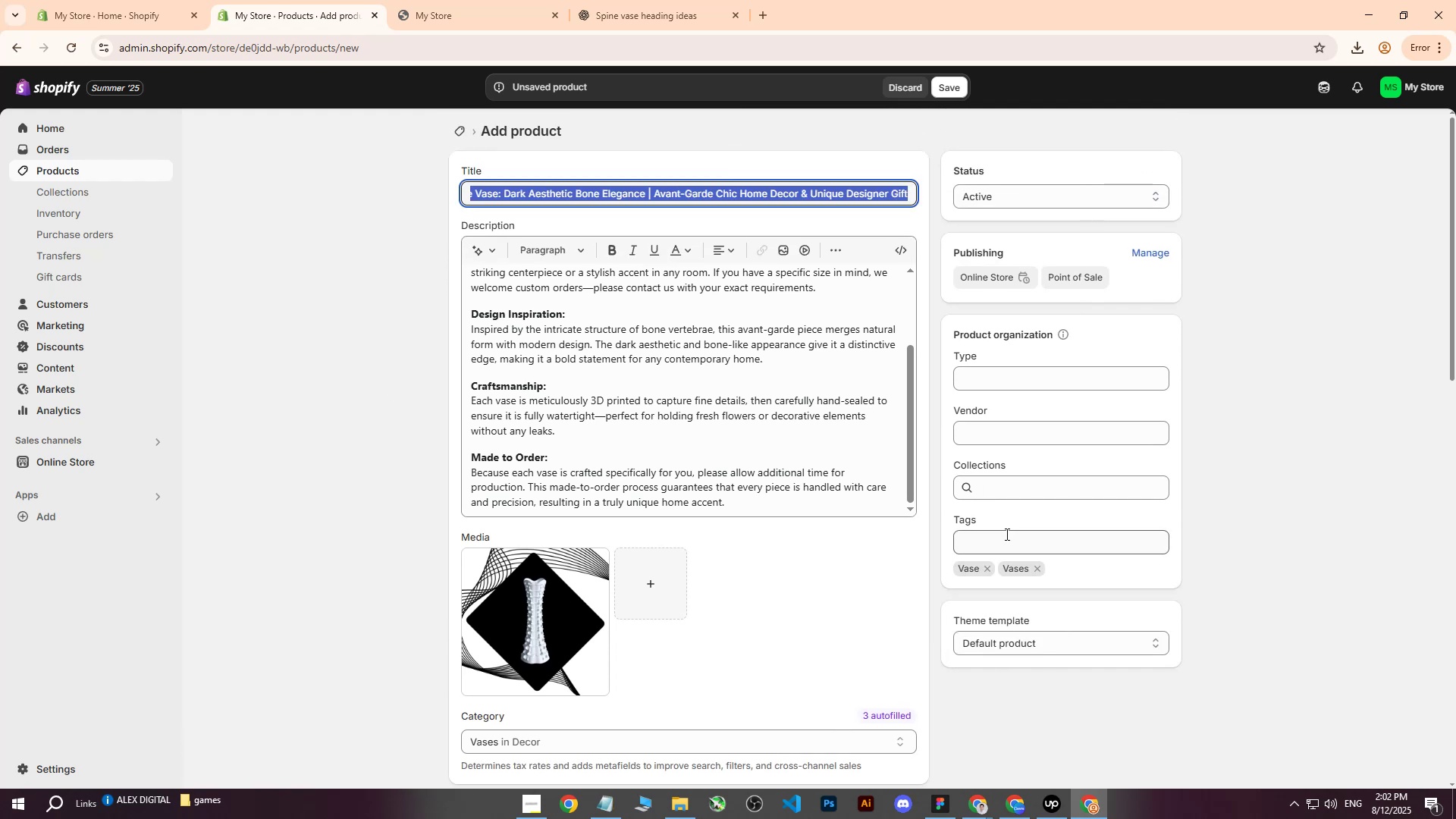 
left_click([1003, 537])
 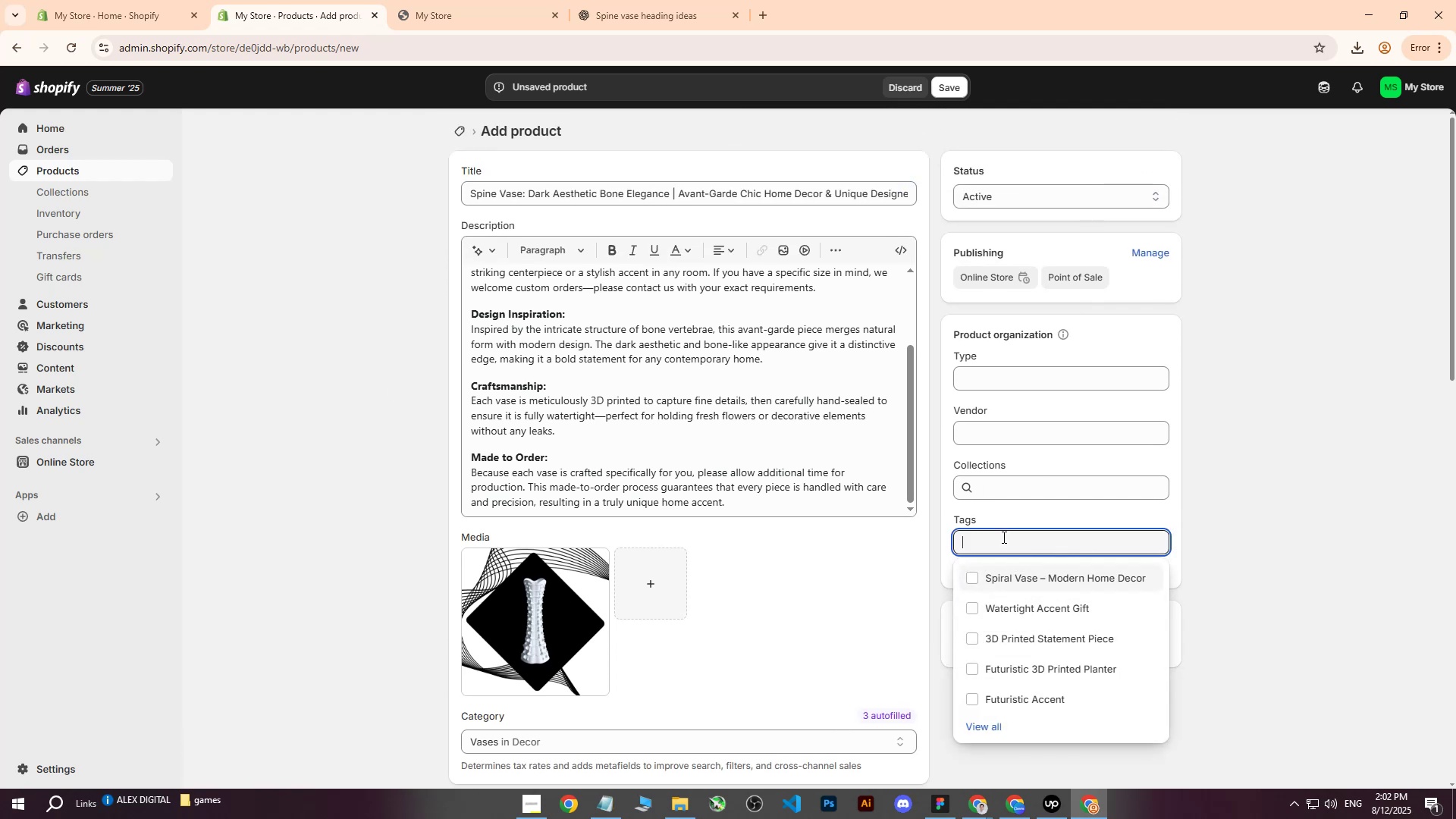 
key(Control+ControlLeft)
 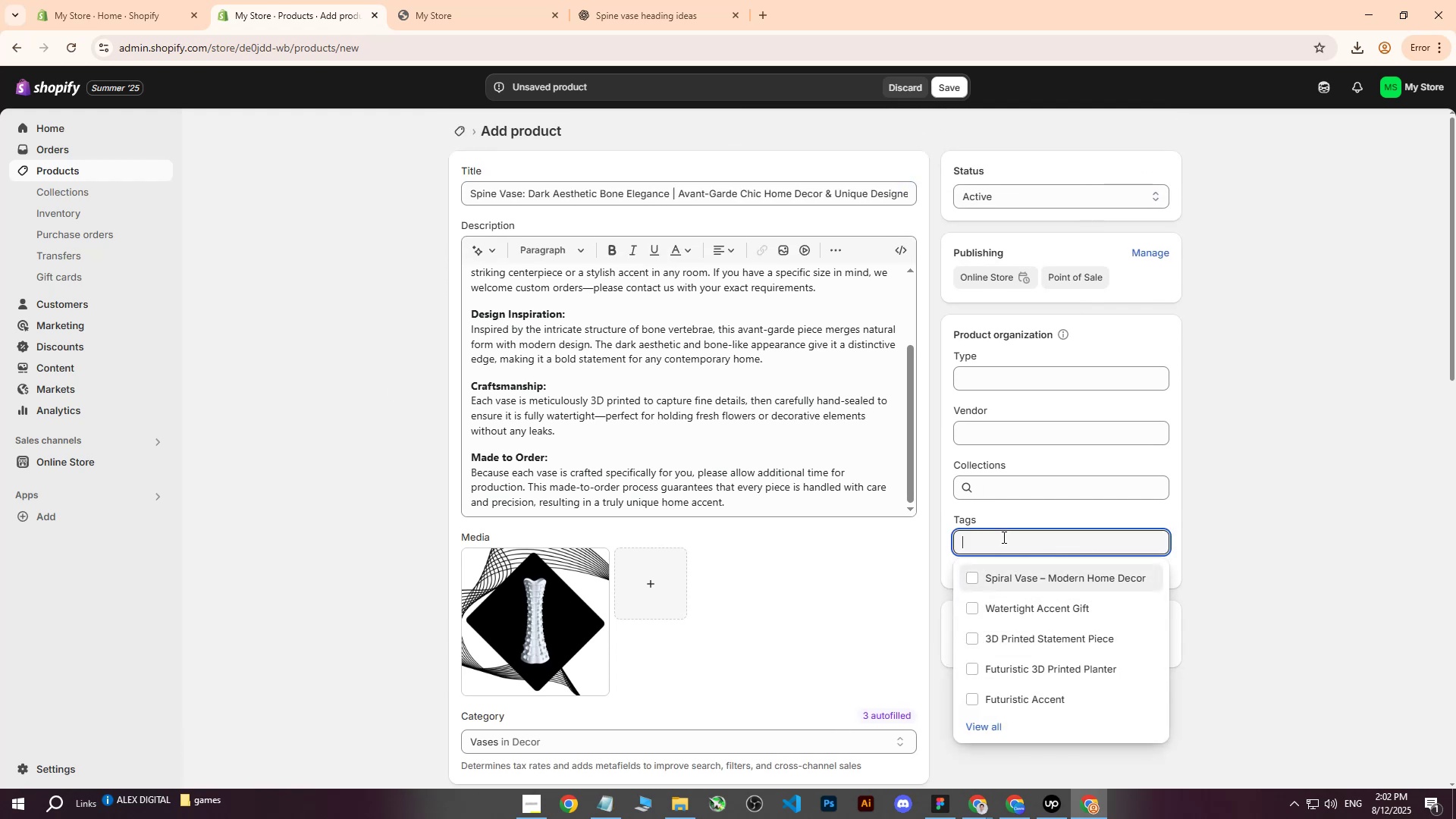 
key(Control+V)
 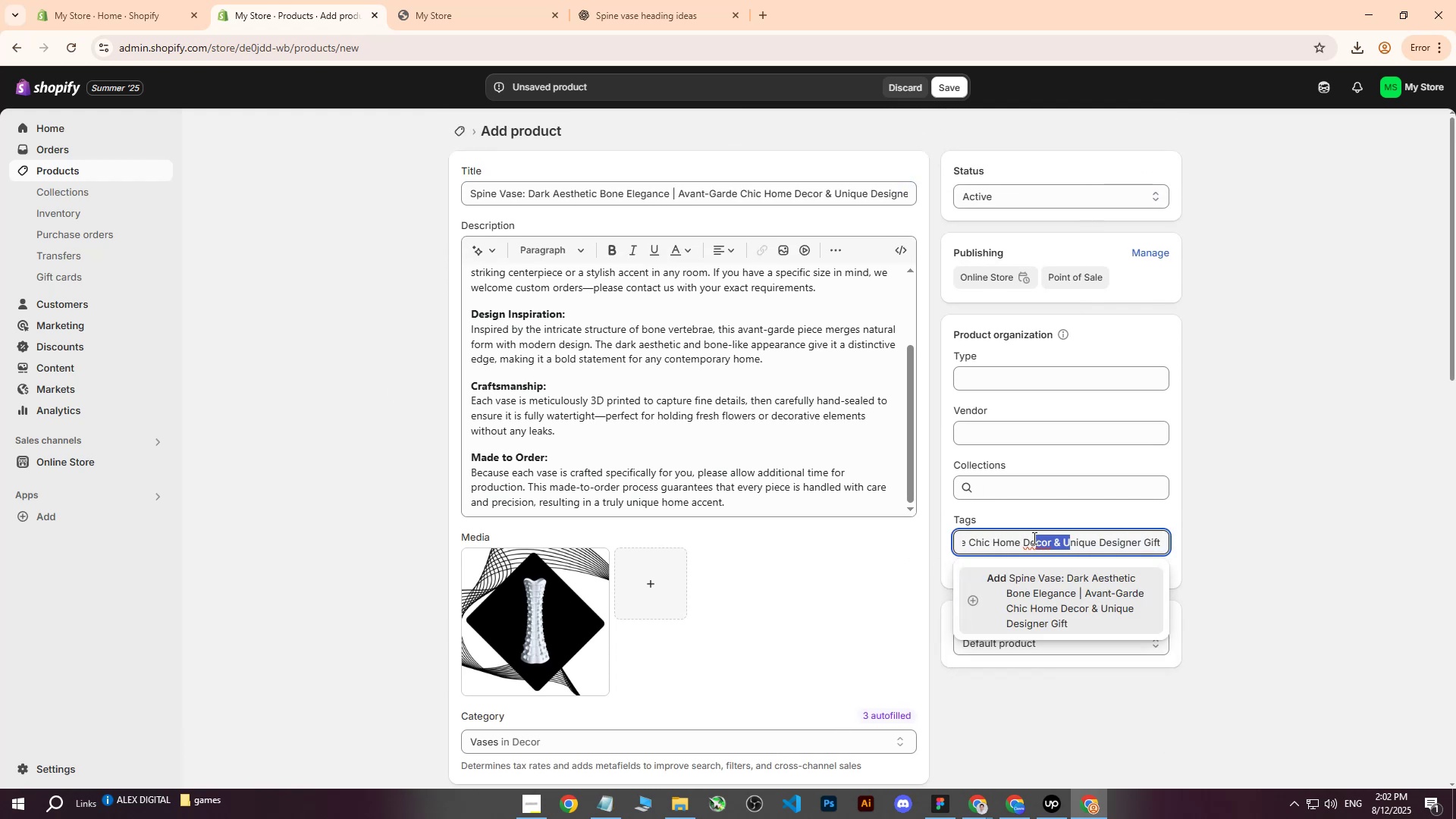 
left_click([1097, 543])
 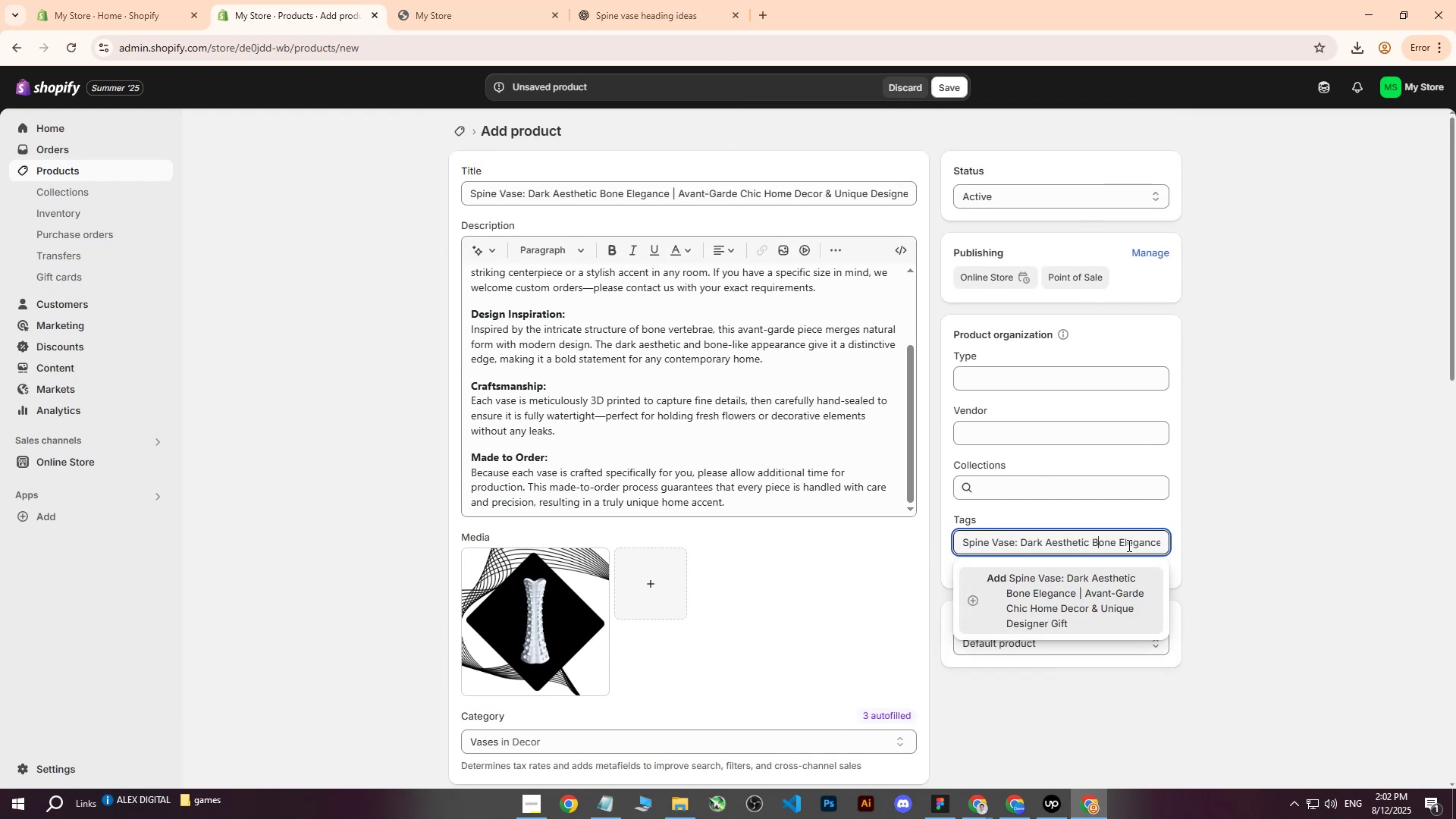 
hold_key(key=ArrowRight, duration=1.21)
 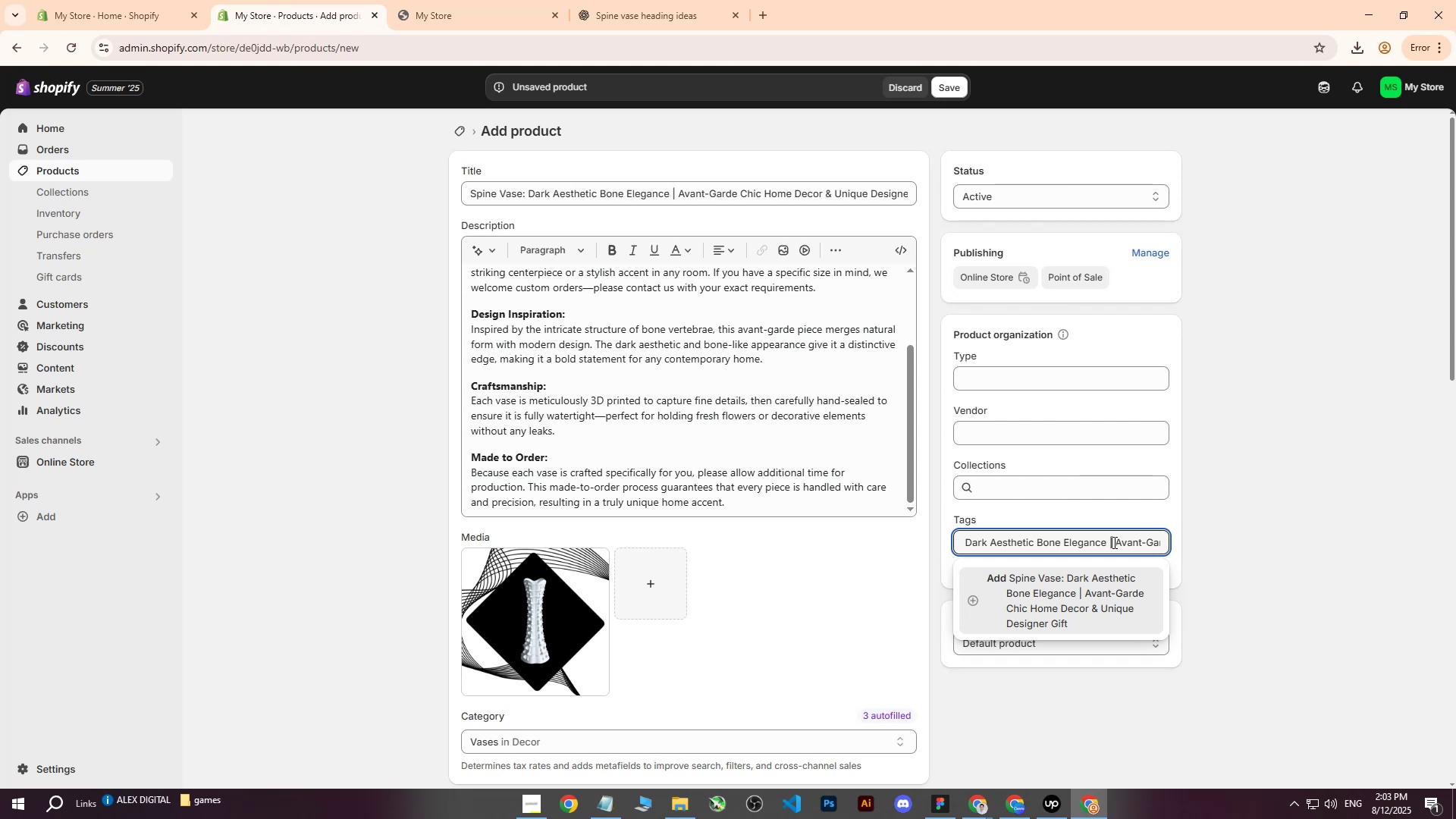 
double_click([1116, 543])
 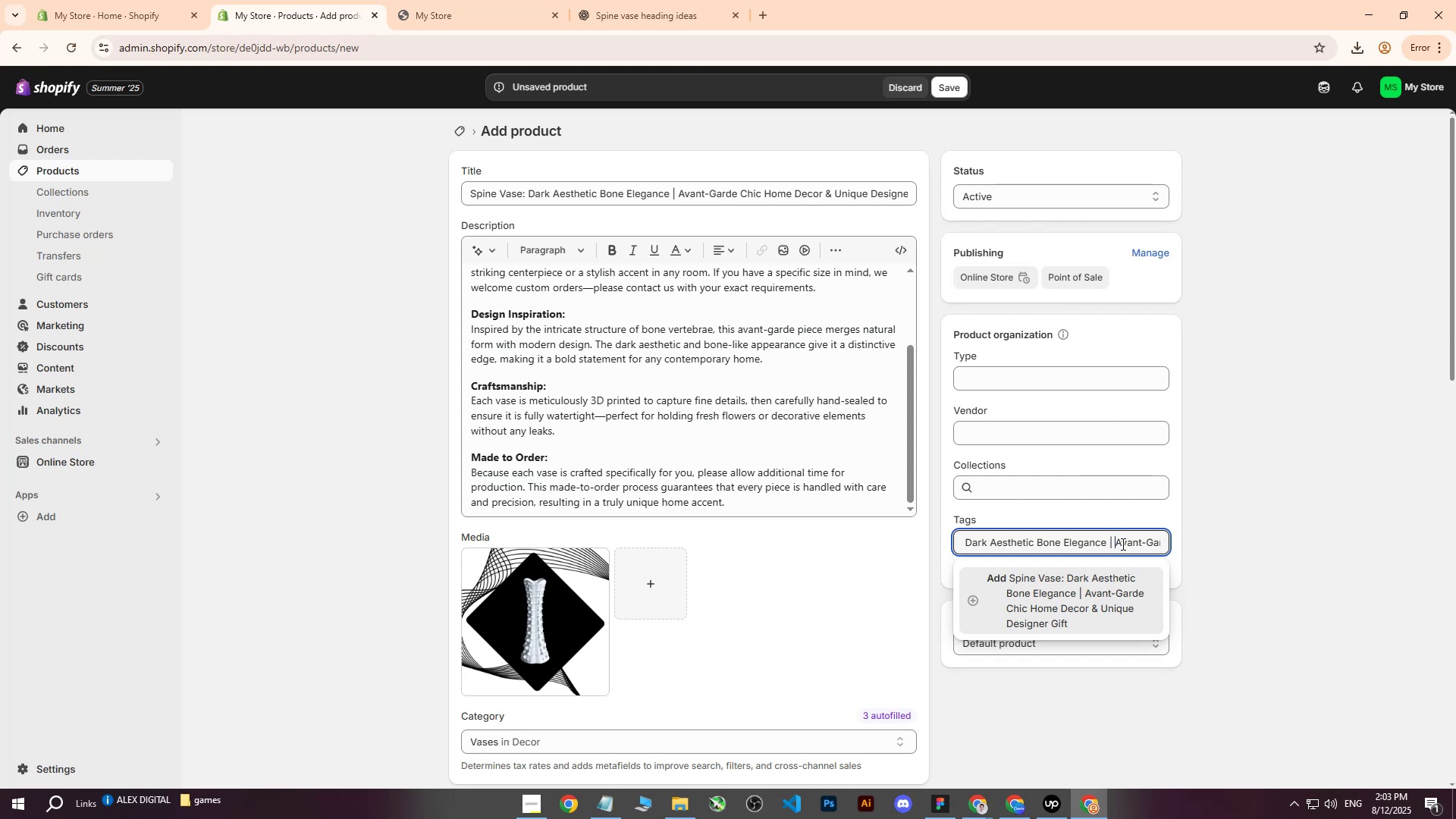 
key(Backspace)
 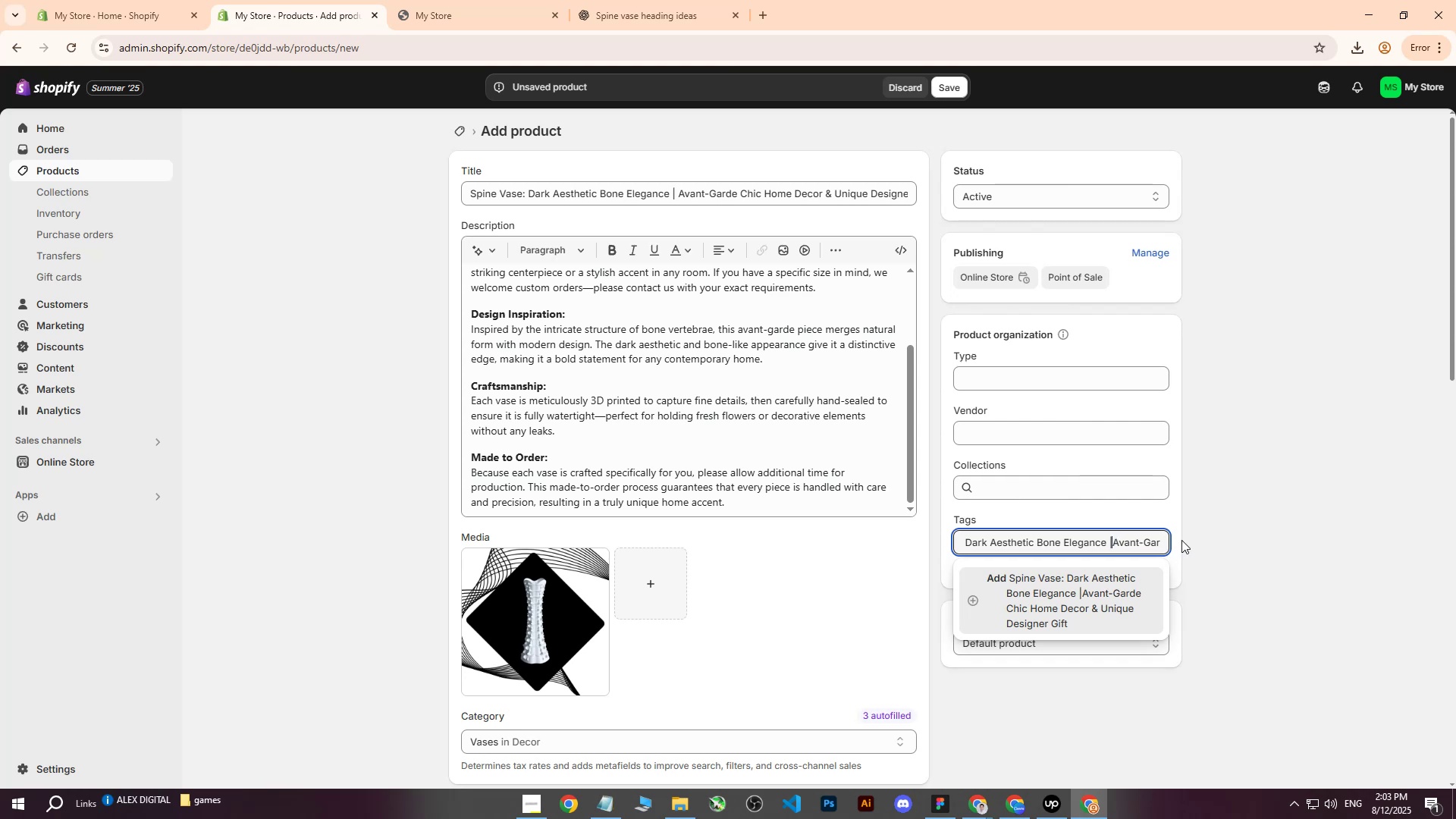 
key(Backspace)
 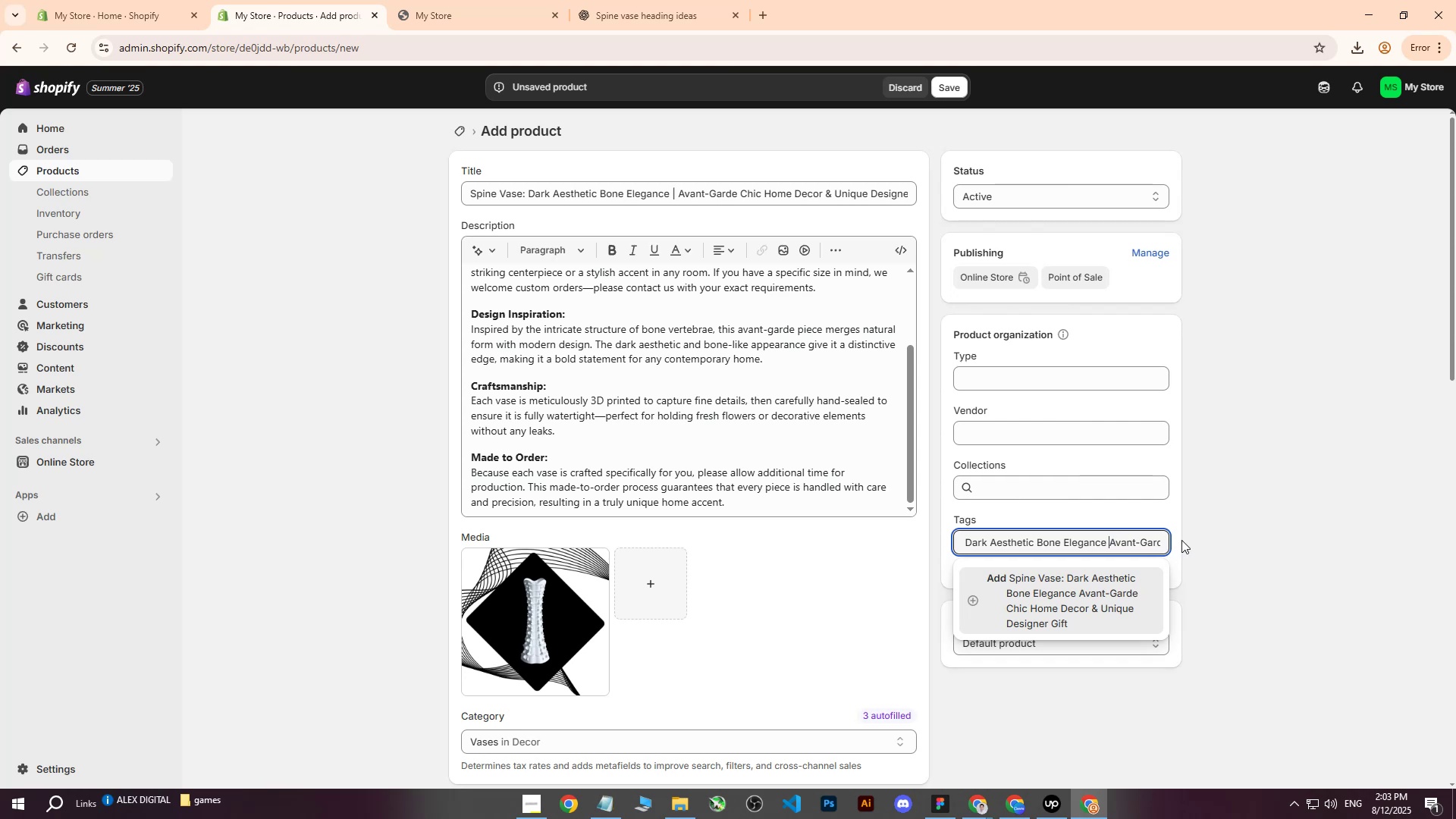 
key(Backspace)
 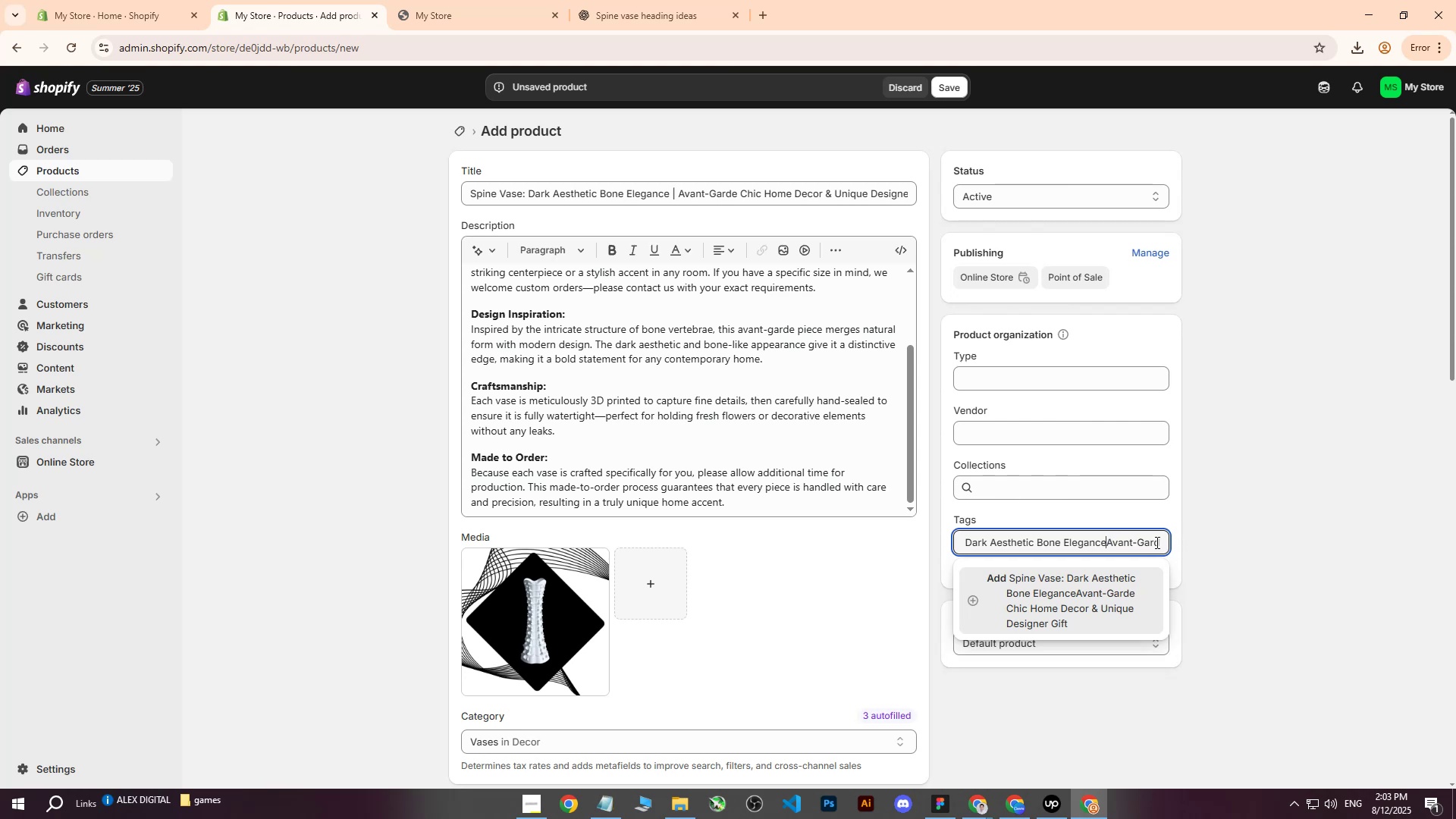 
left_click([1107, 583])
 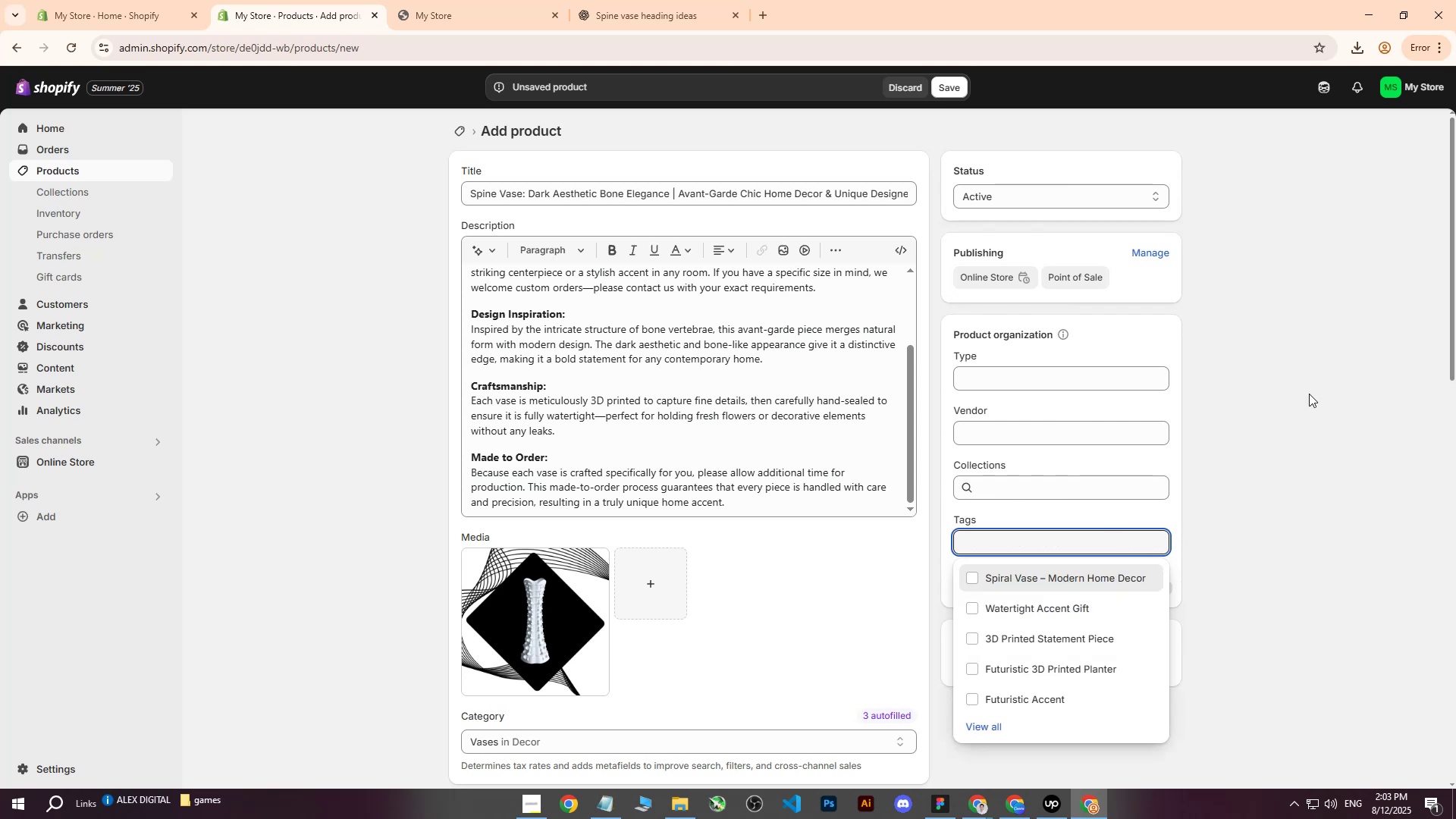 
left_click([1309, 394])
 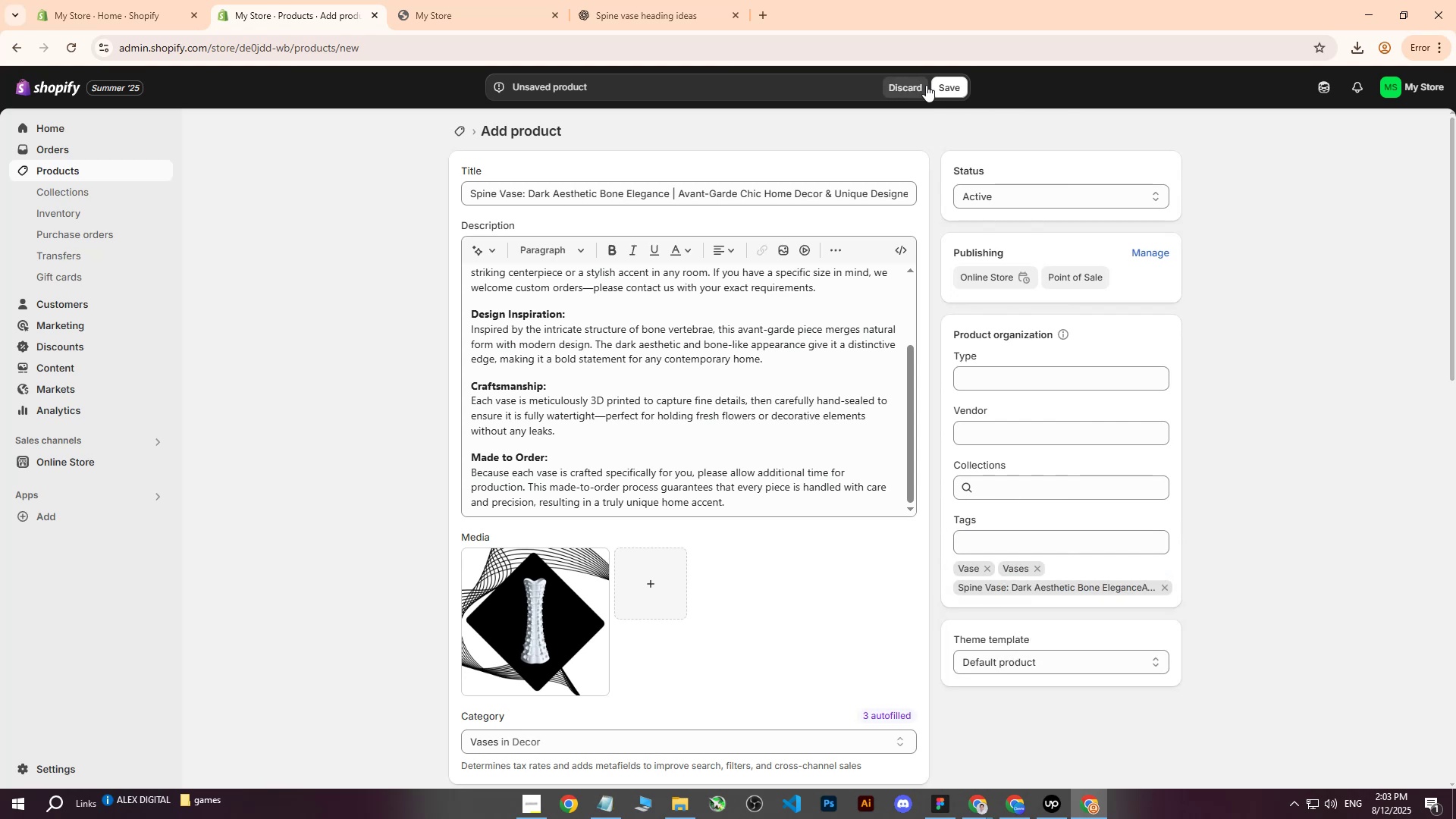 
left_click([952, 83])
 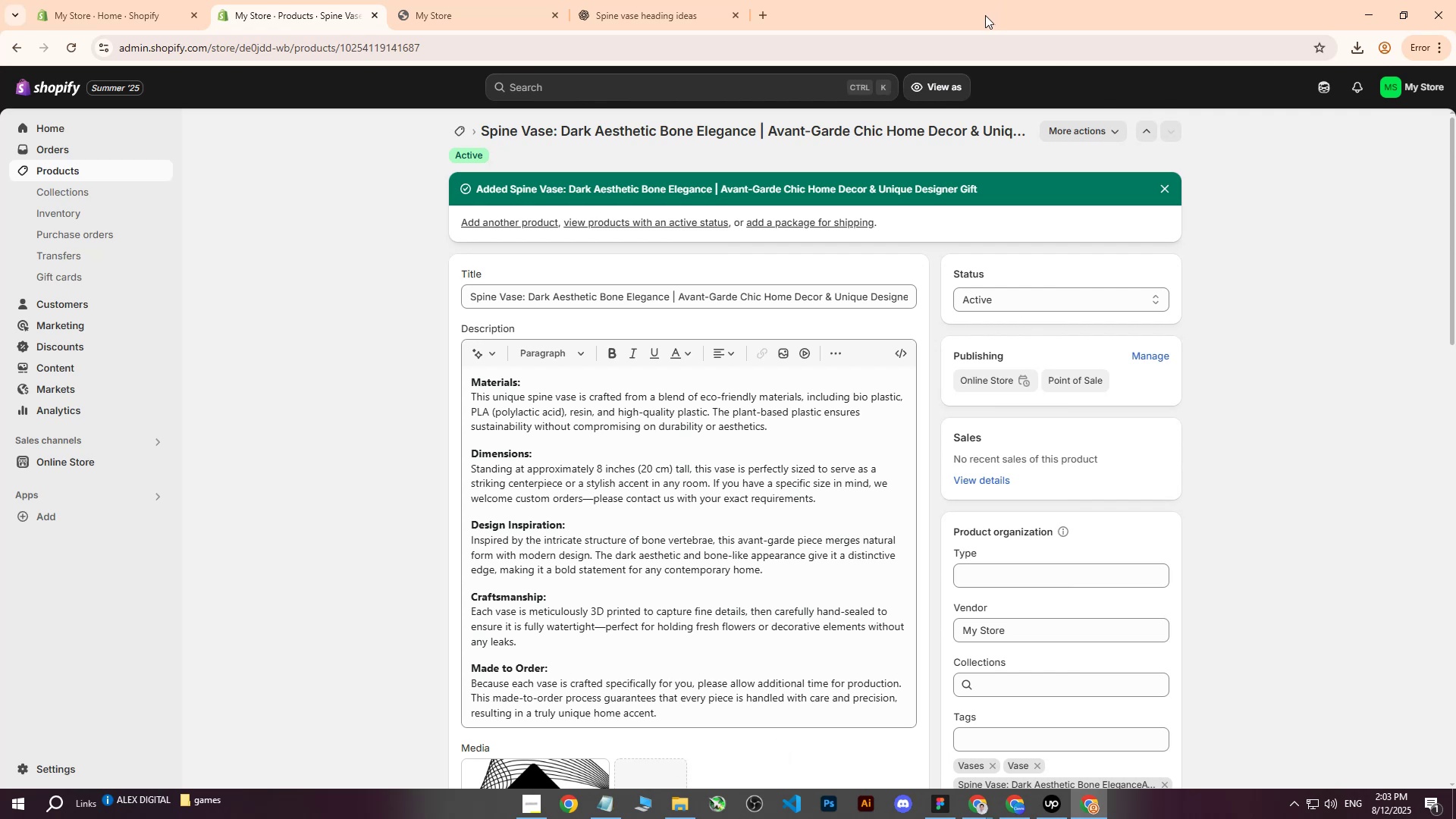 
wait(18.97)
 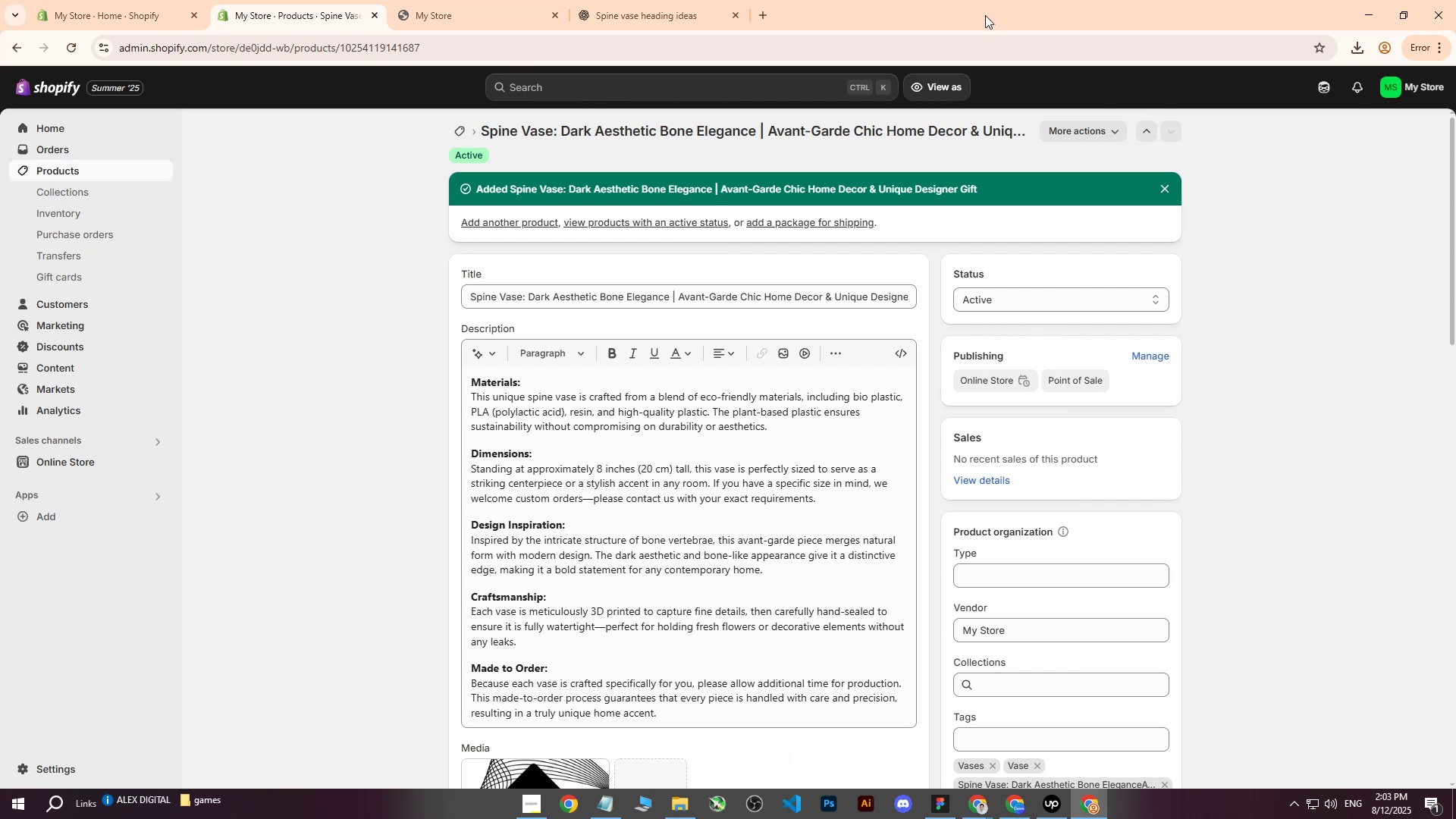 
left_click([1354, 294])
 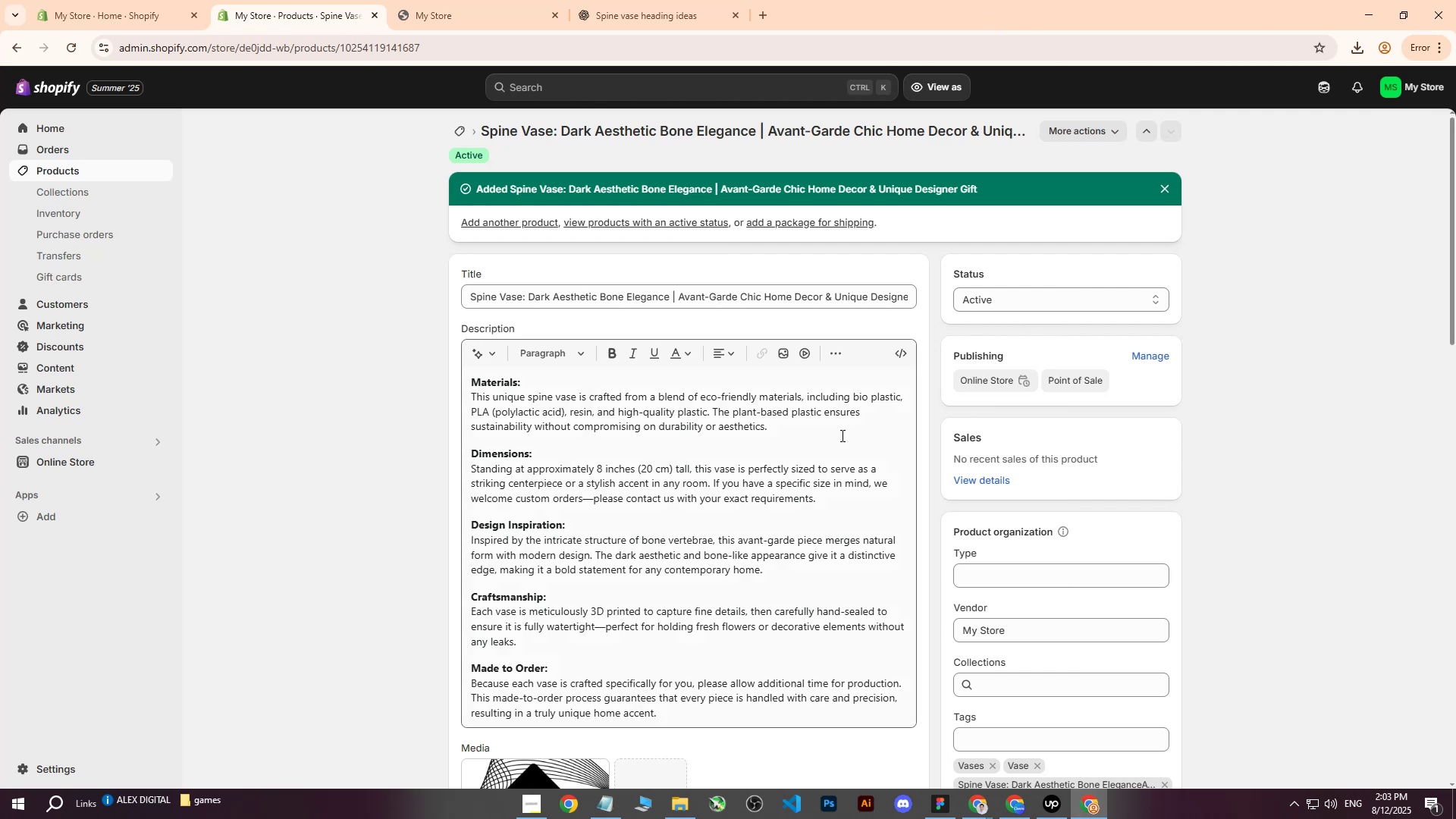 
scroll: coordinate [701, 410], scroll_direction: down, amount: 14.0
 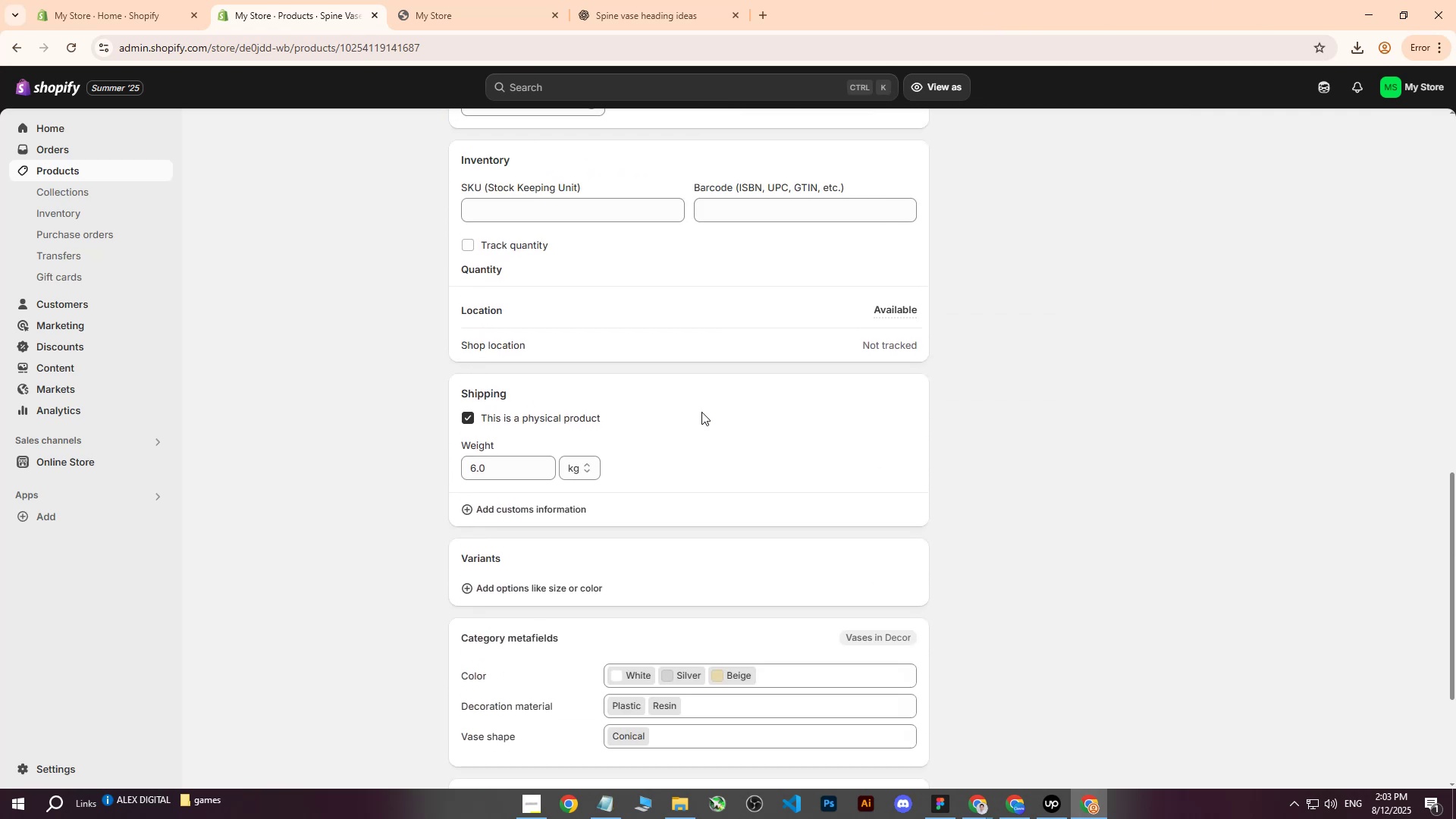 
scroll: coordinate [808, 334], scroll_direction: up, amount: 16.0
 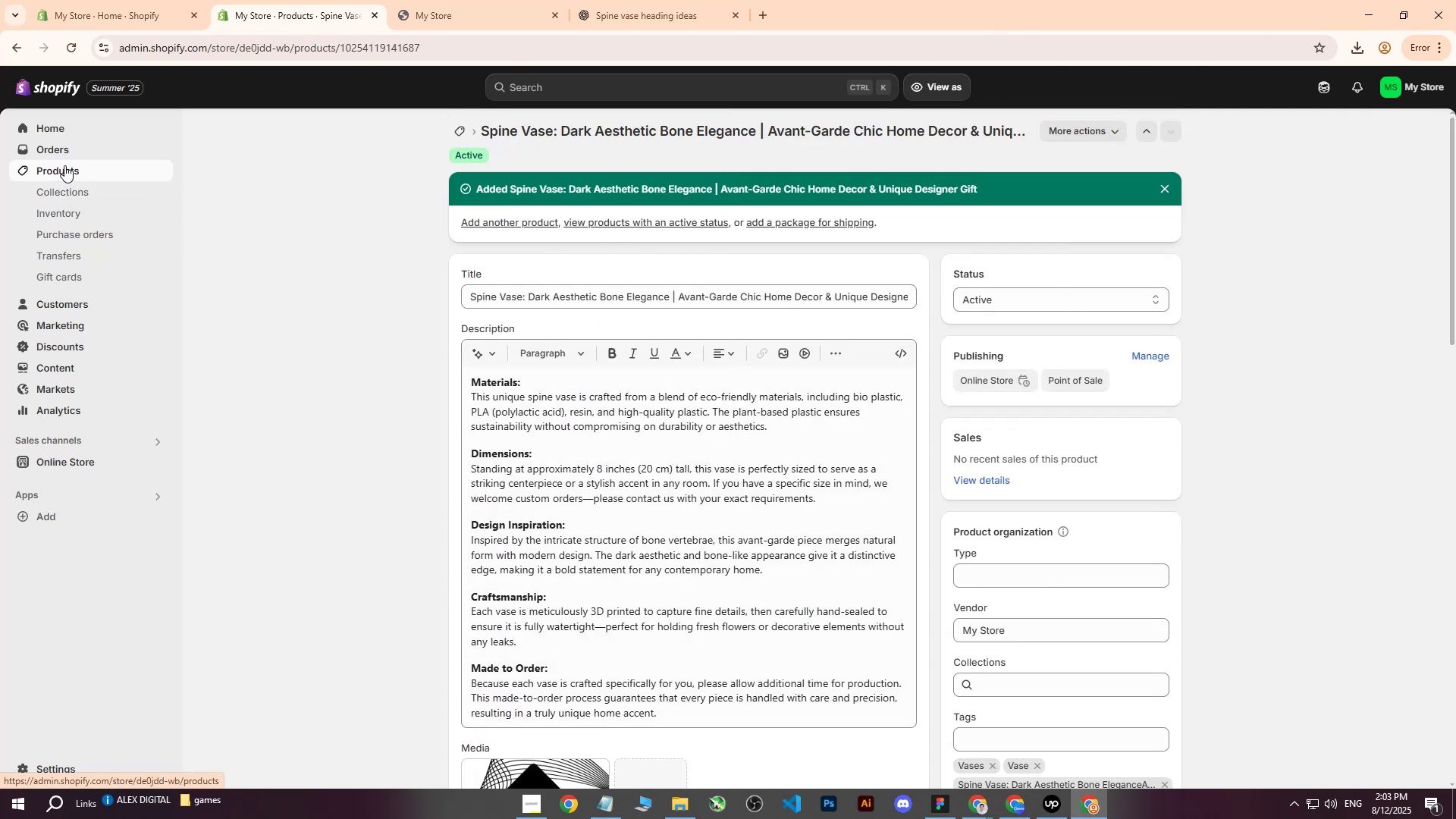 
left_click([64, 165])
 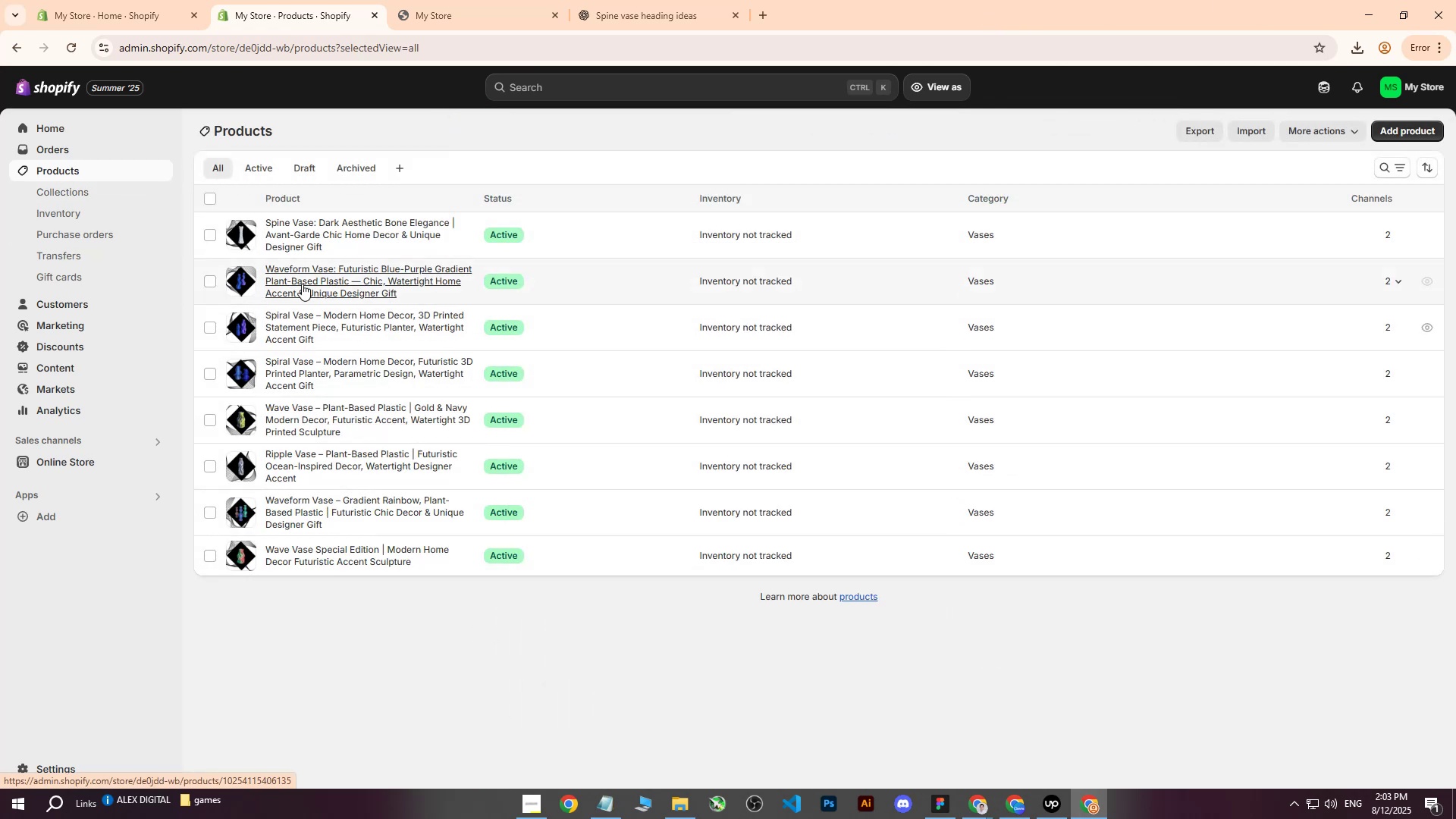 
left_click([510, 0])
 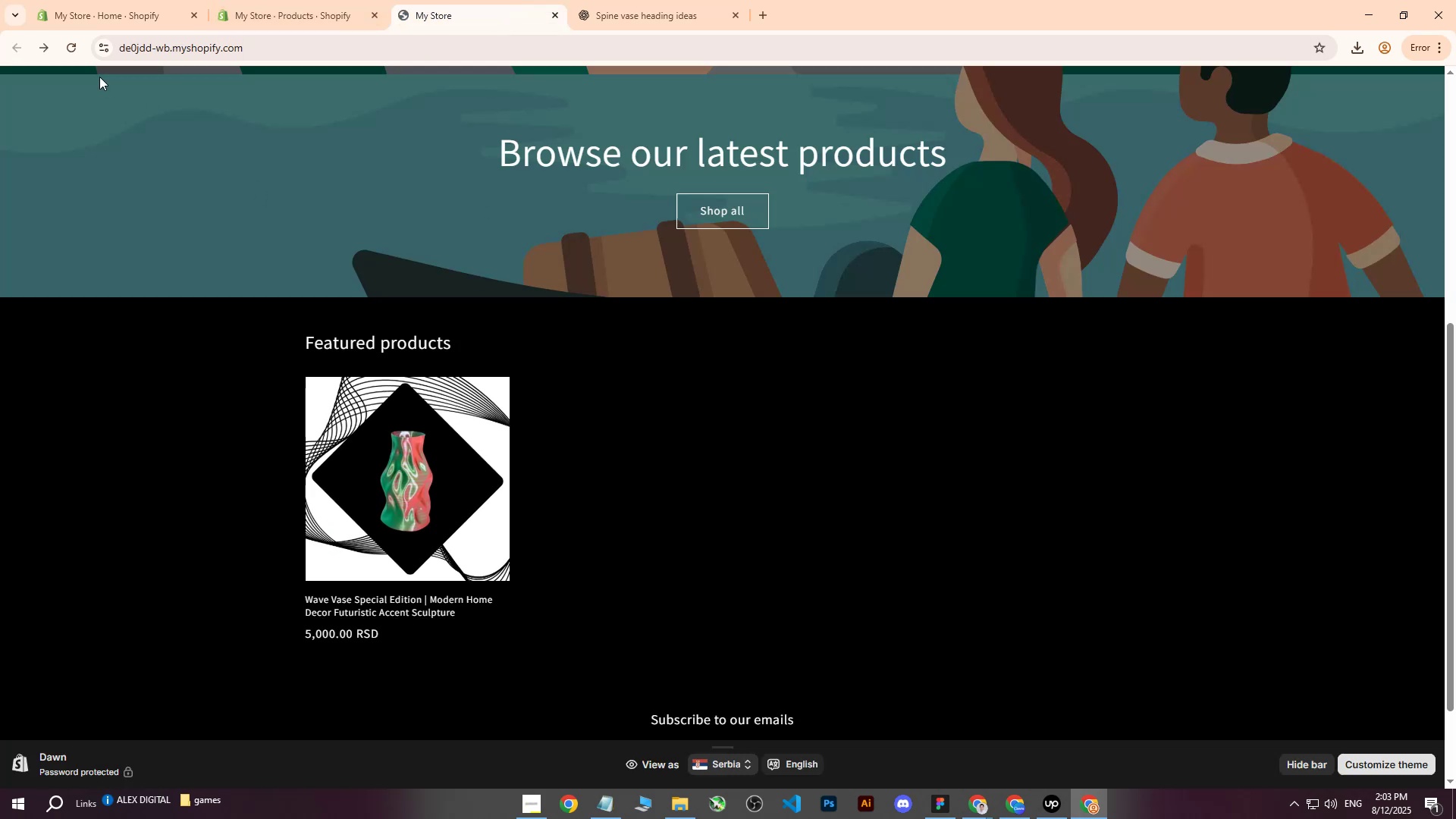 
left_click([79, 45])
 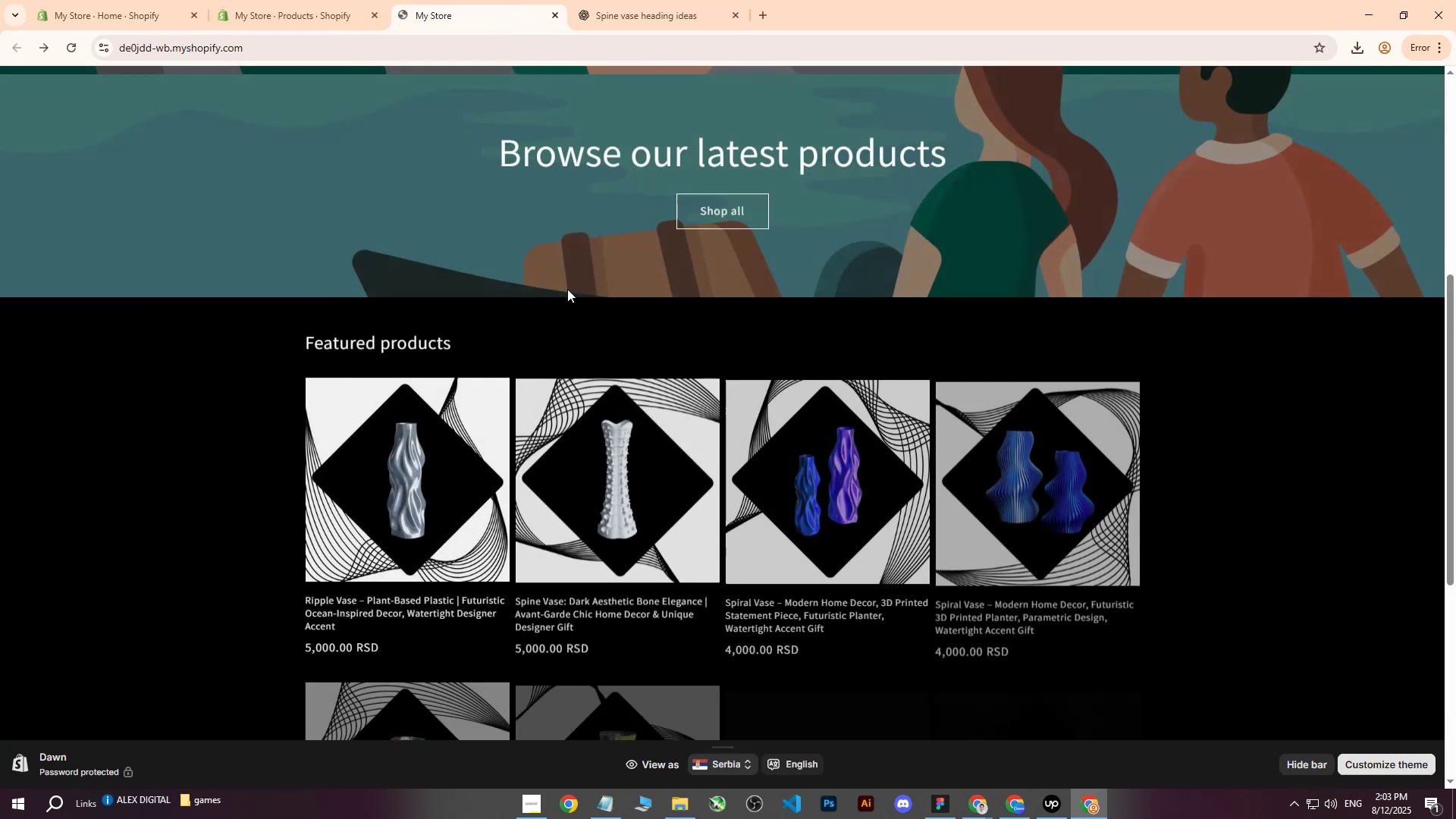 
scroll: coordinate [571, 293], scroll_direction: down, amount: 2.0
 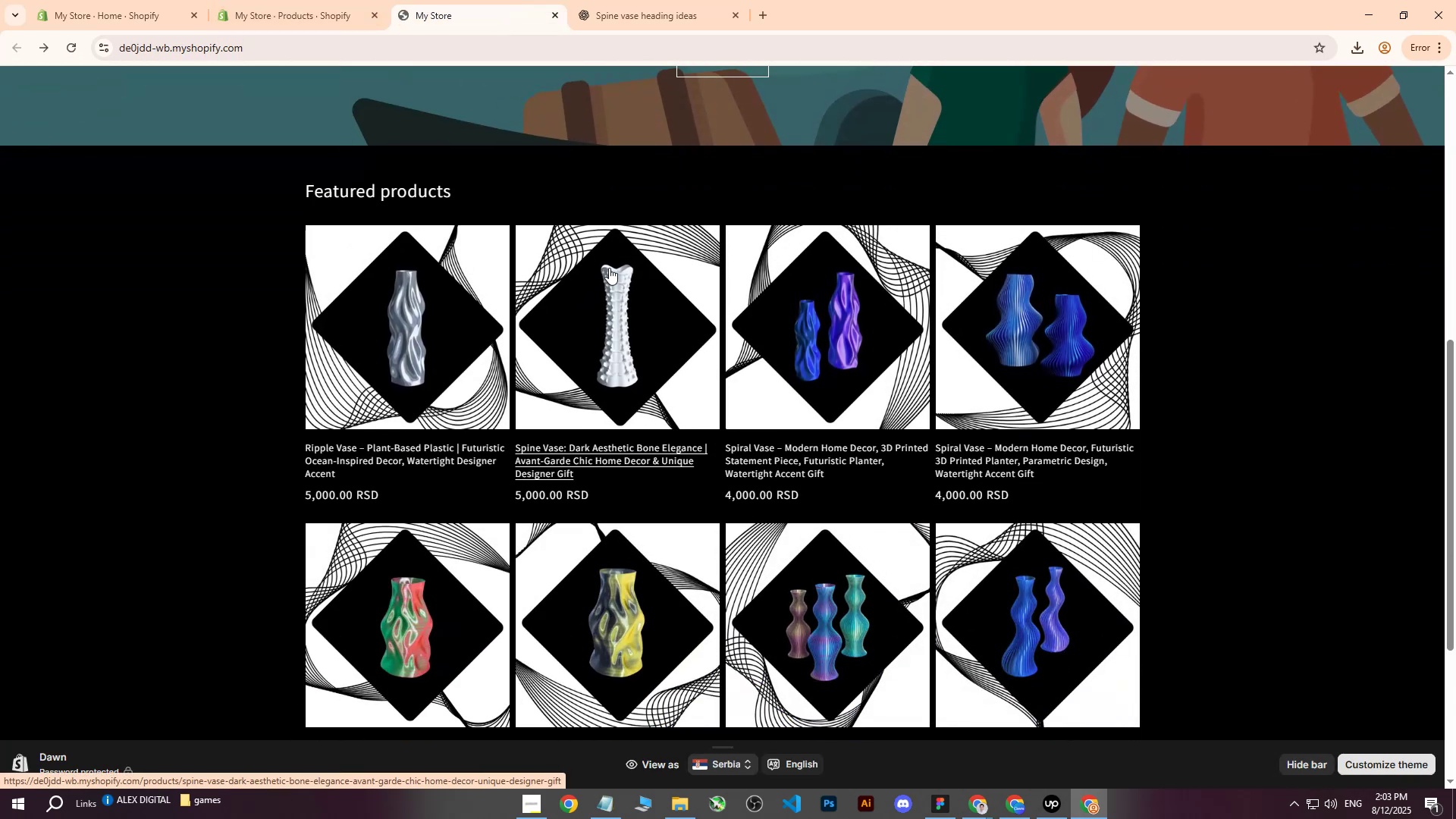 
wait(7.32)
 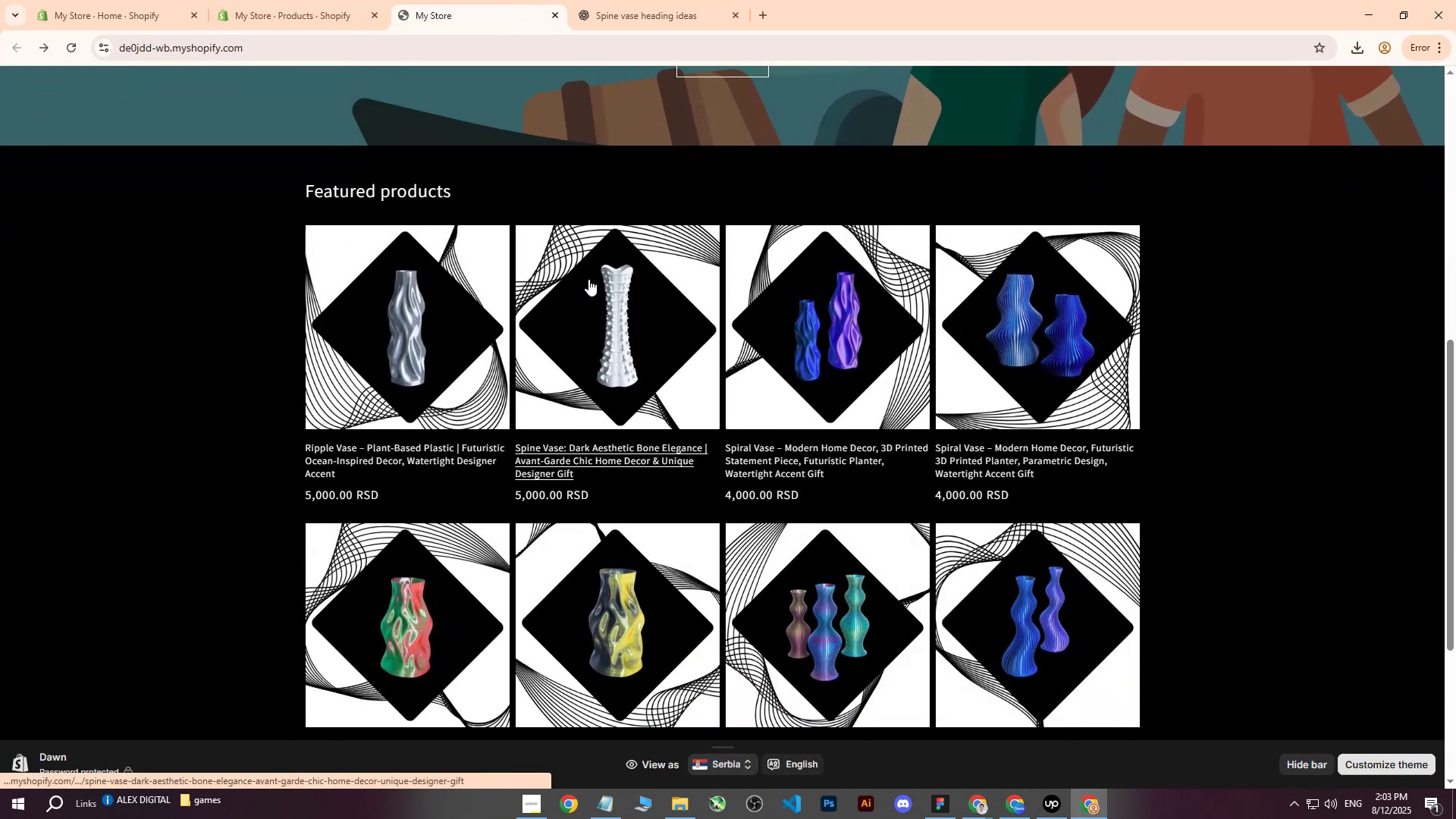 
scroll: coordinate [455, 414], scroll_direction: up, amount: 2.0
 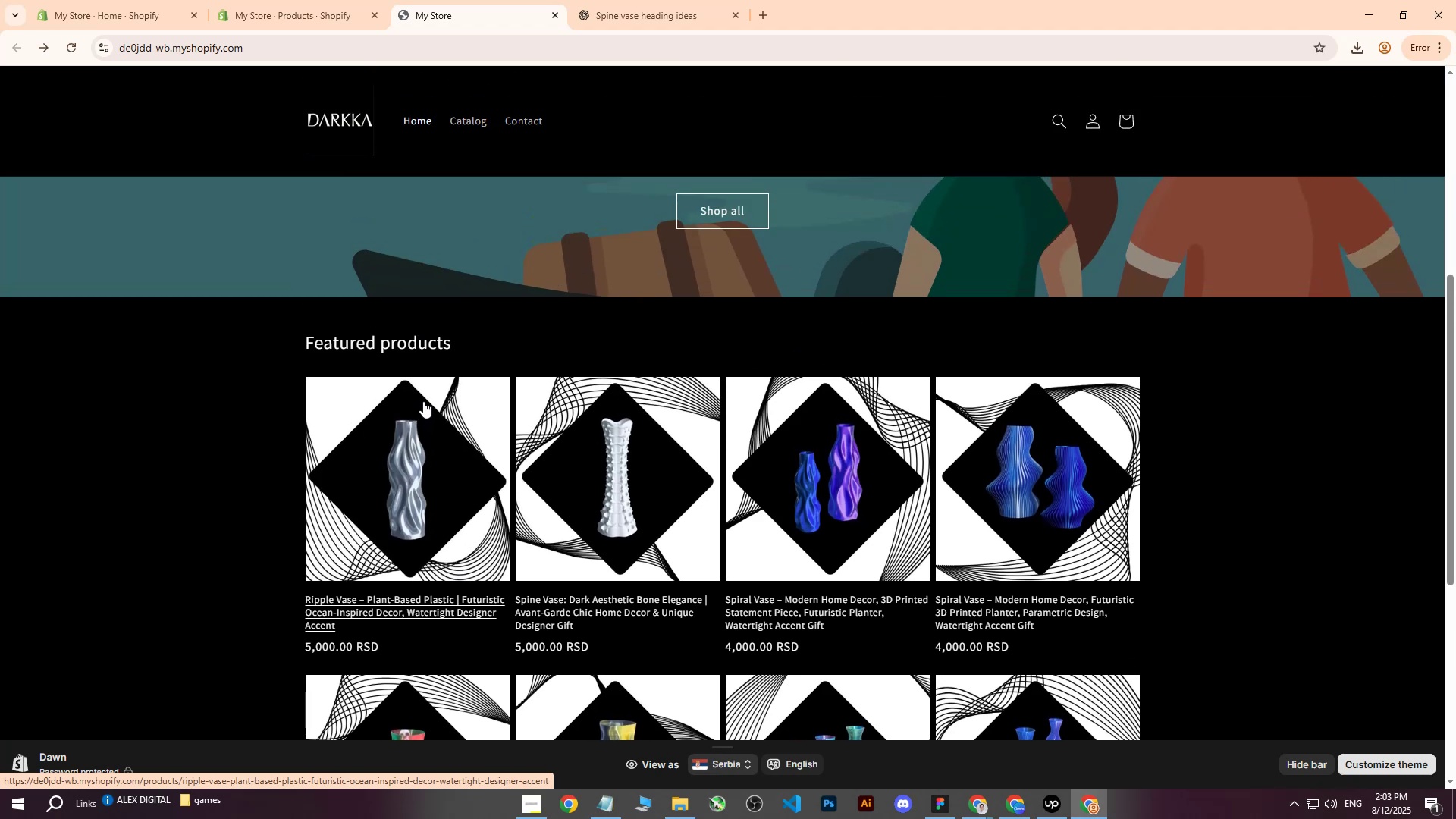 
left_click([355, 107])
 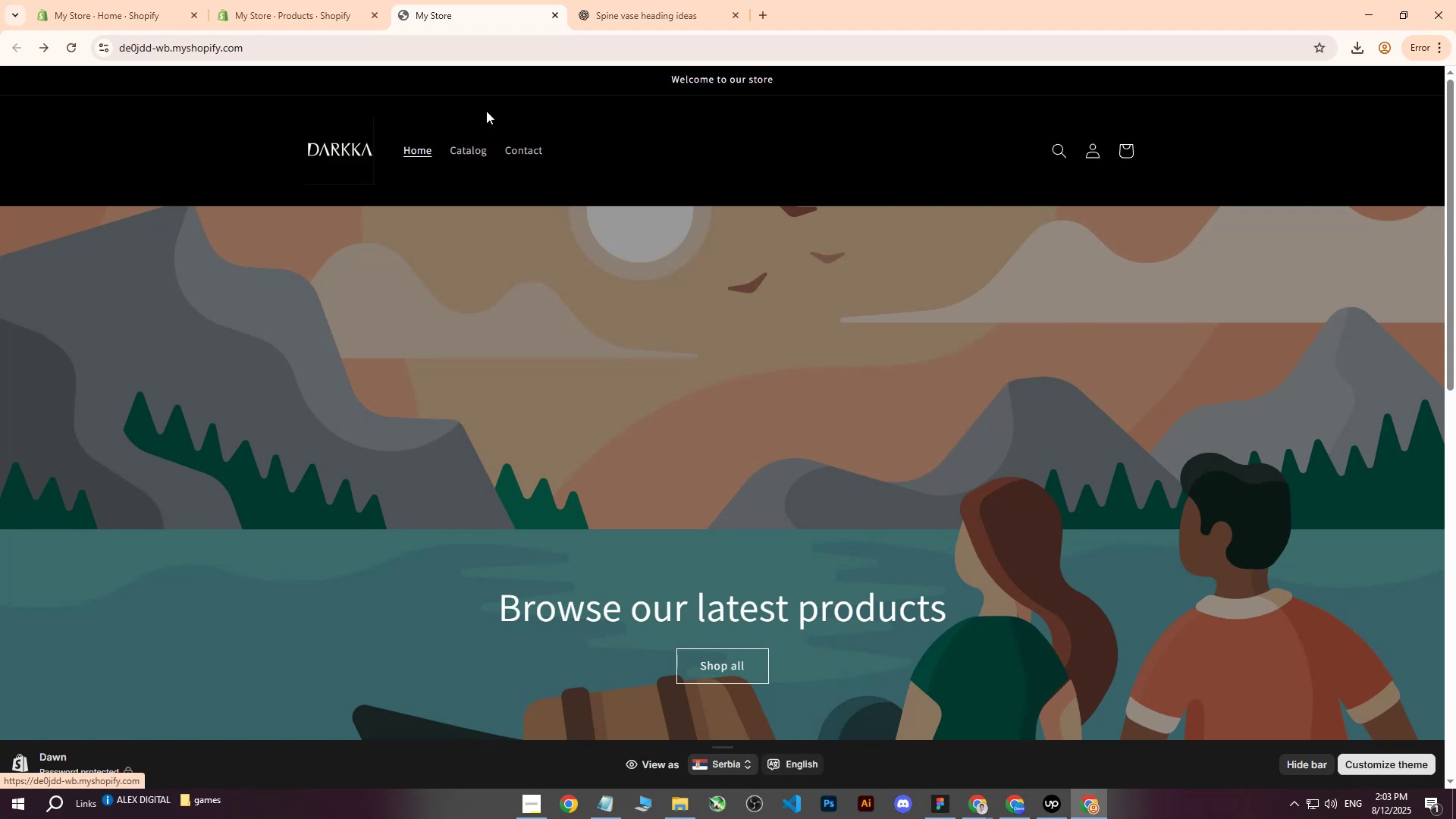 
wait(12.89)
 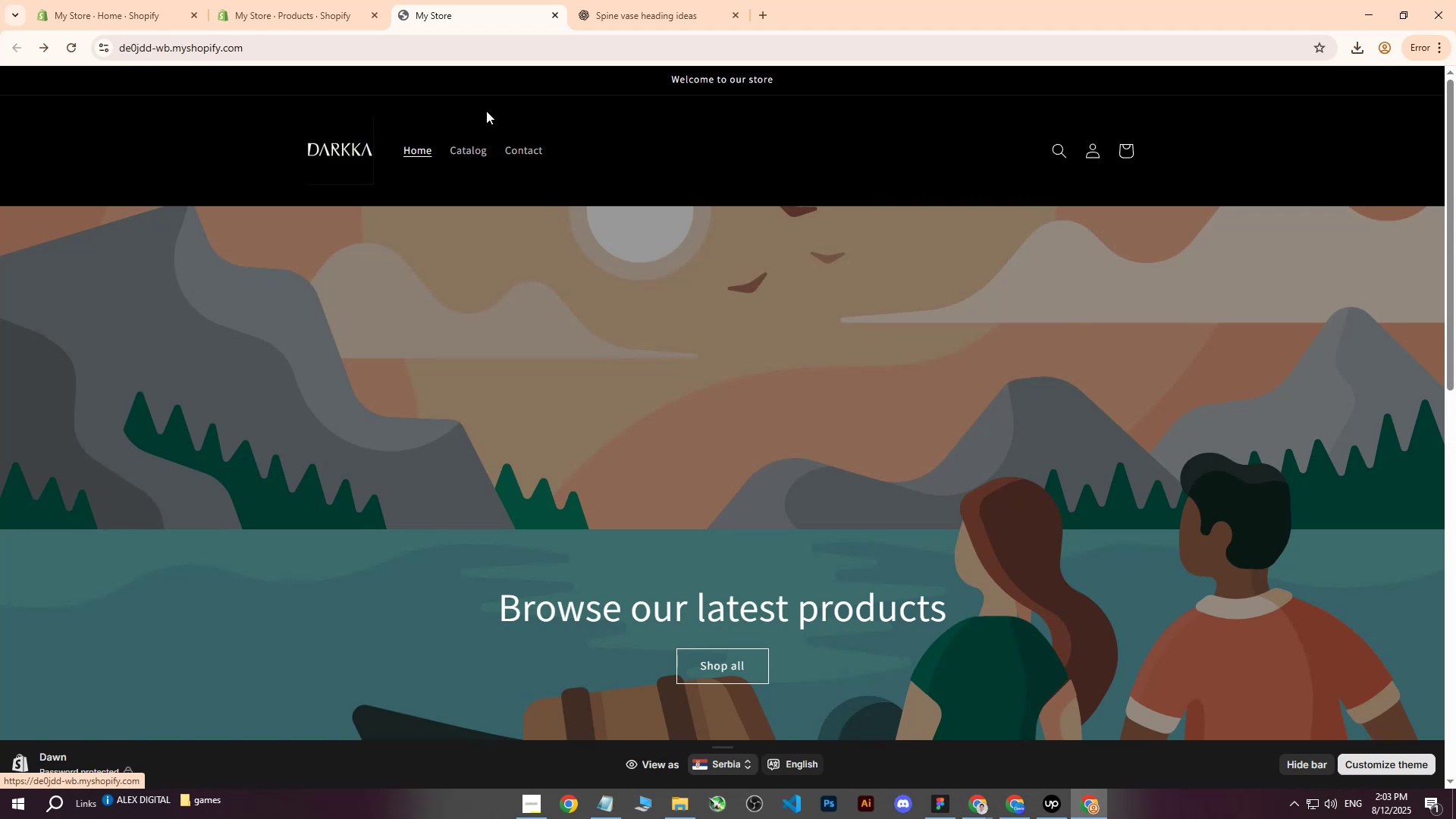 
scroll: coordinate [743, 250], scroll_direction: down, amount: 11.0
 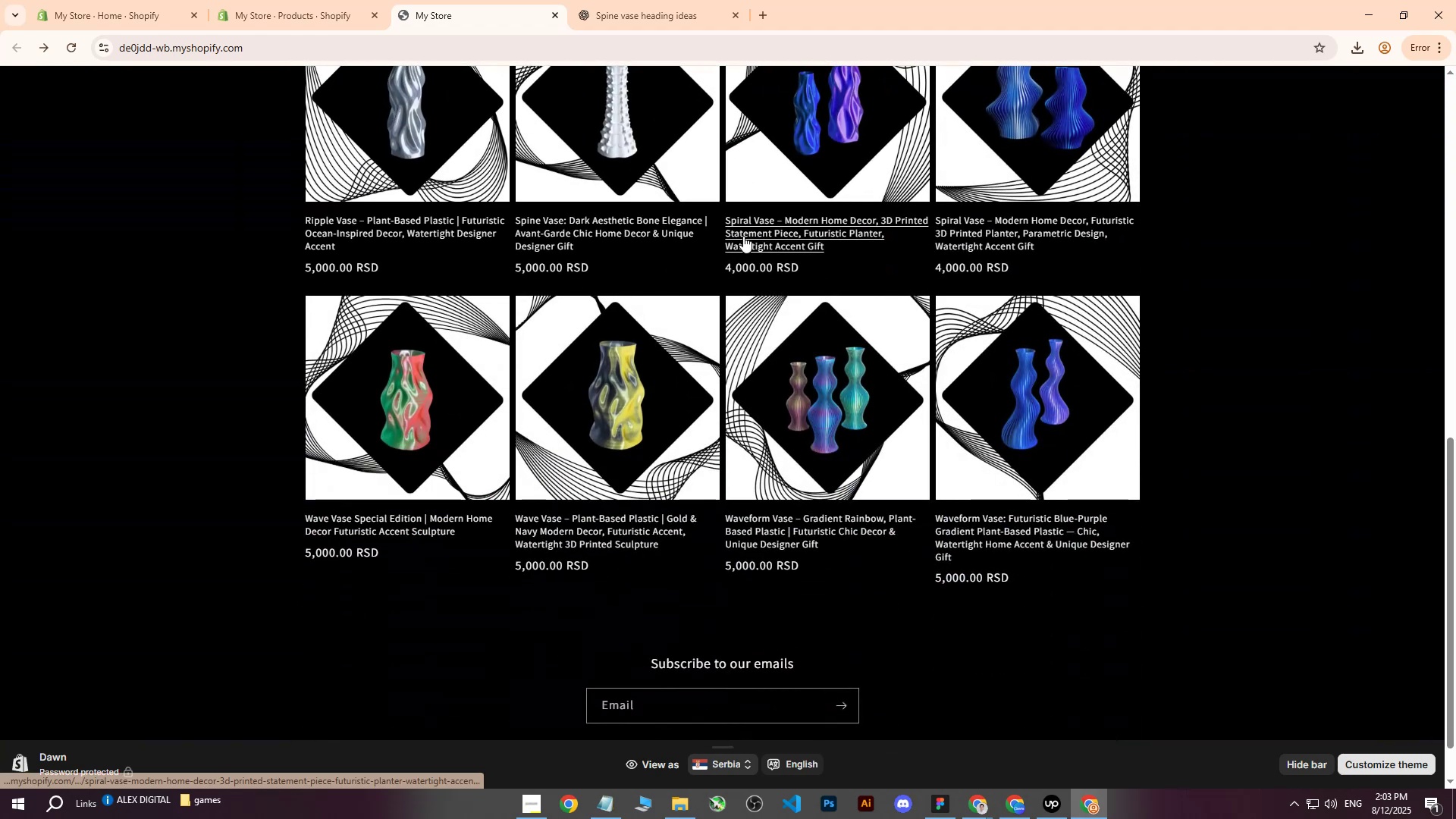 
scroll: coordinate [613, 256], scroll_direction: up, amount: 1.0
 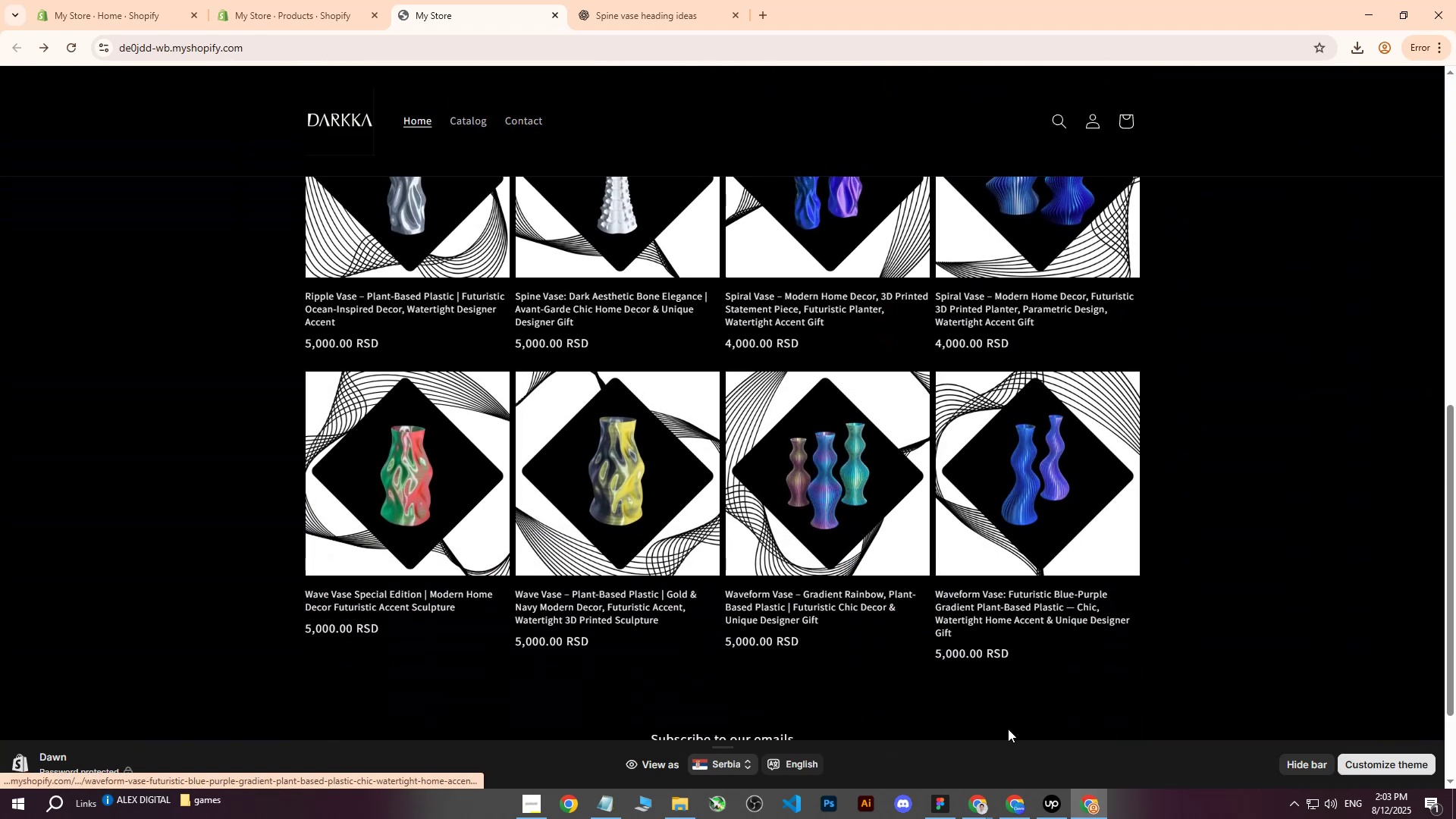 
left_click([973, 792])
 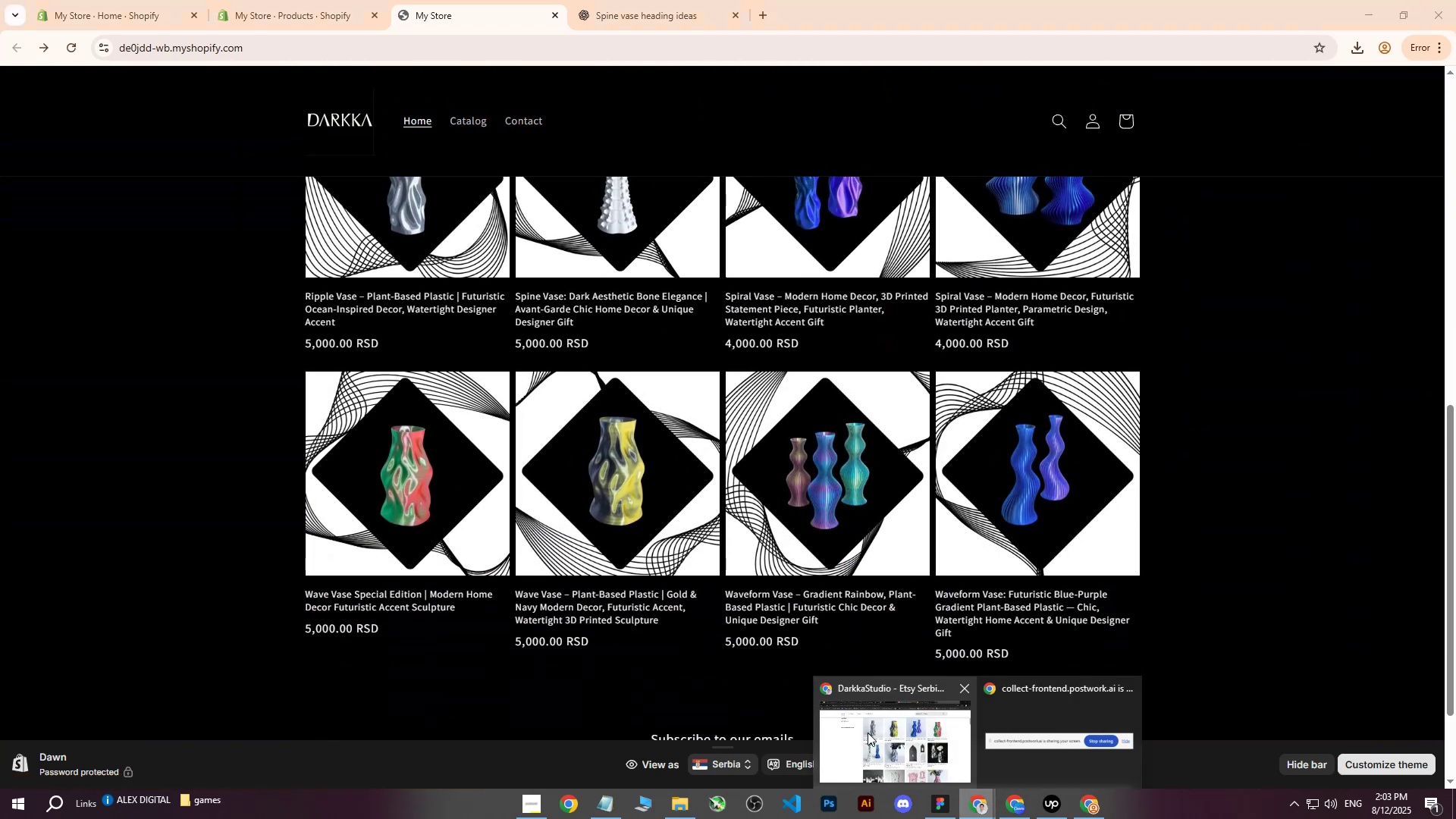 
left_click([879, 738])
 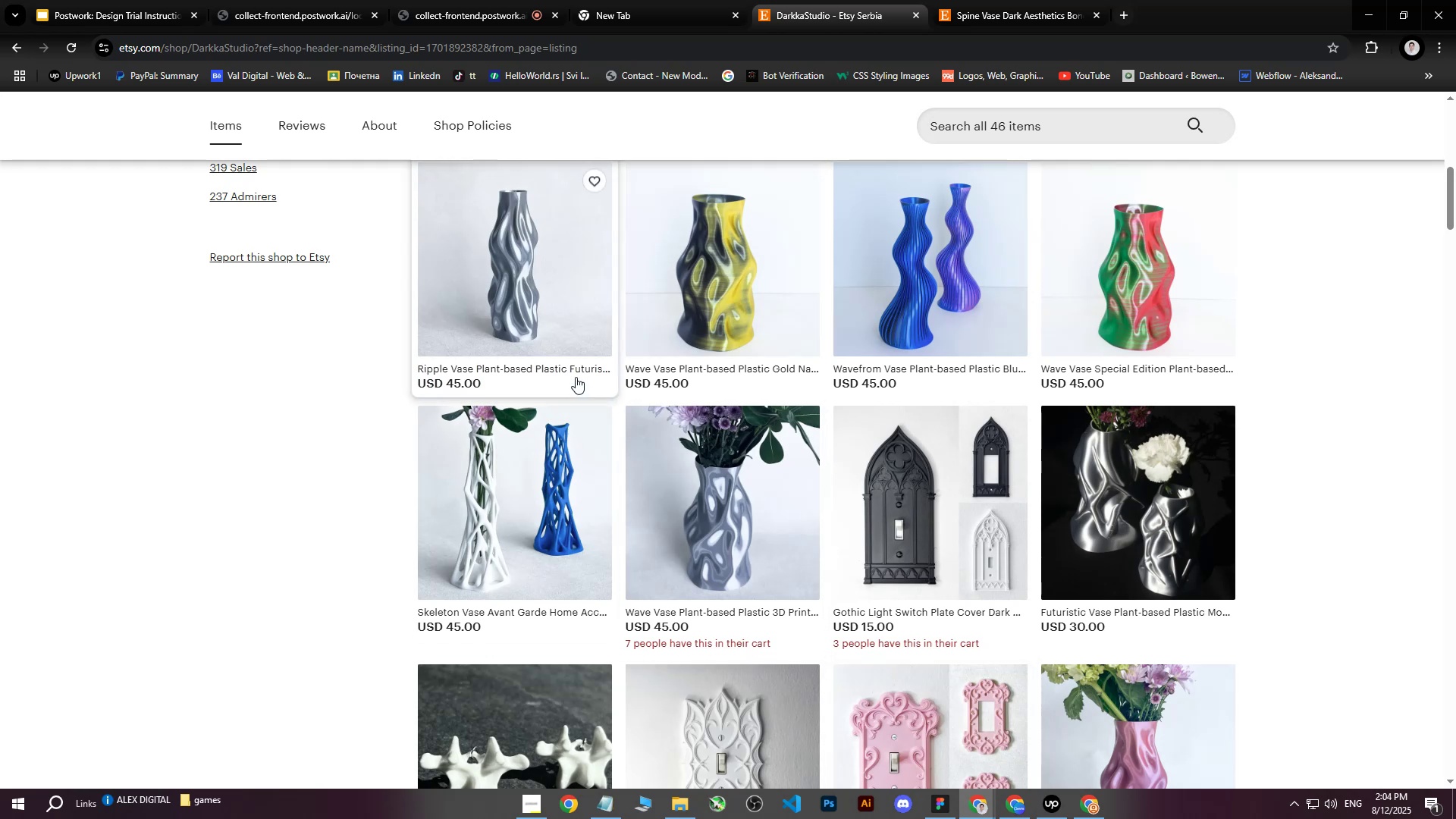 
scroll: coordinate [525, 445], scroll_direction: up, amount: 7.0
 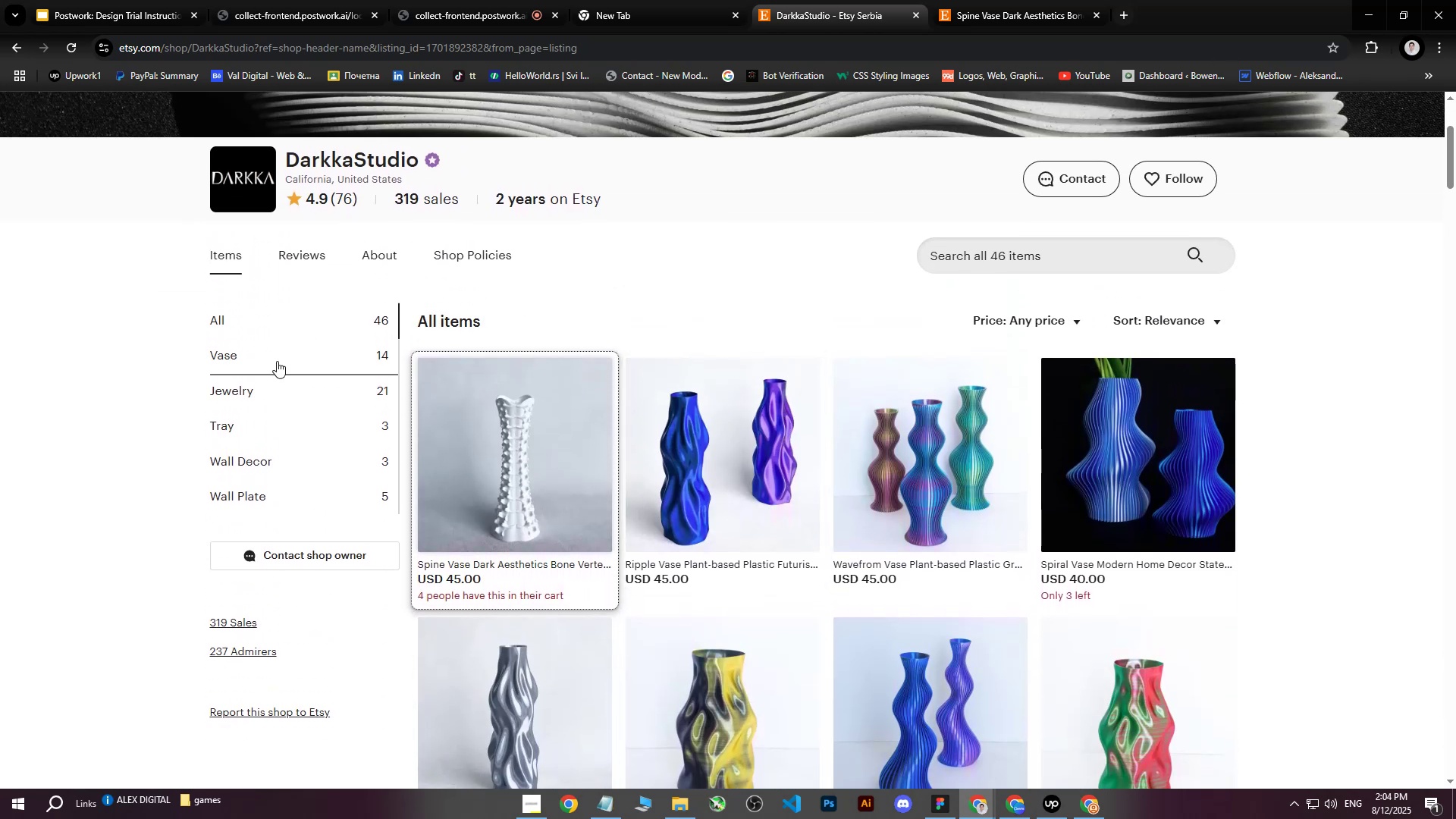 
left_click([268, 391])
 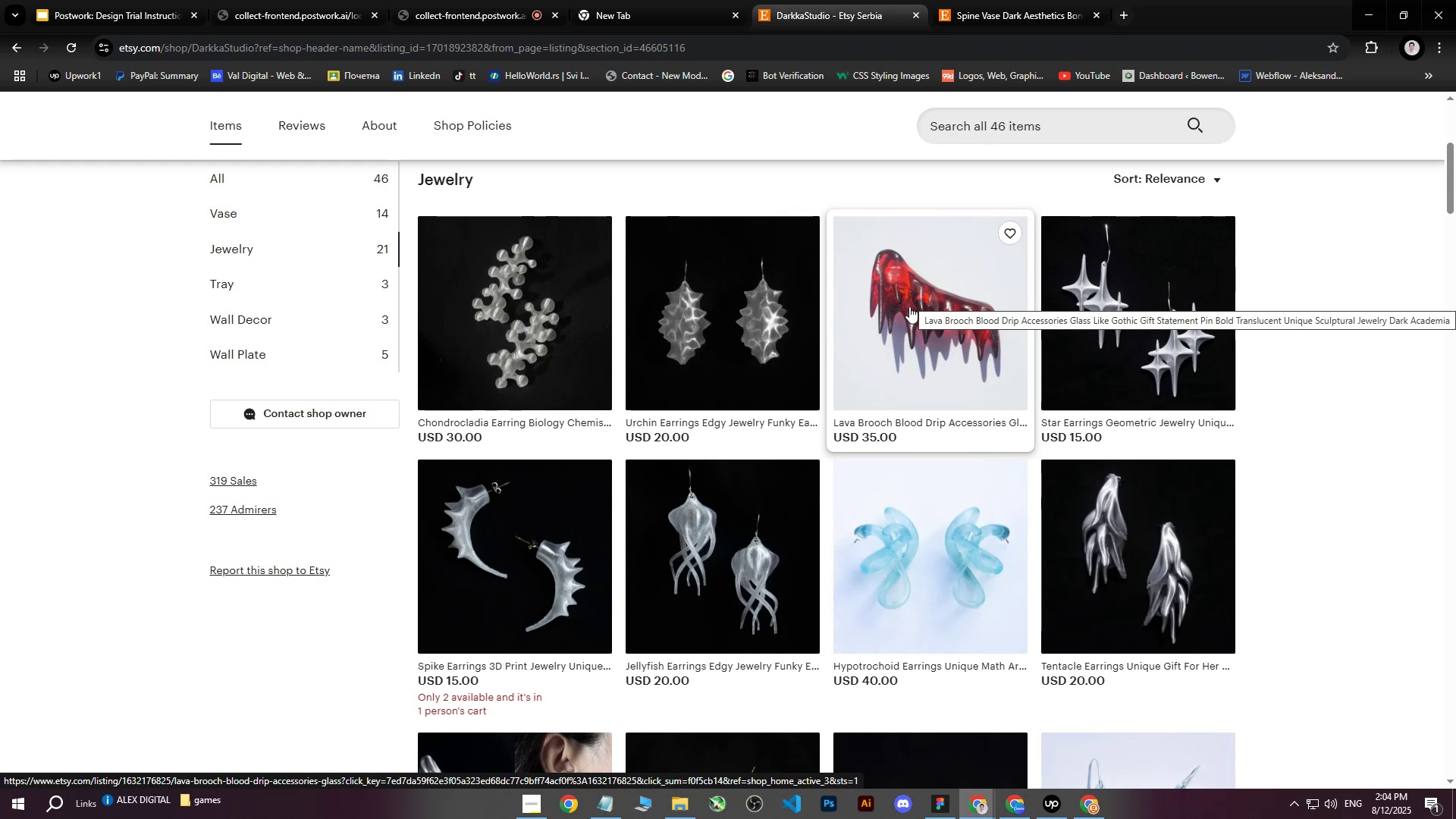 
wait(6.5)
 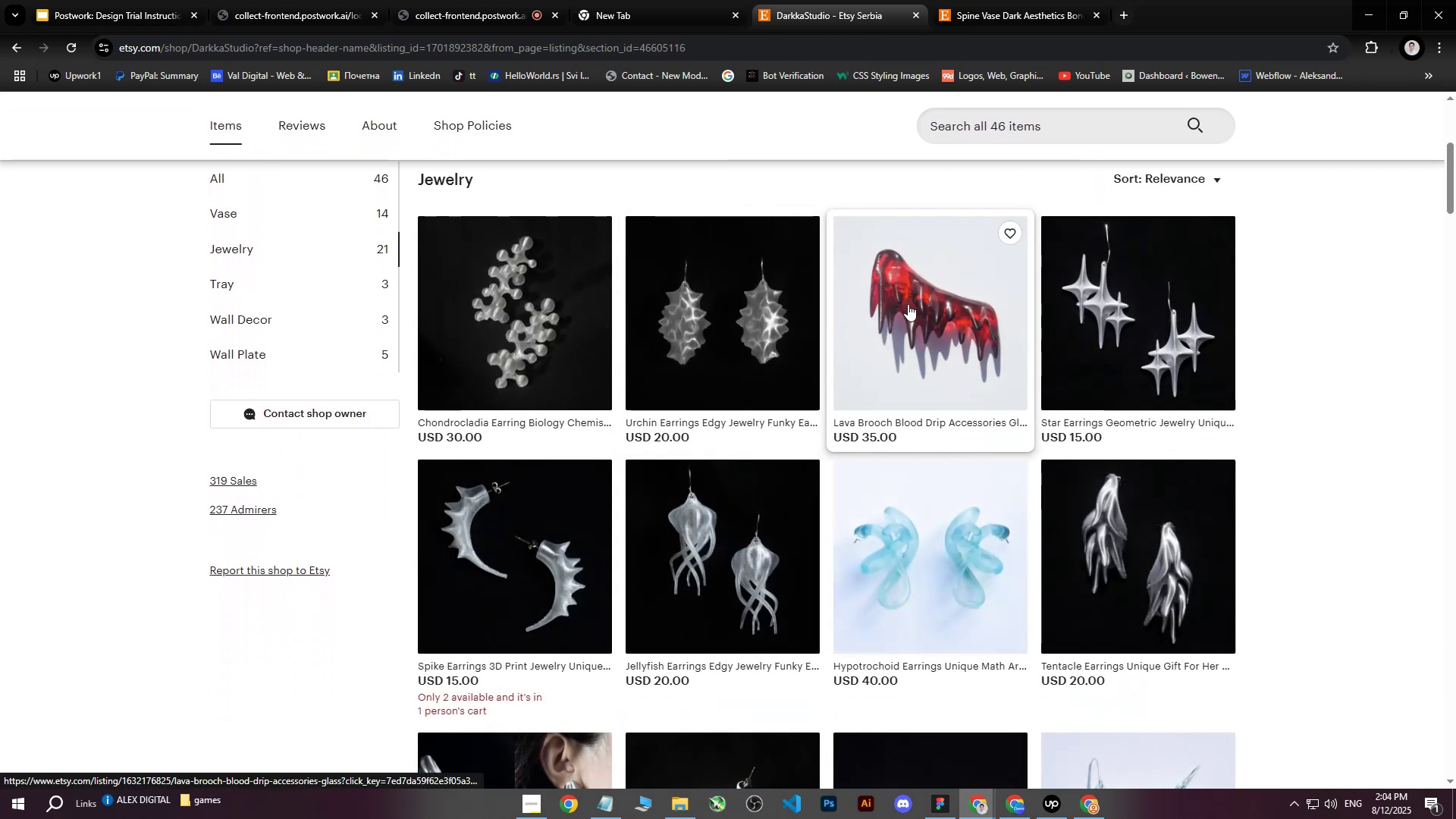 
scroll: coordinate [311, 359], scroll_direction: up, amount: 1.0
 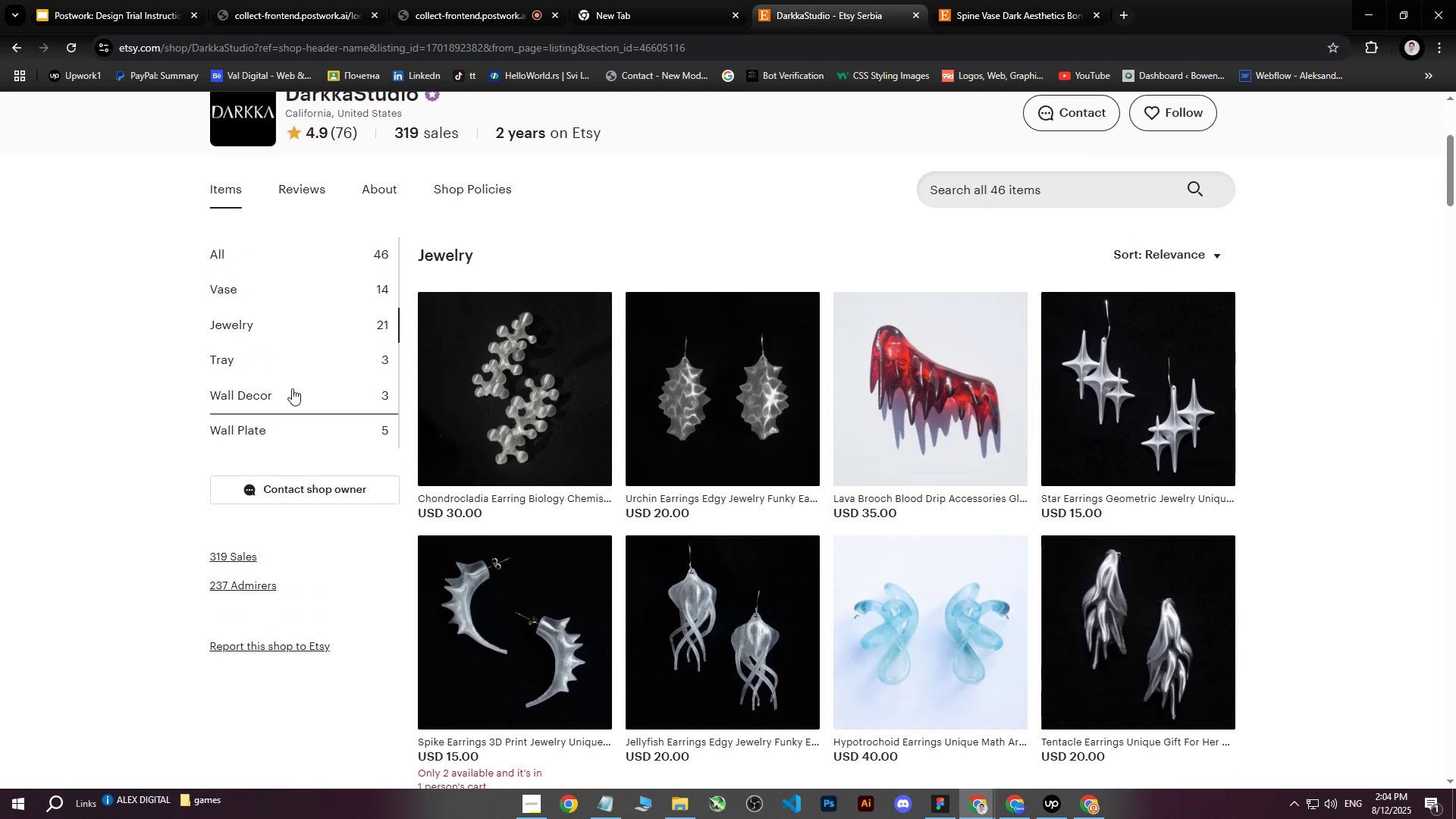 
left_click([292, 391])
 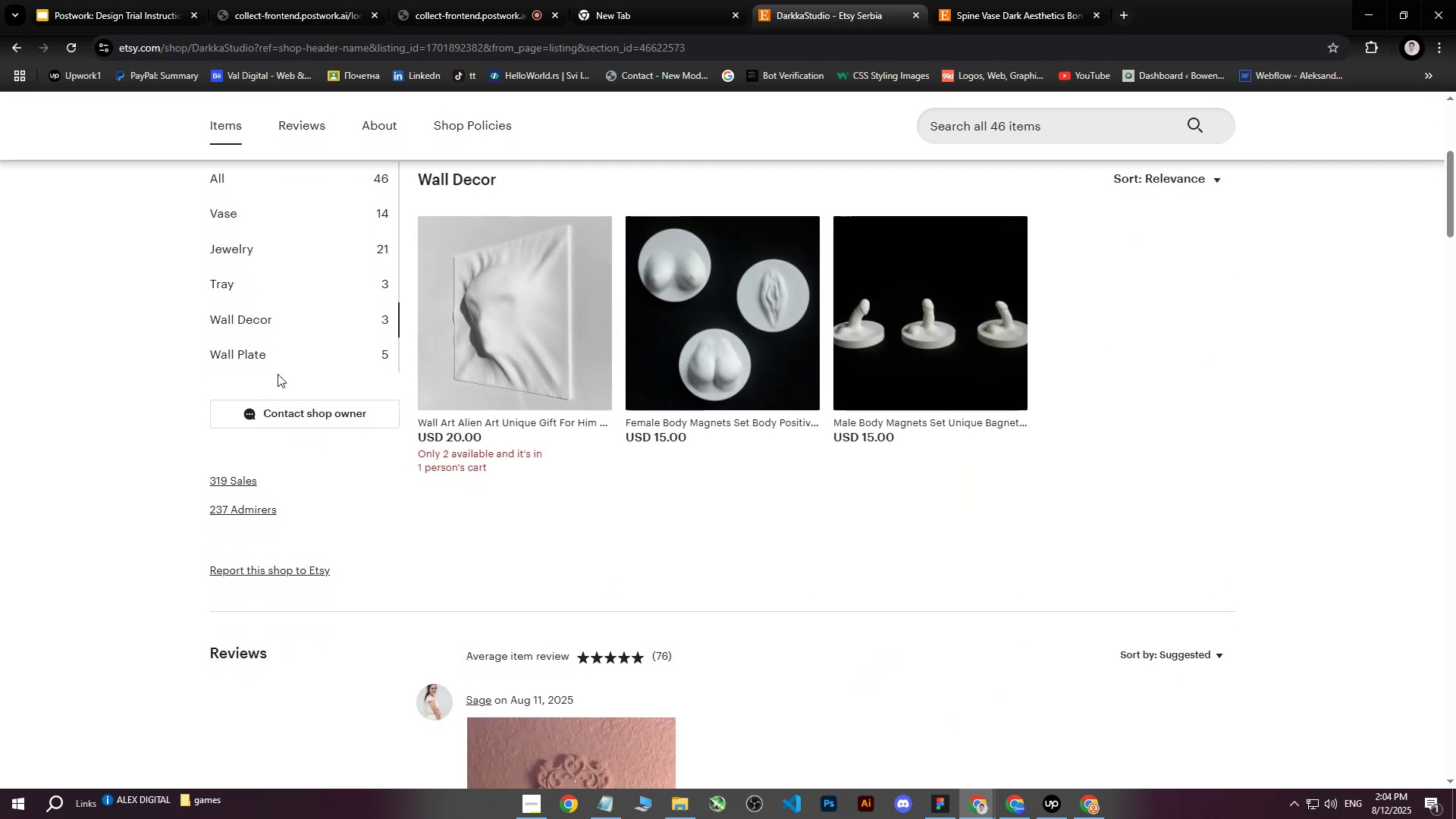 
left_click([274, 366])
 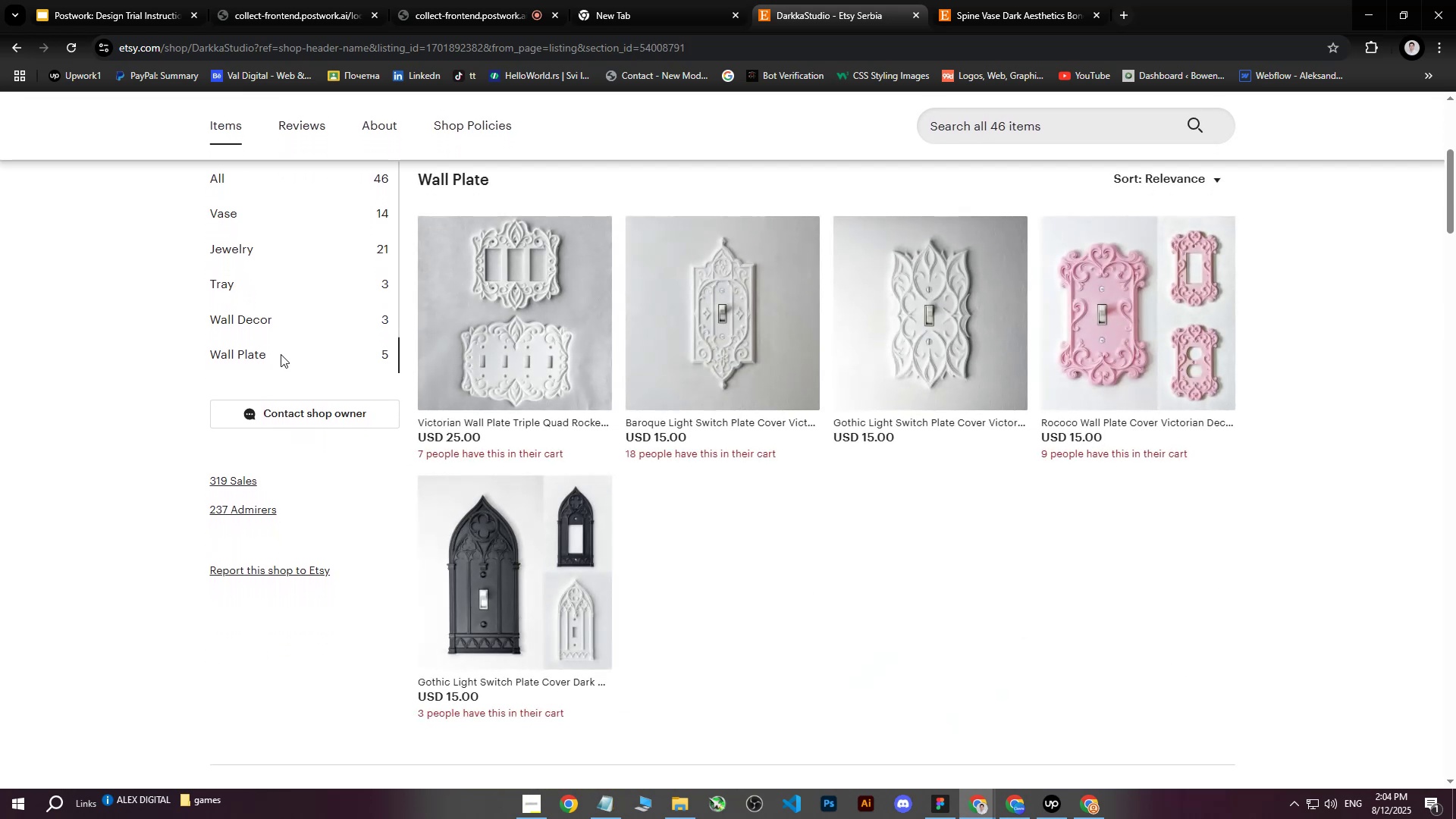 
scroll: coordinate [278, 369], scroll_direction: up, amount: 2.0
 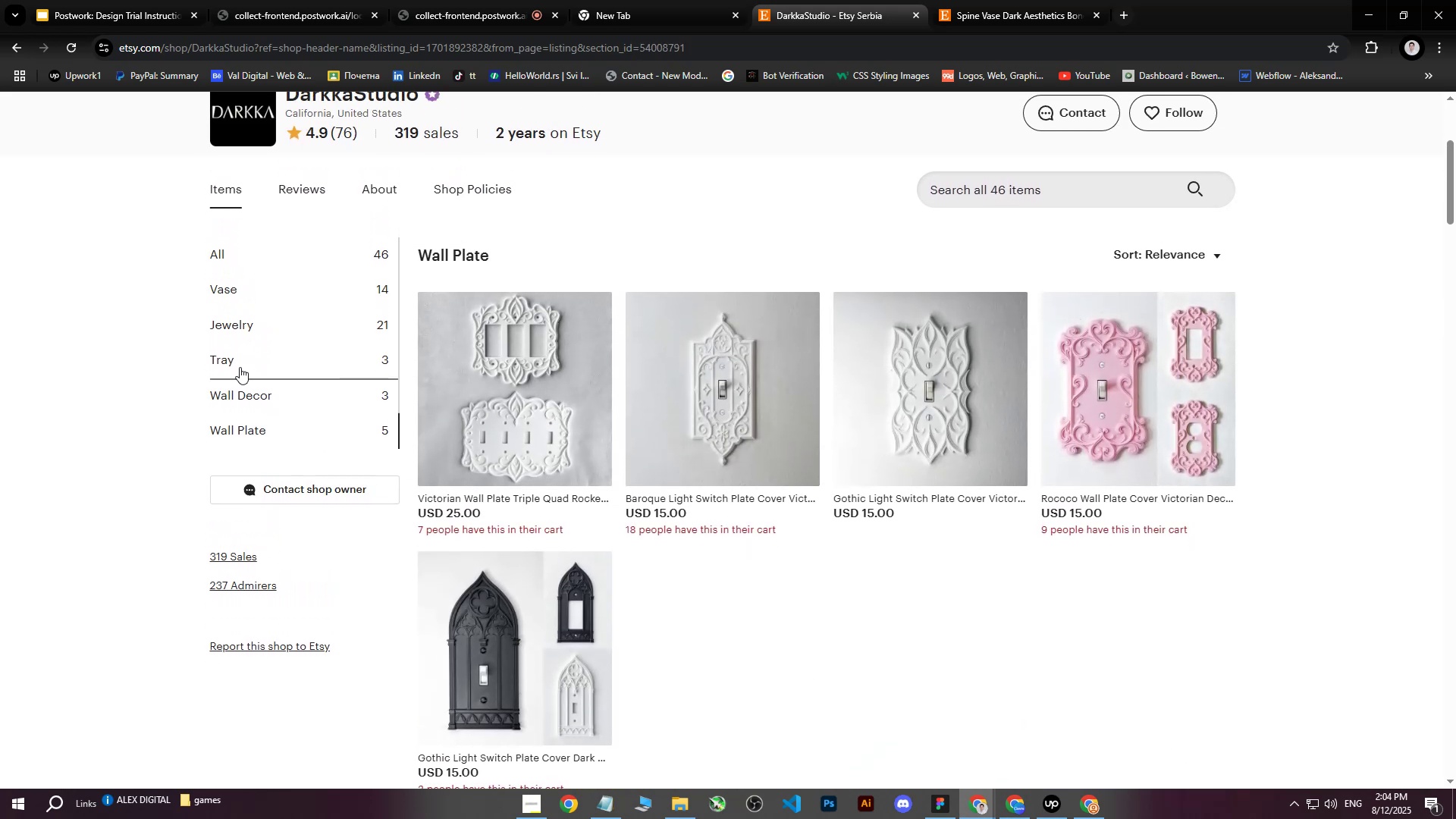 
left_click([237, 366])
 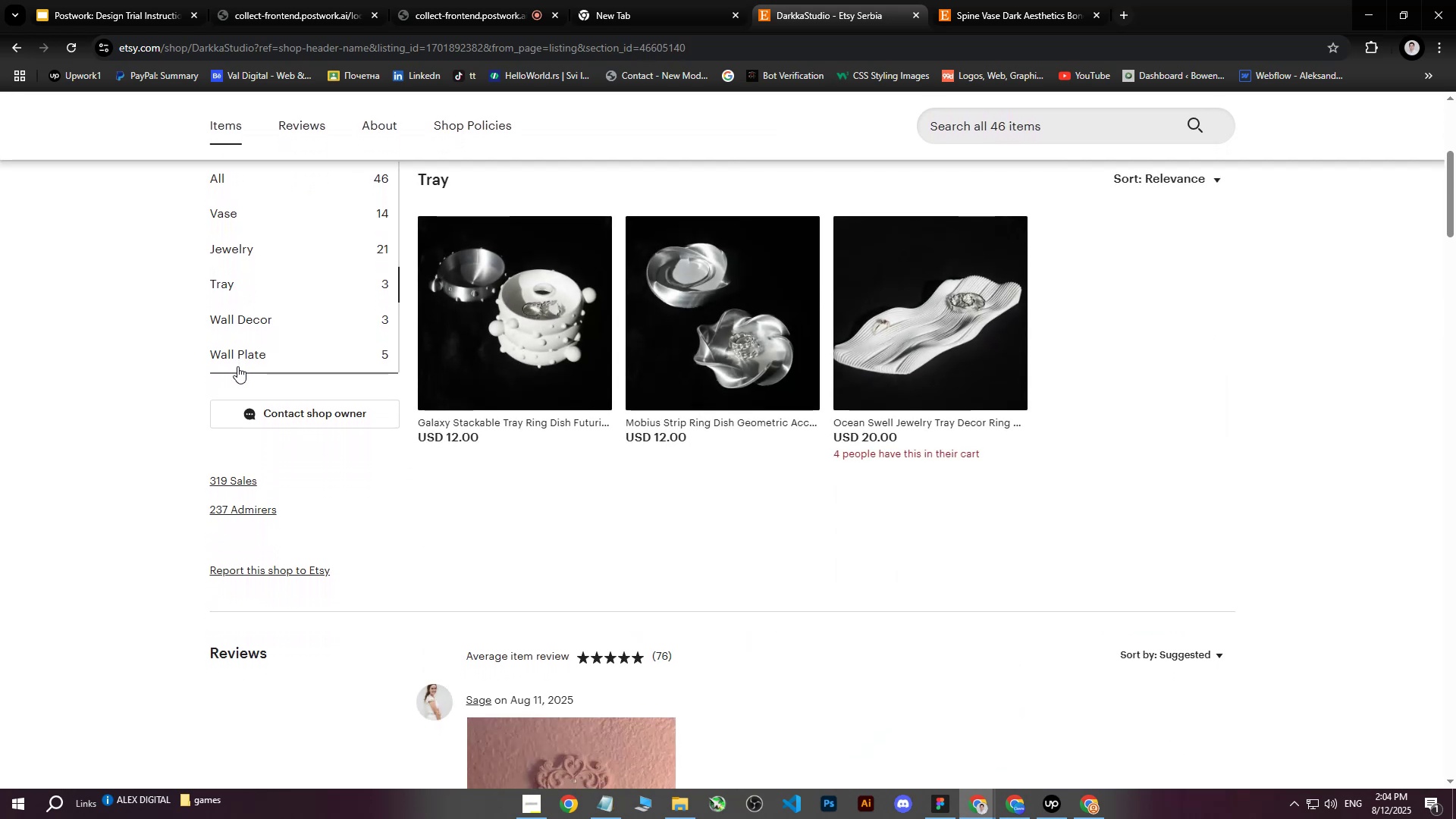 
key(Alt+AltRight)
 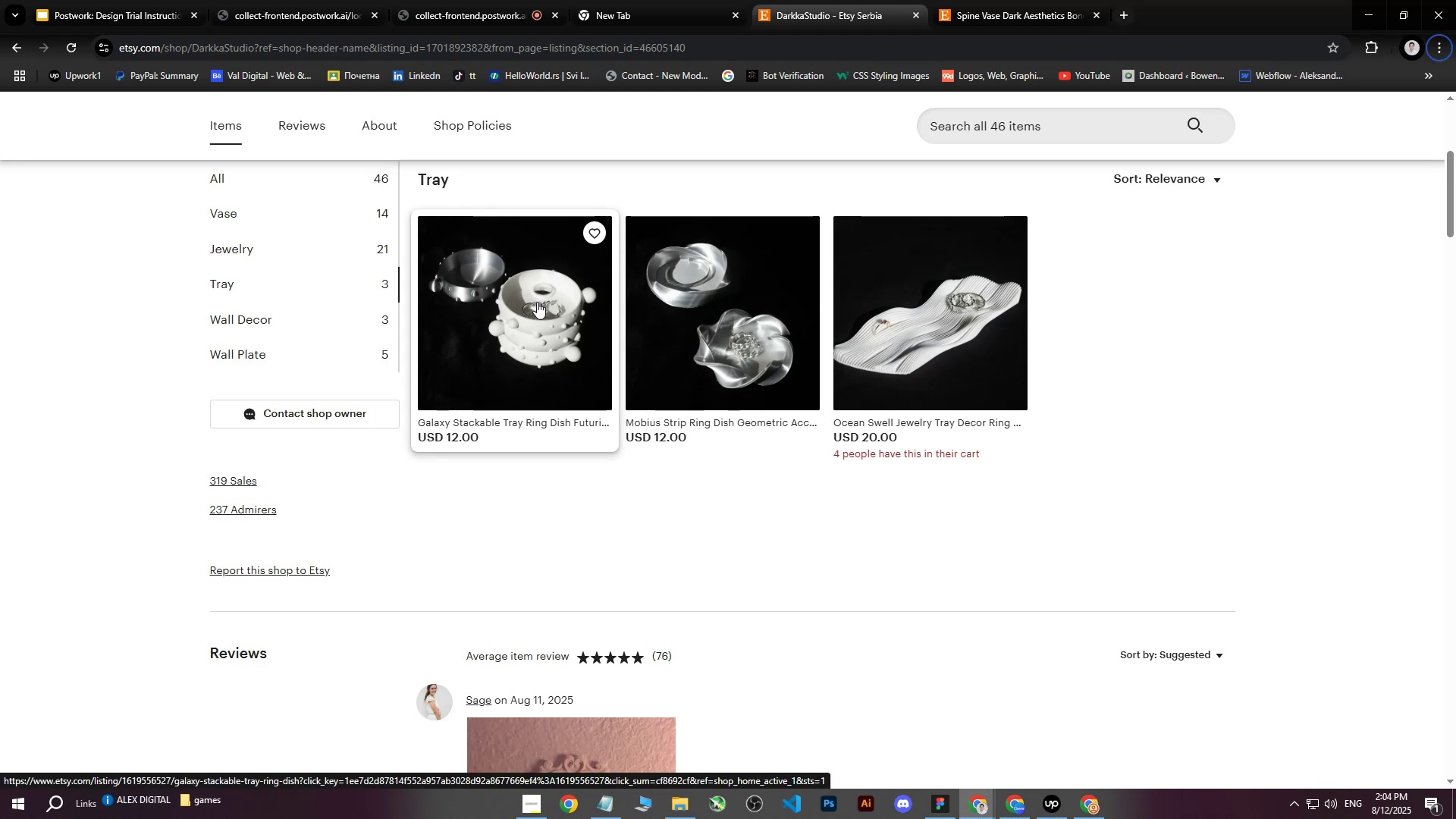 
right_click([529, 302])
 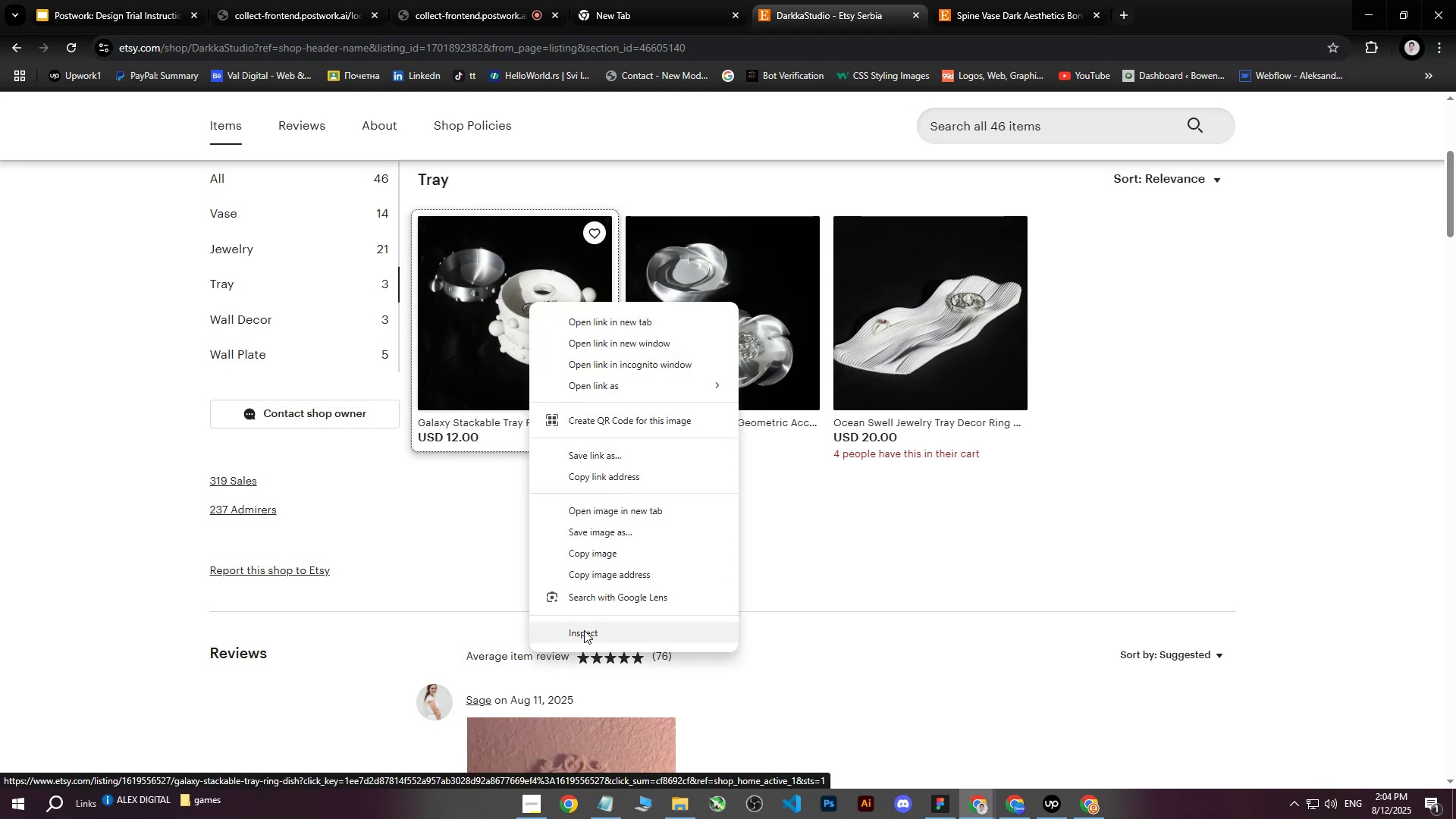 
left_click([584, 631])
 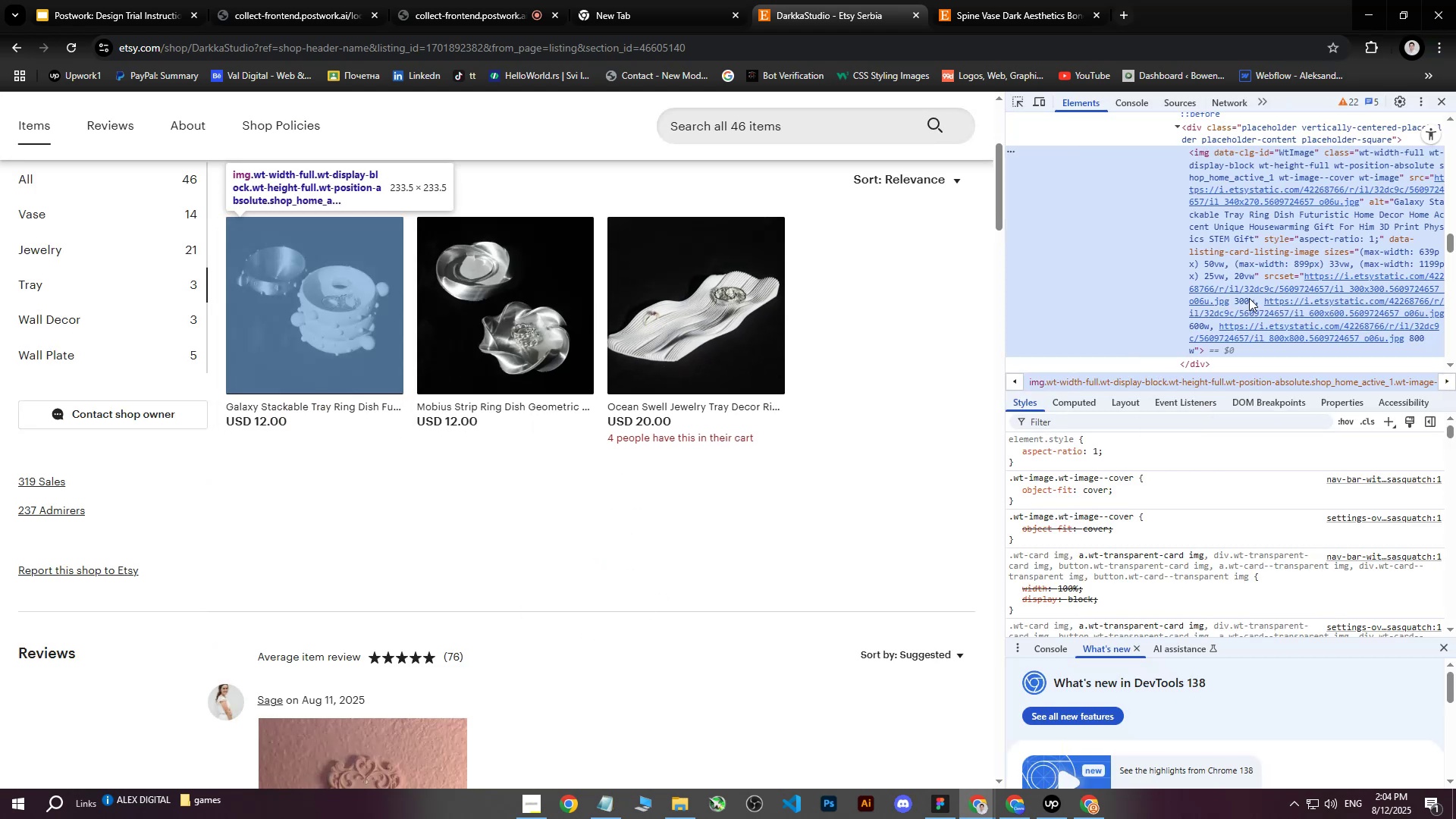 
left_click([1255, 293])
 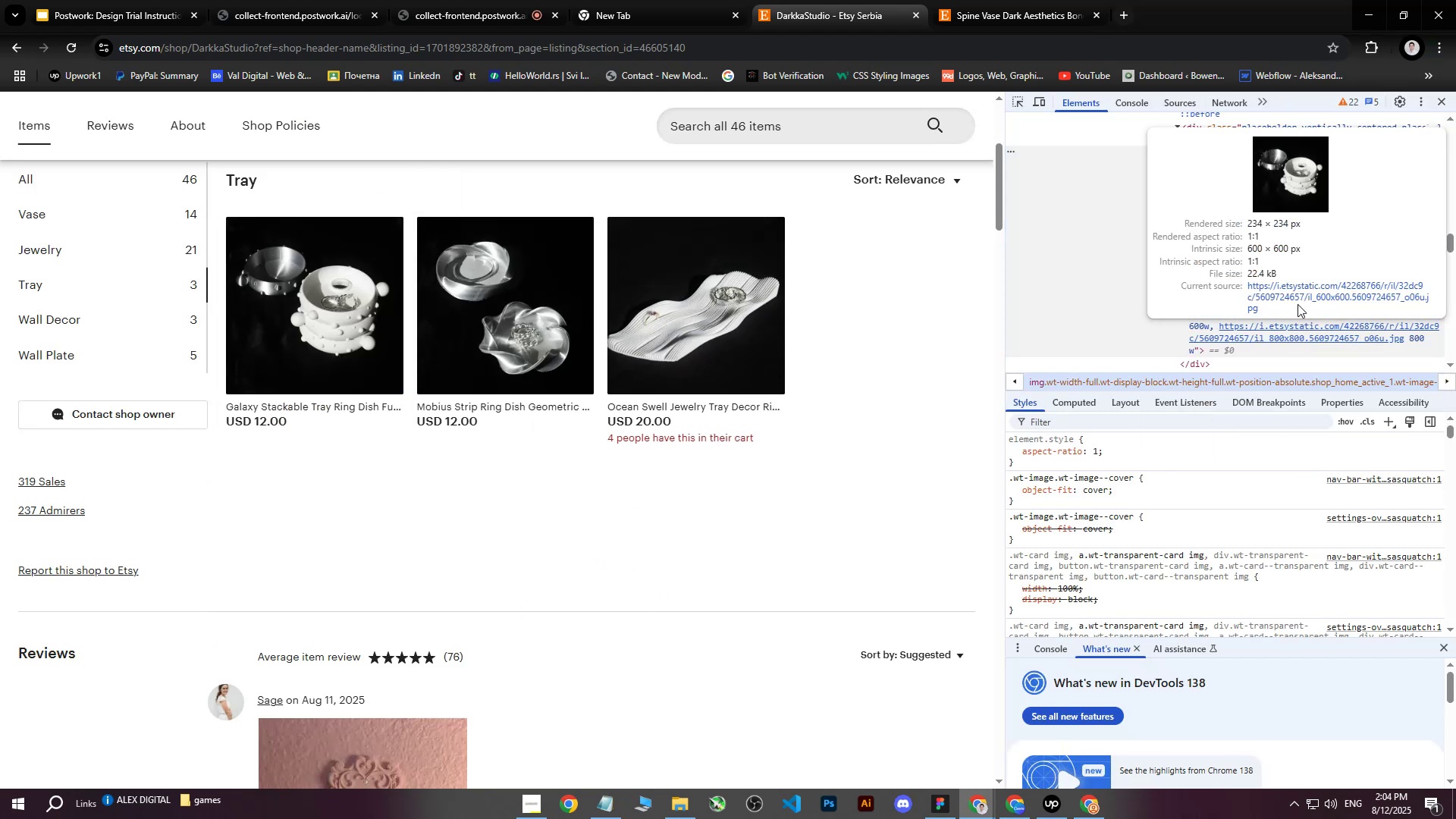 
left_click([1305, 293])
 